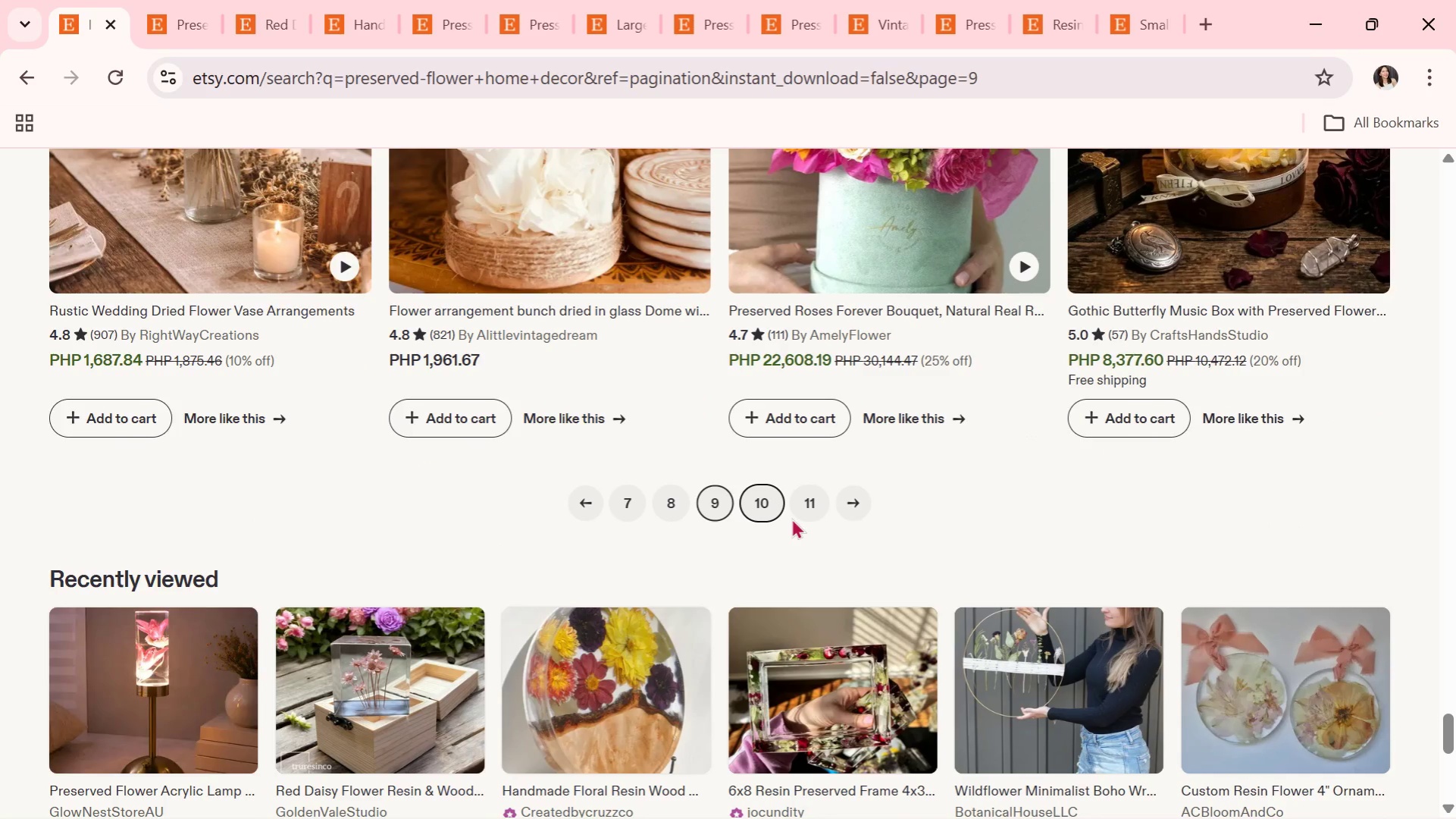 
scroll: coordinate [333, 489], scroll_direction: down, amount: 9.0
 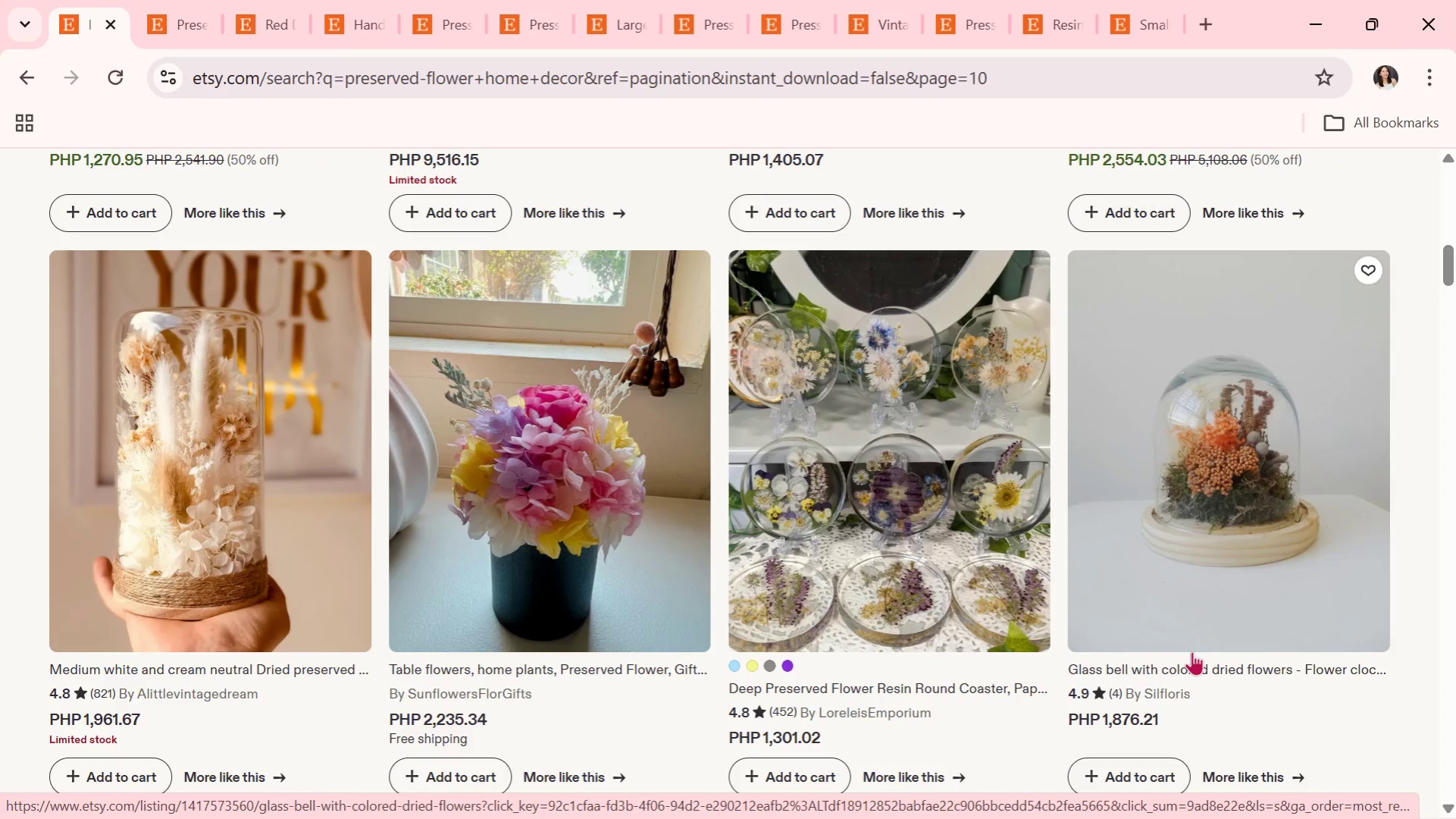 
scroll: coordinate [1191, 651], scroll_direction: down, amount: 2.0
 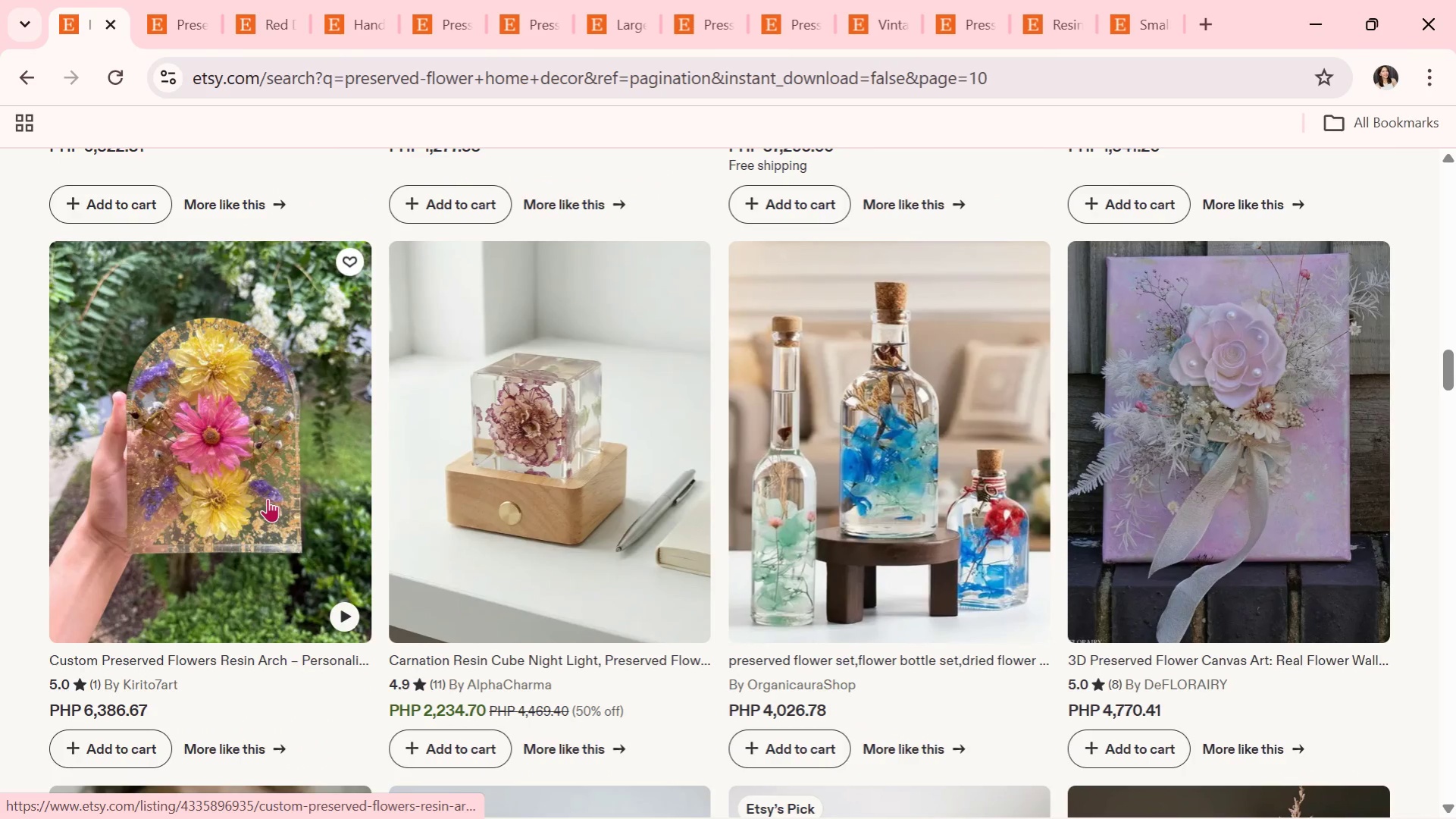 
left_click([297, 450])
 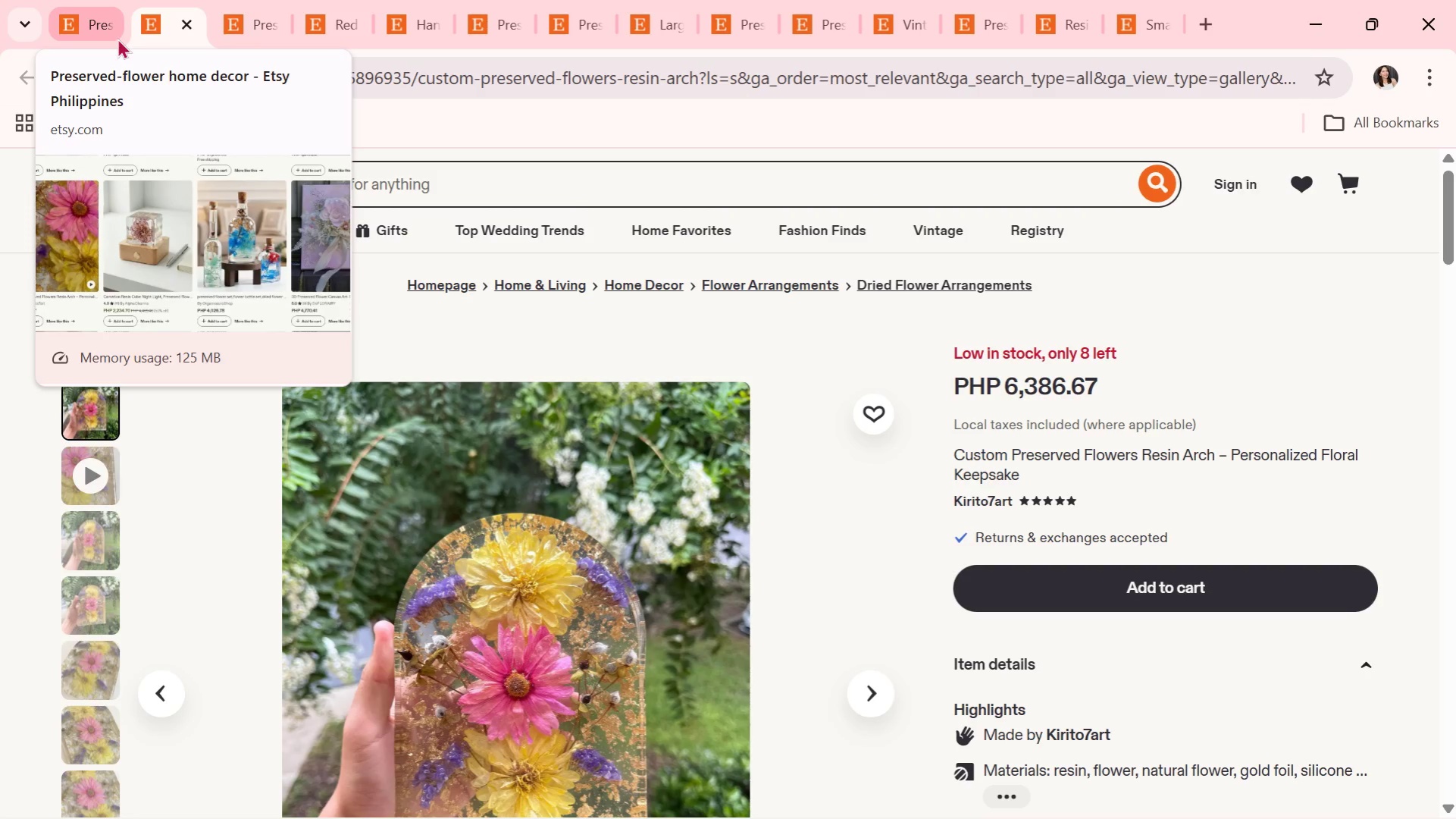 
wait(39.45)
 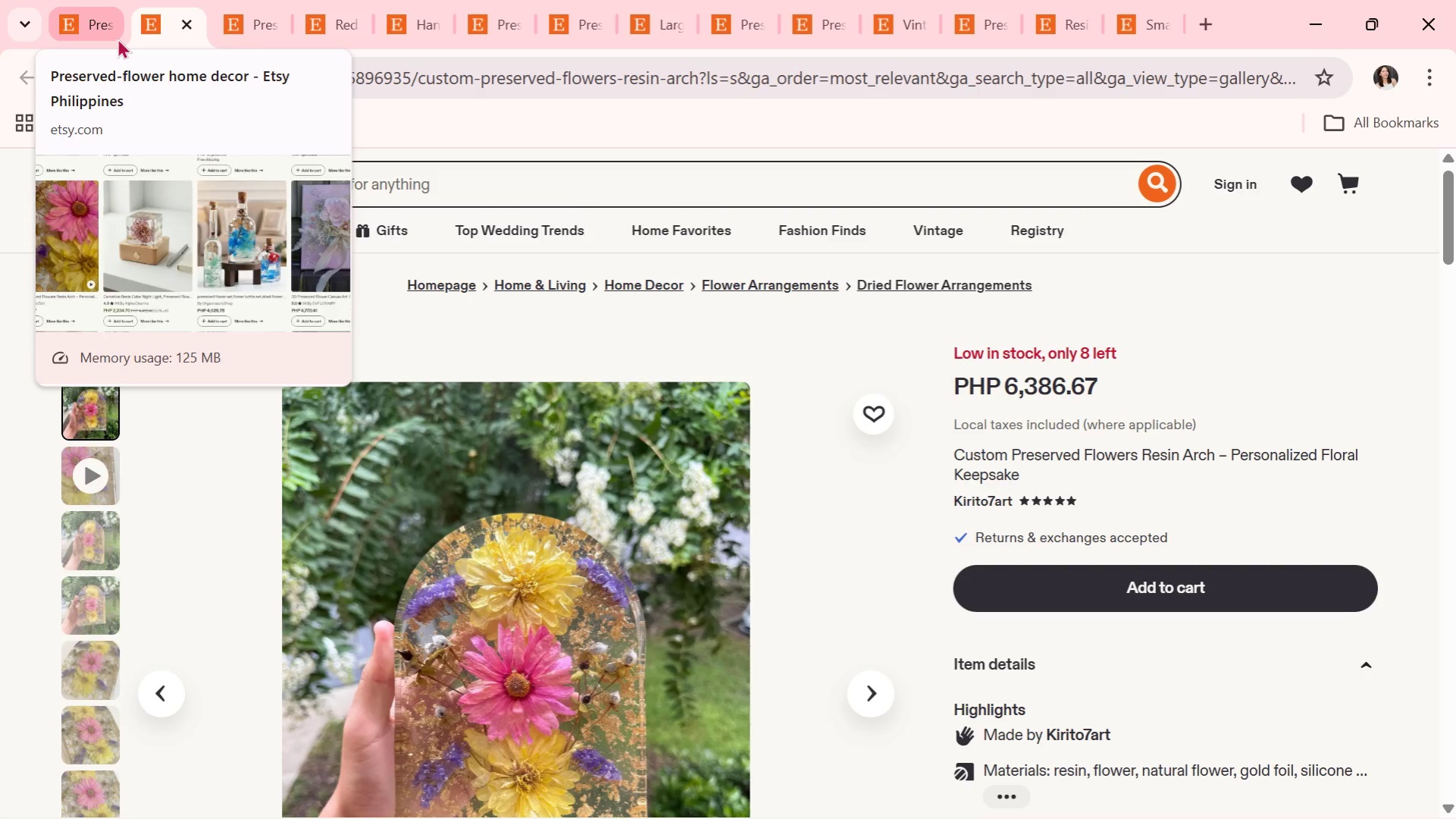 
scroll: coordinate [844, 682], scroll_direction: down, amount: 2.0
 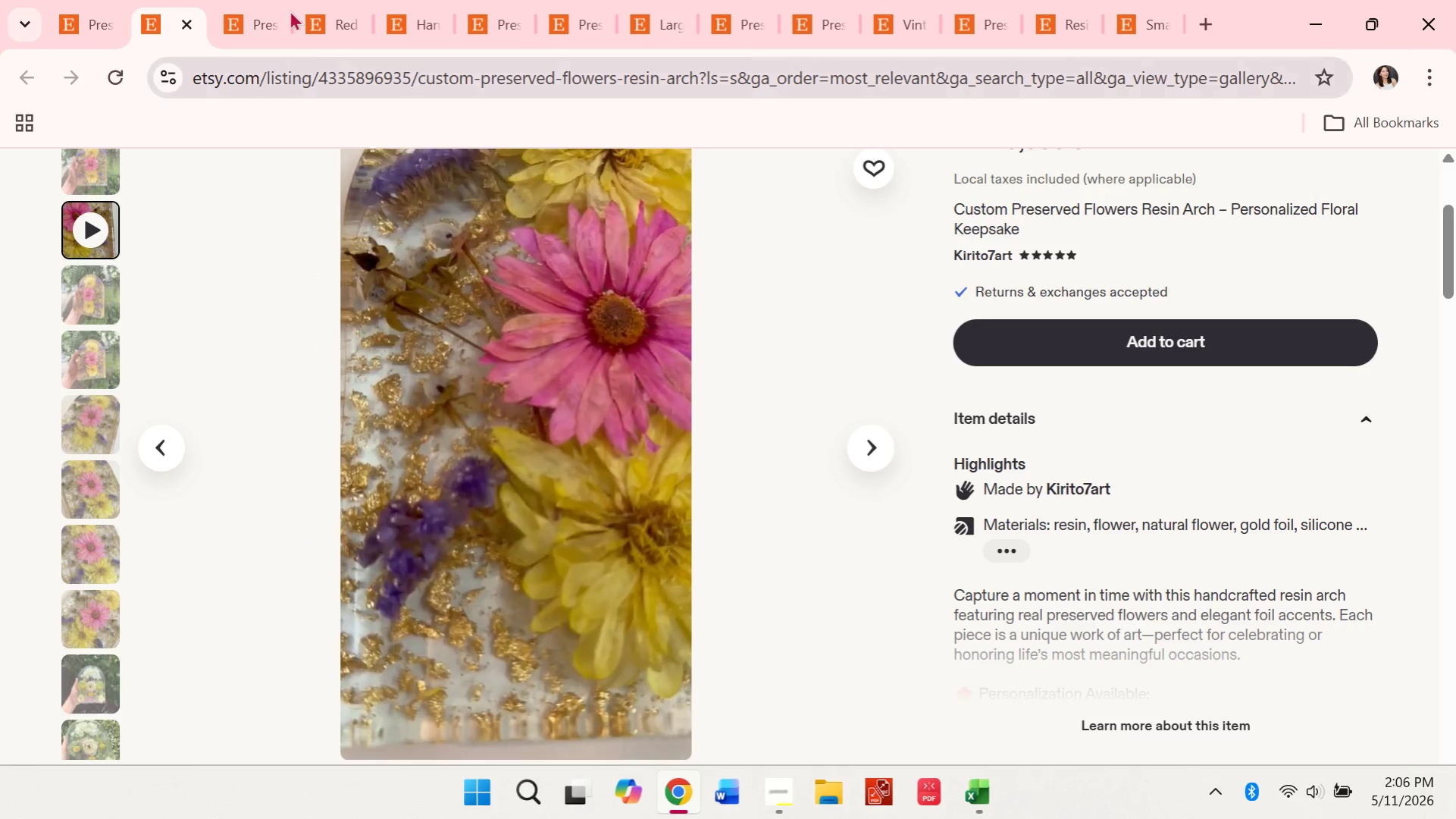 
left_click([73, 2])
 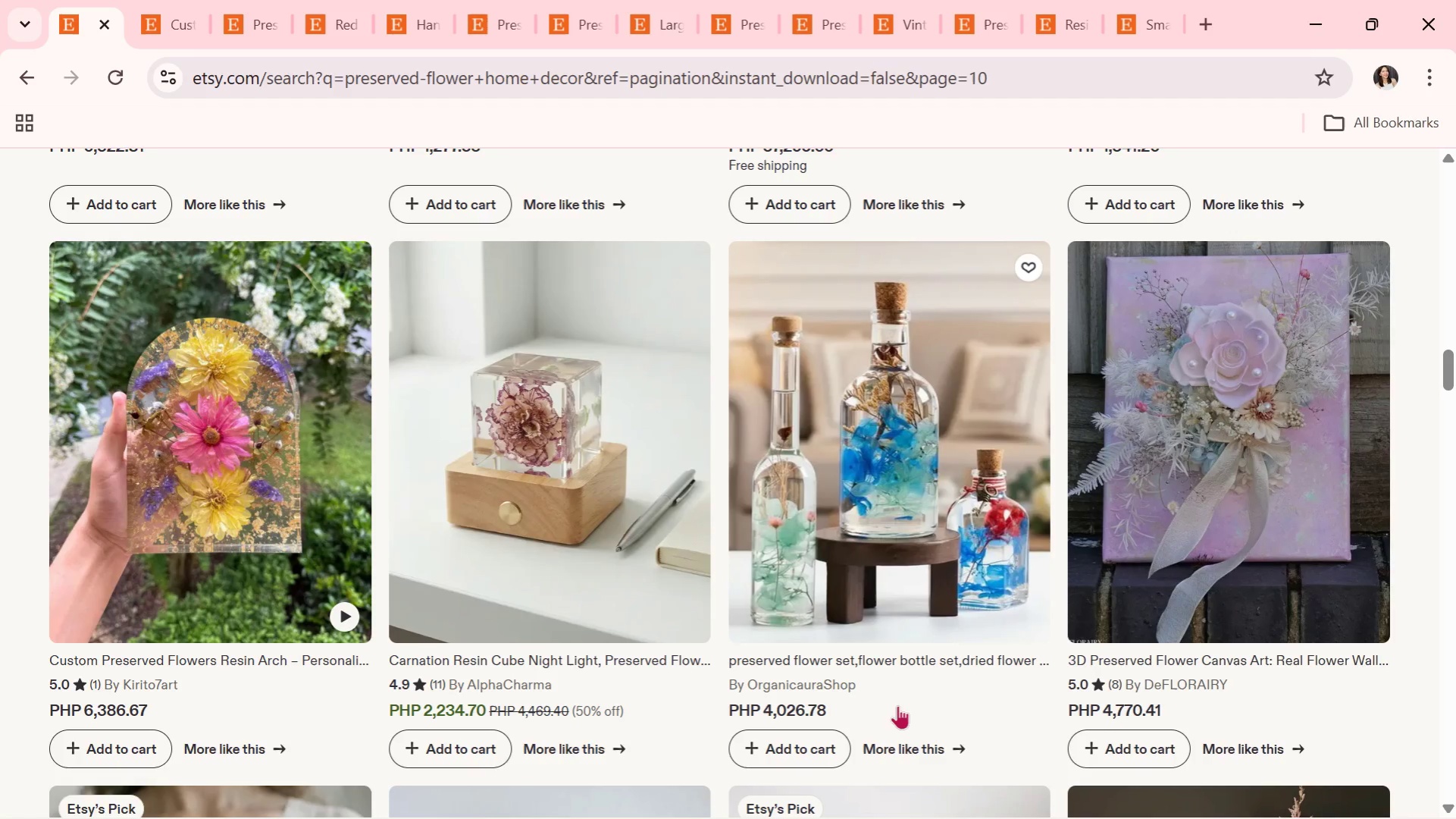 
scroll: coordinate [948, 541], scroll_direction: down, amount: 11.0
 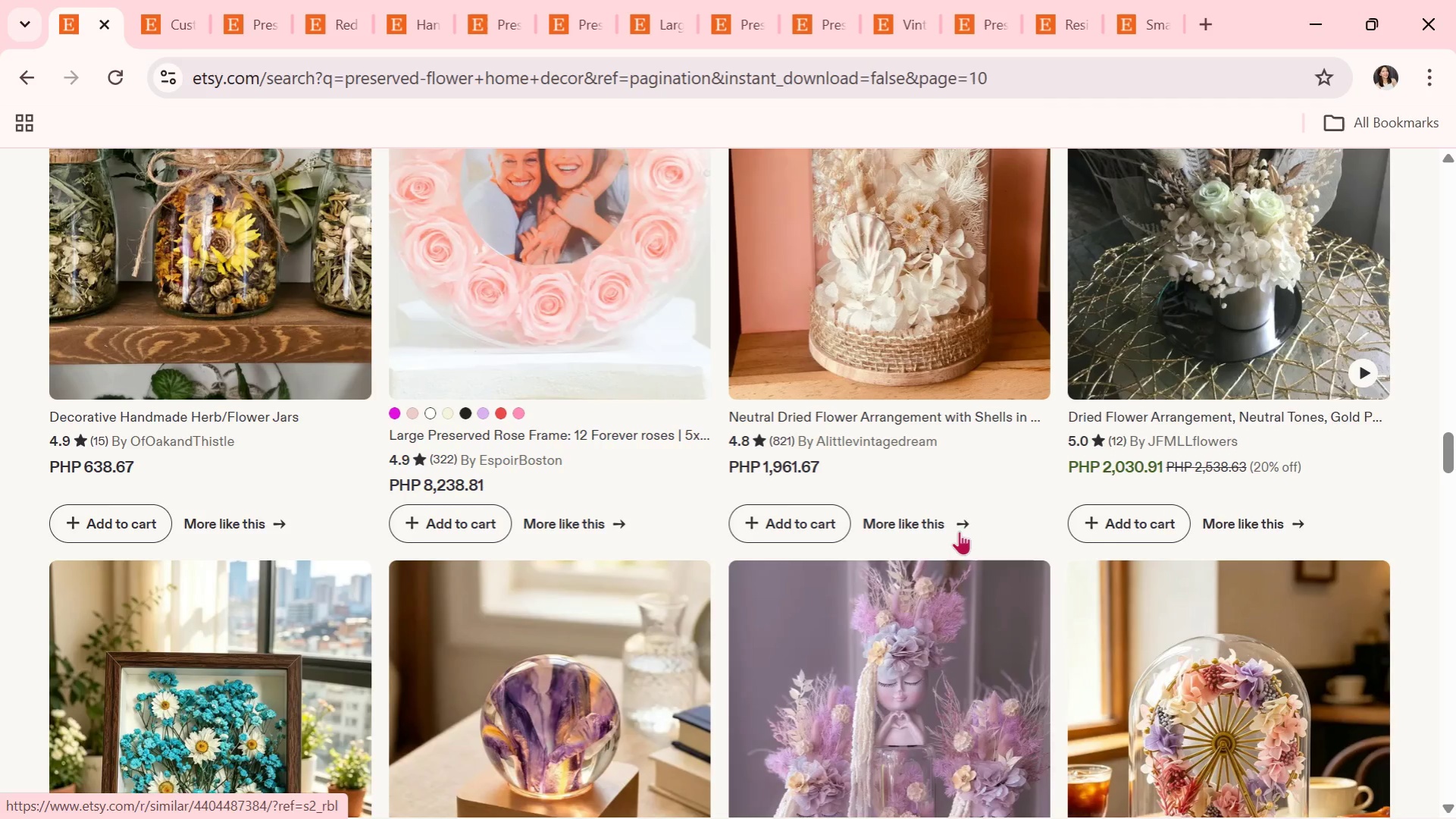 
scroll: coordinate [959, 529], scroll_direction: up, amount: 1.0
 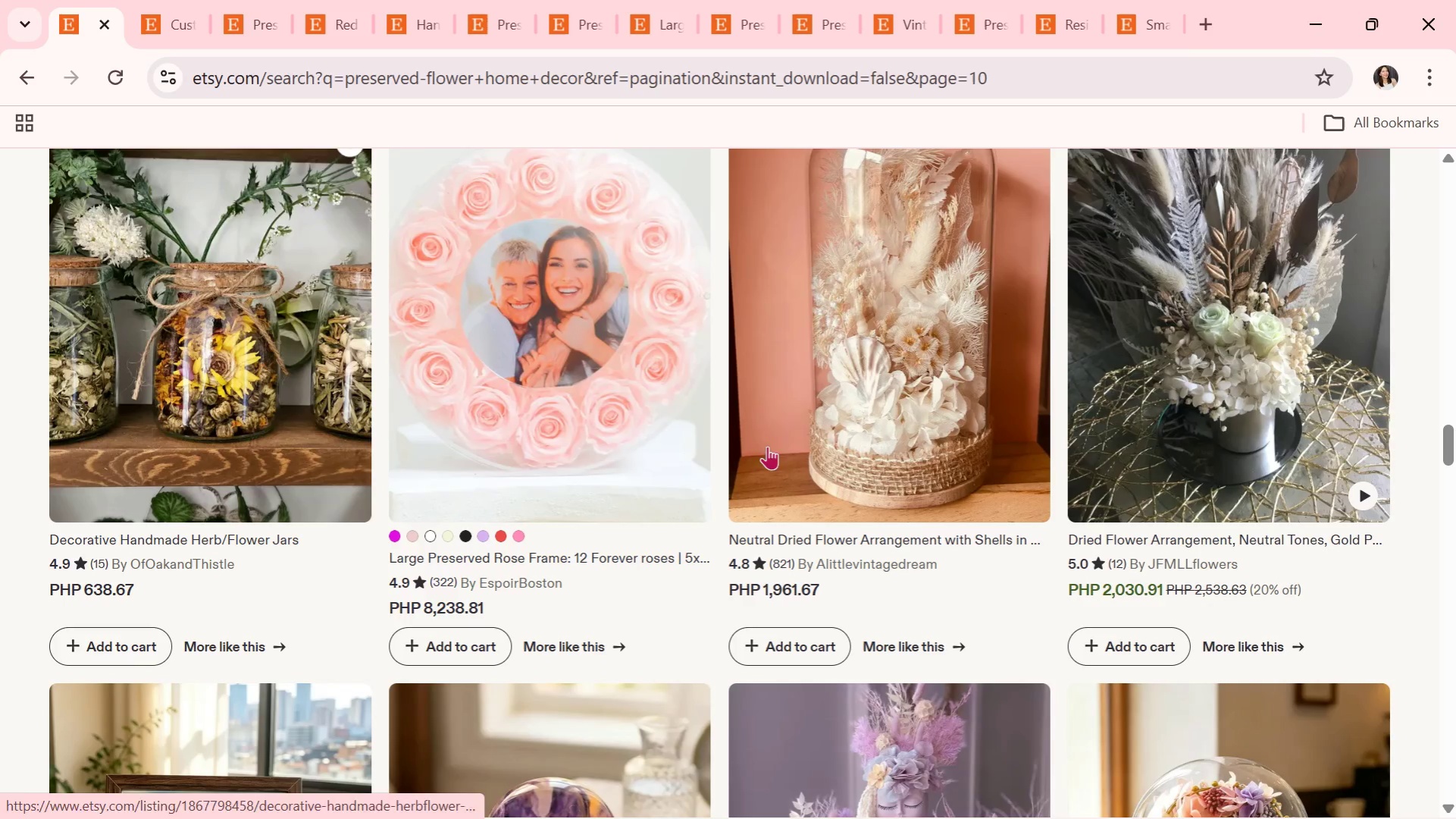 
scroll: coordinate [957, 502], scroll_direction: down, amount: 25.0
 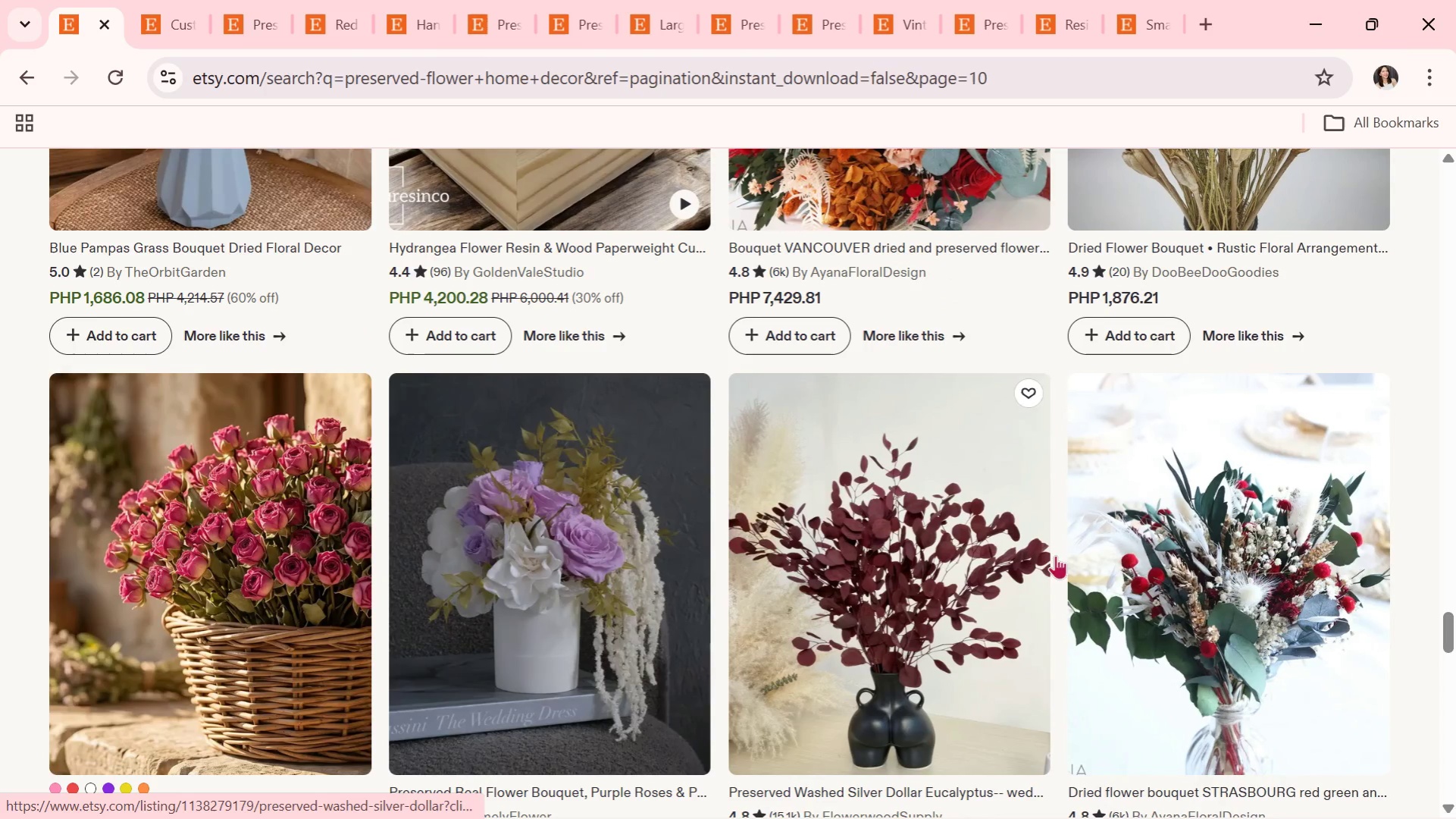 
scroll: coordinate [1076, 585], scroll_direction: down, amount: 12.0
 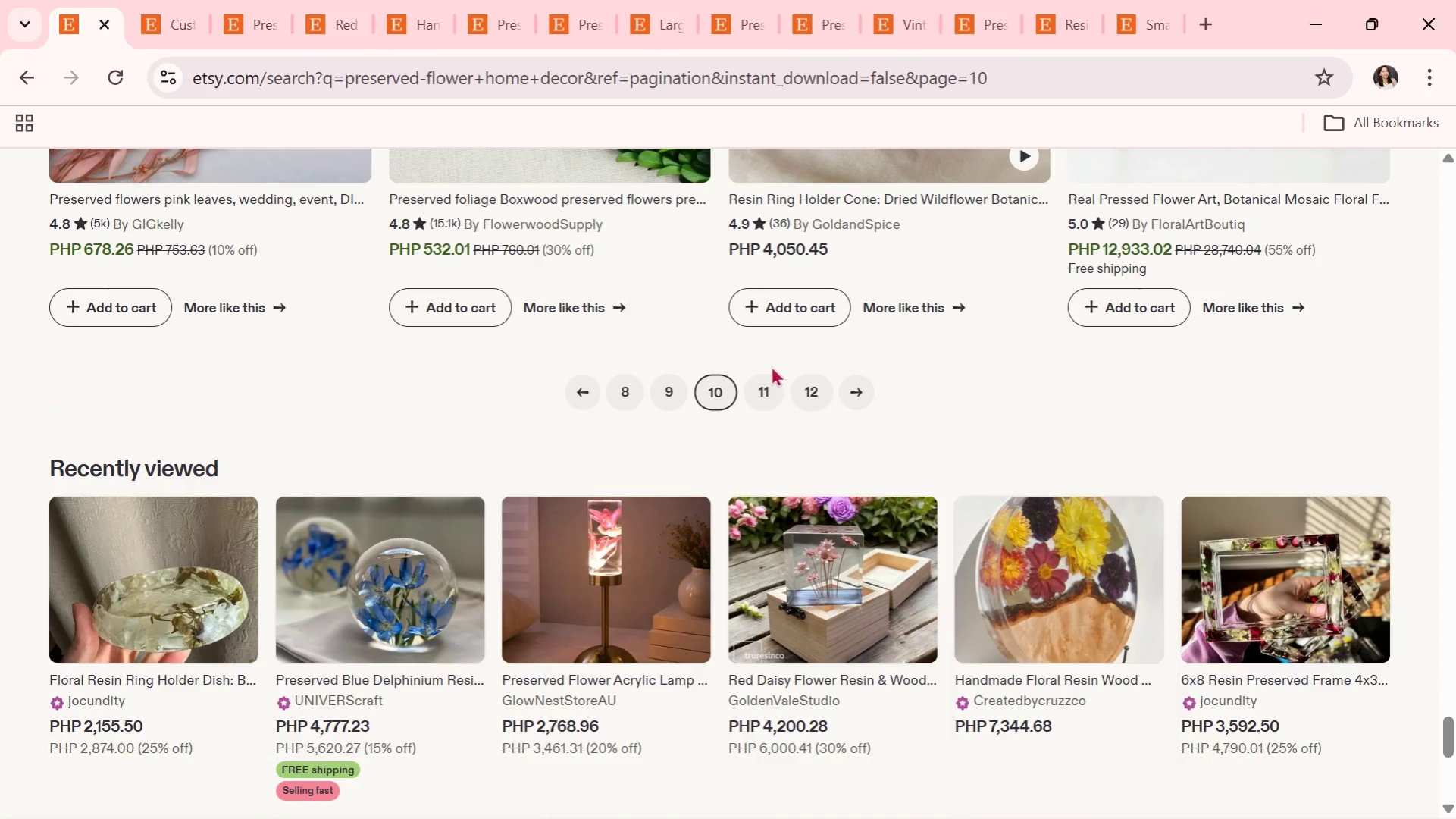 
left_click([760, 390])
 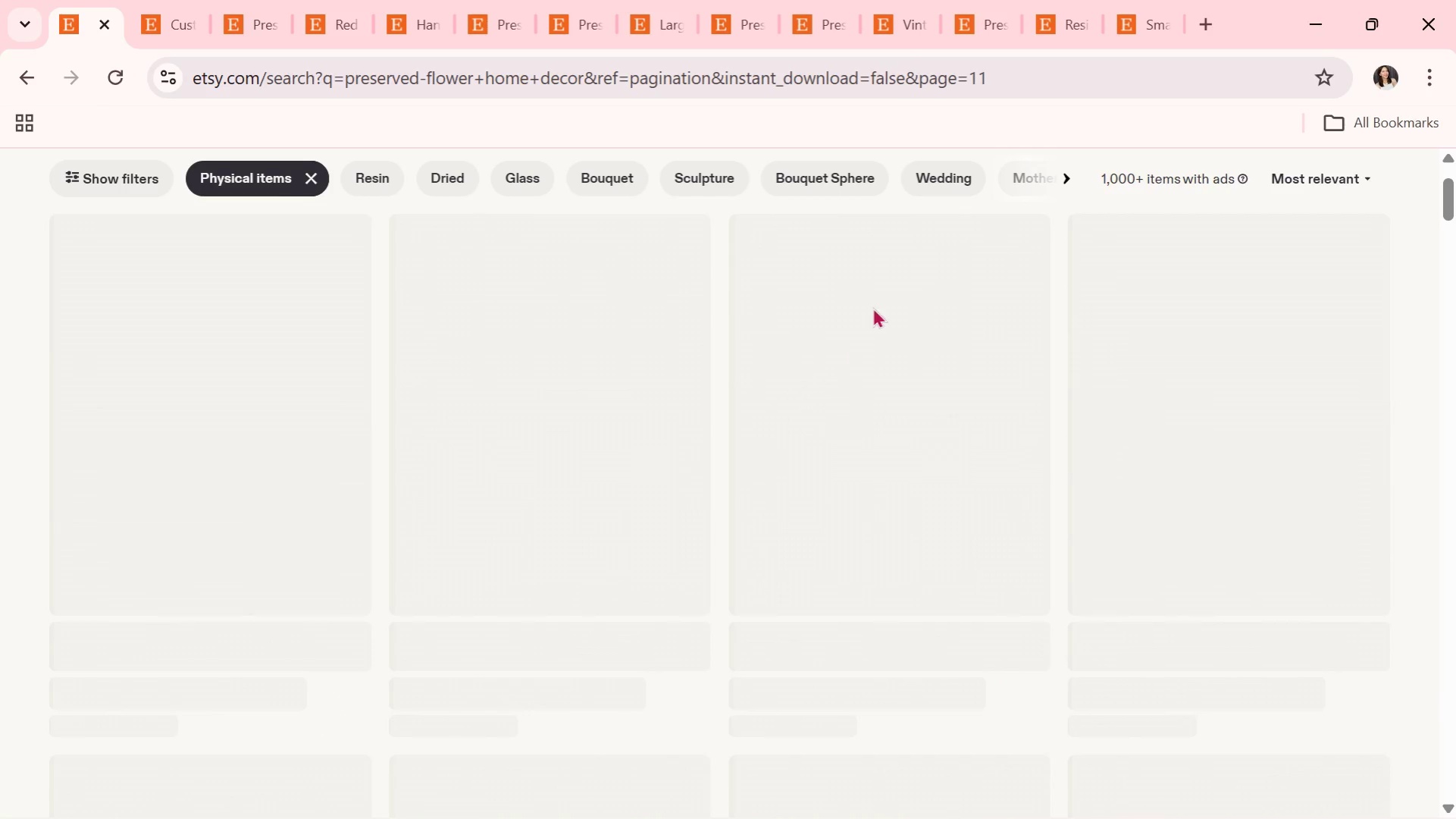 
scroll: coordinate [774, 446], scroll_direction: down, amount: 14.0
 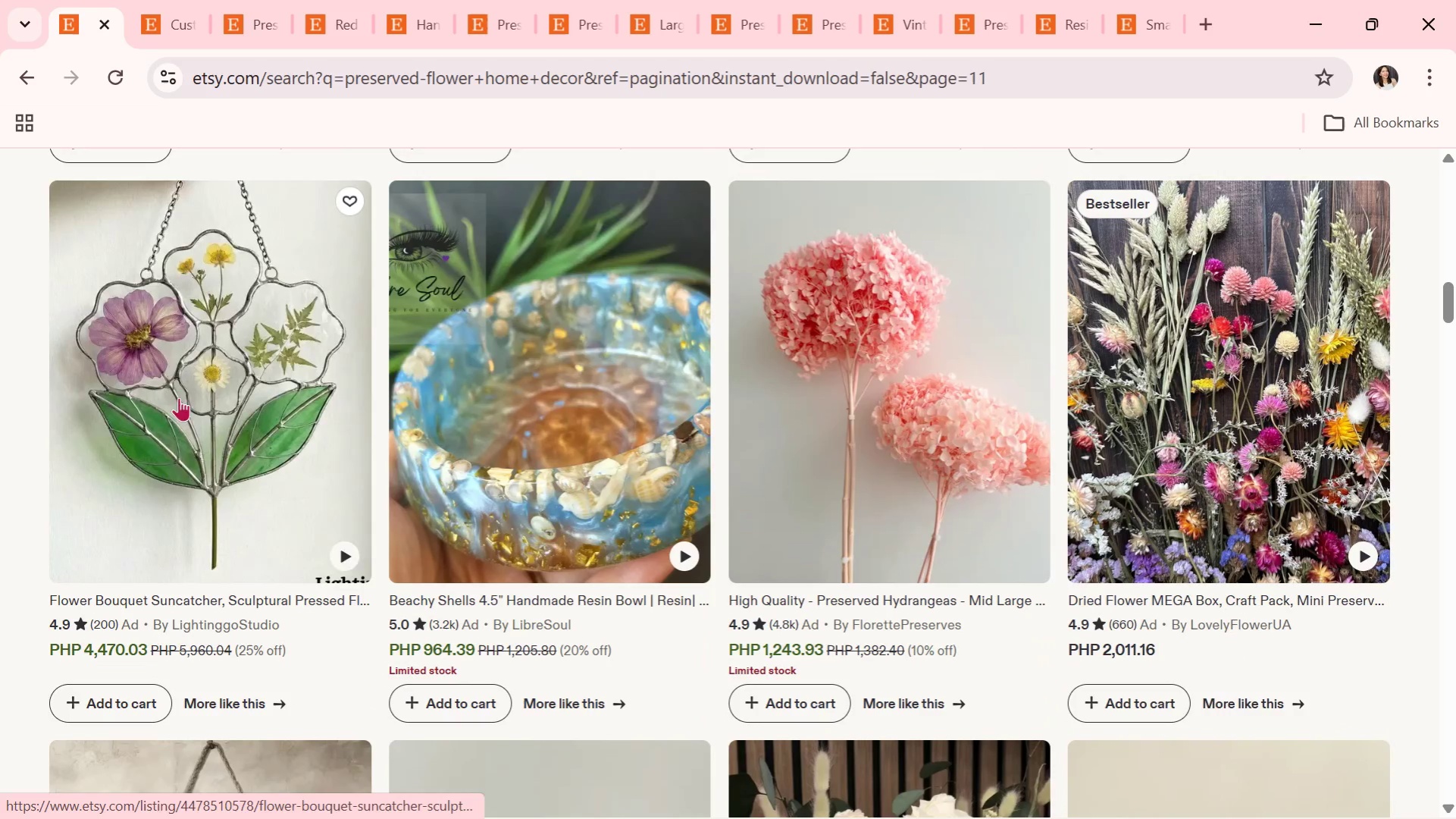 
left_click([193, 372])
 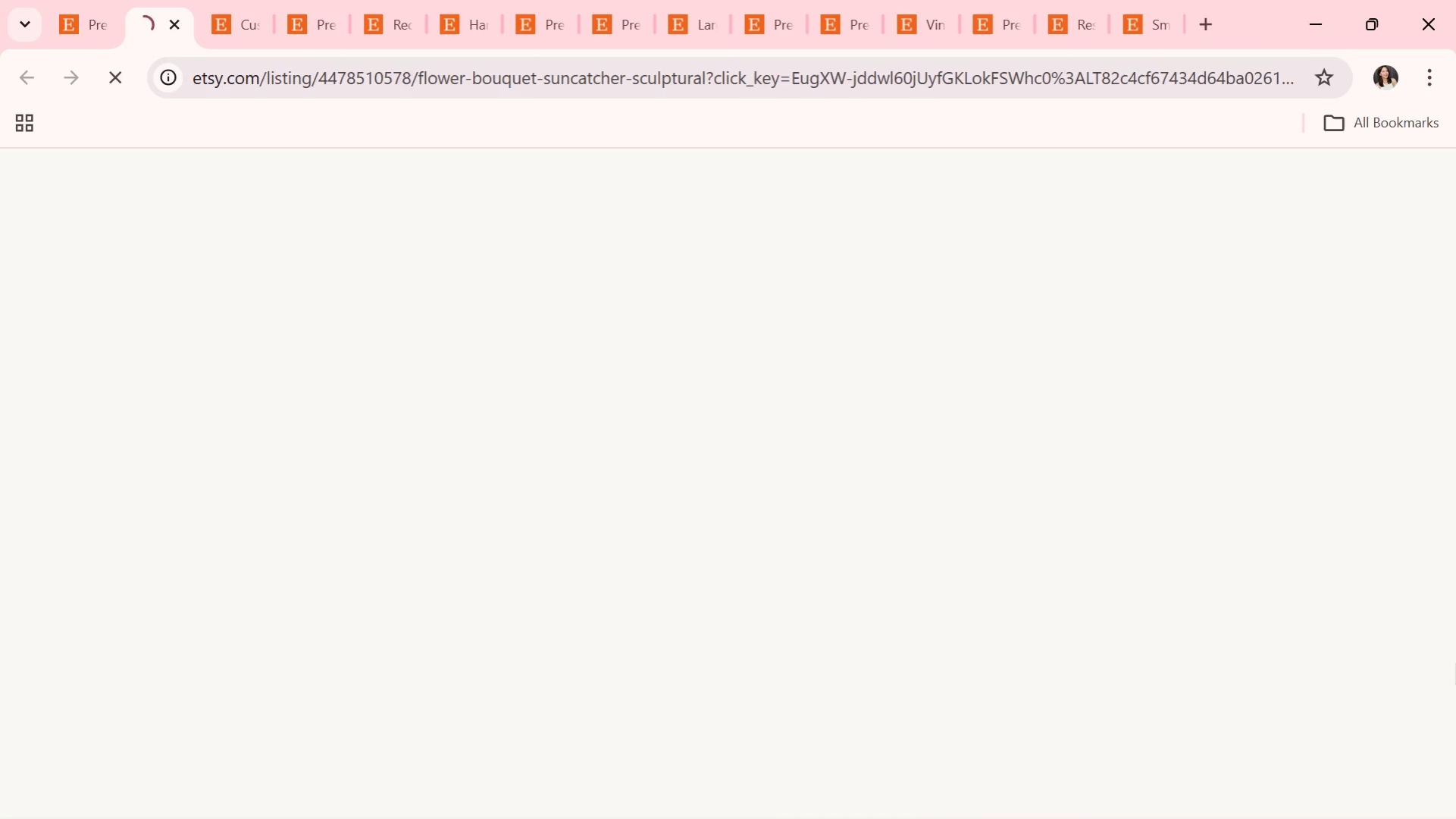 
scroll: coordinate [796, 639], scroll_direction: down, amount: 3.0
 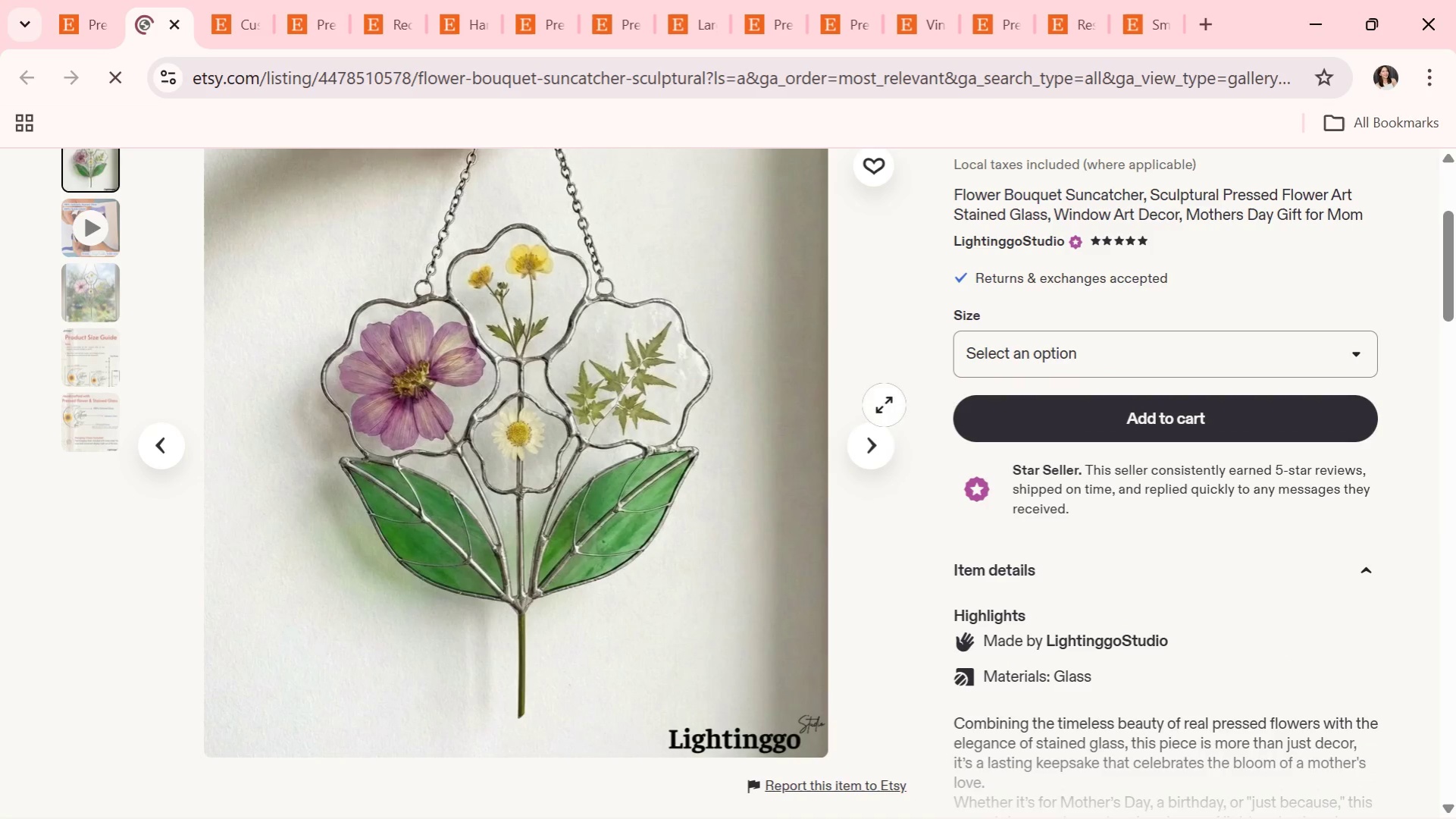 
left_click([883, 437])
 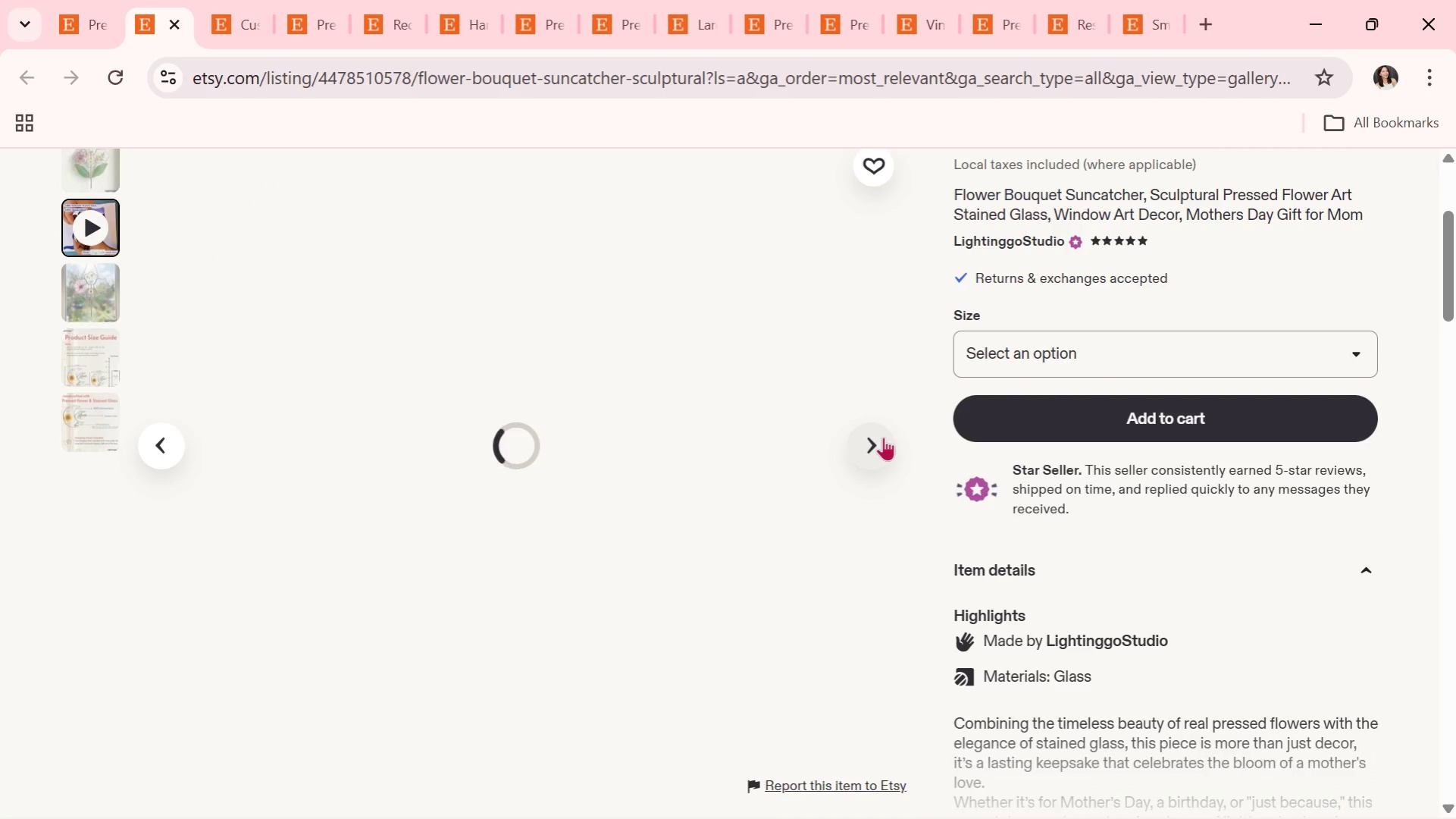 
left_click([881, 435])
 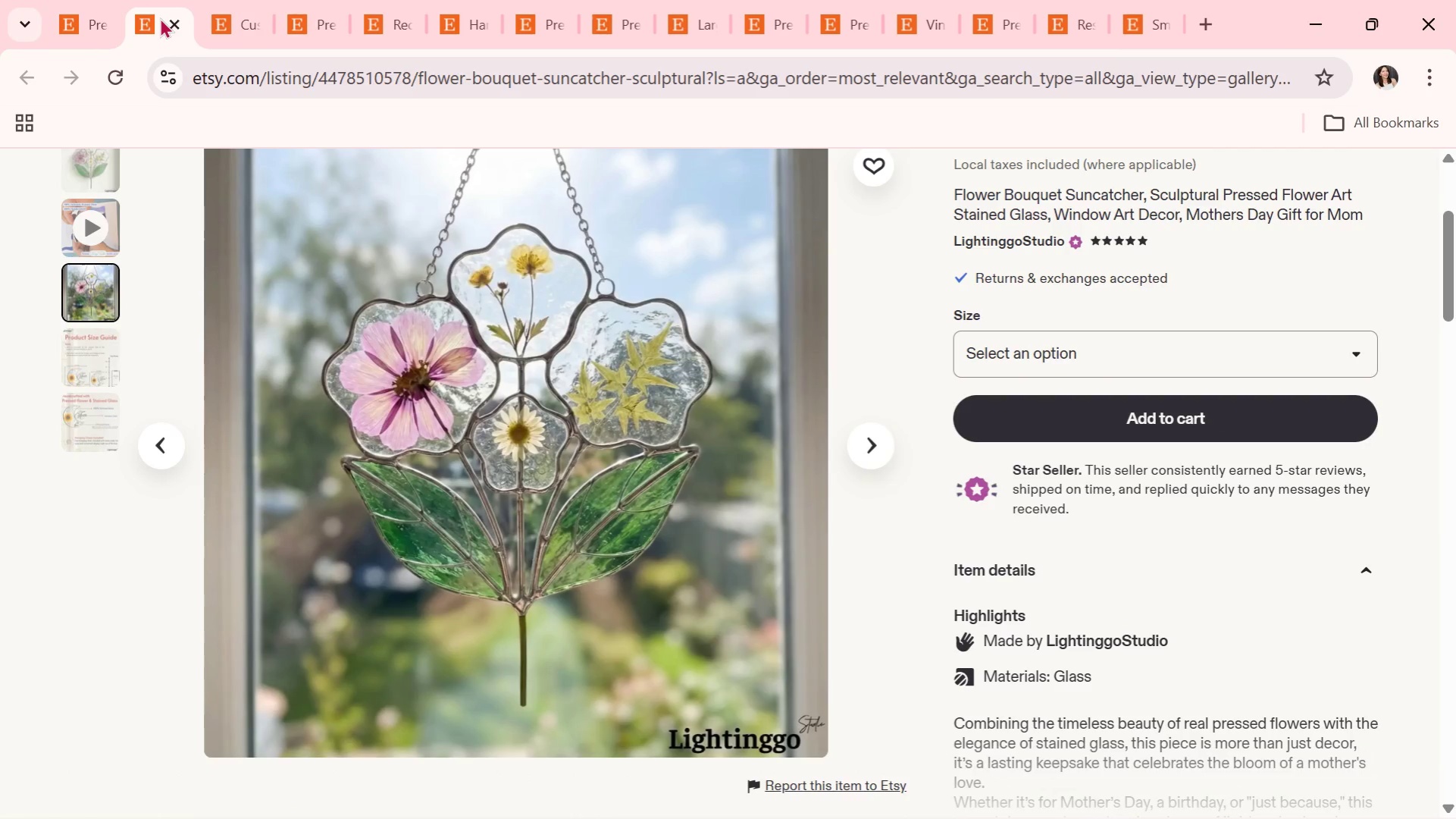 
wait(5.05)
 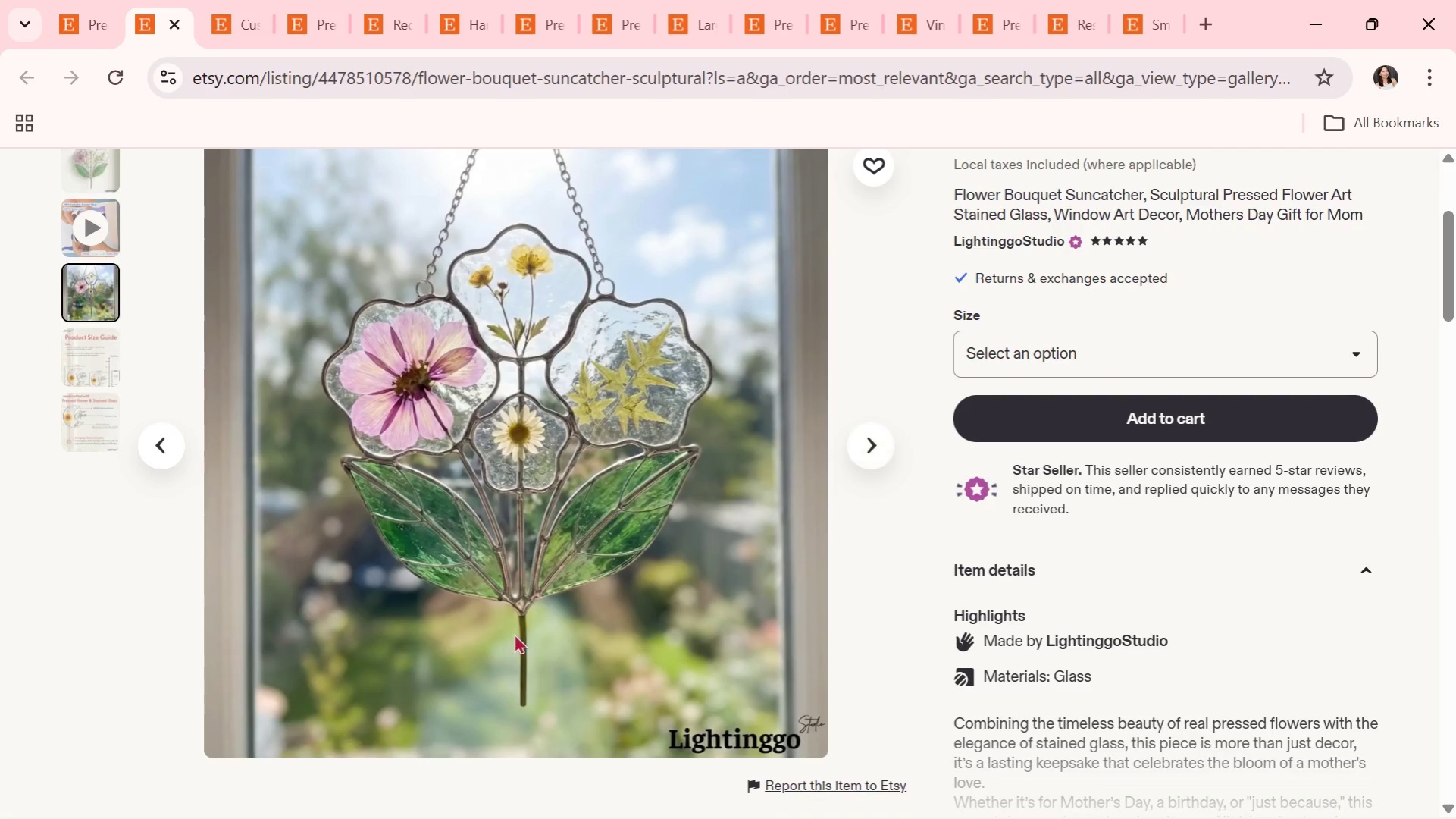 
scroll: coordinate [750, 422], scroll_direction: down, amount: 21.0
 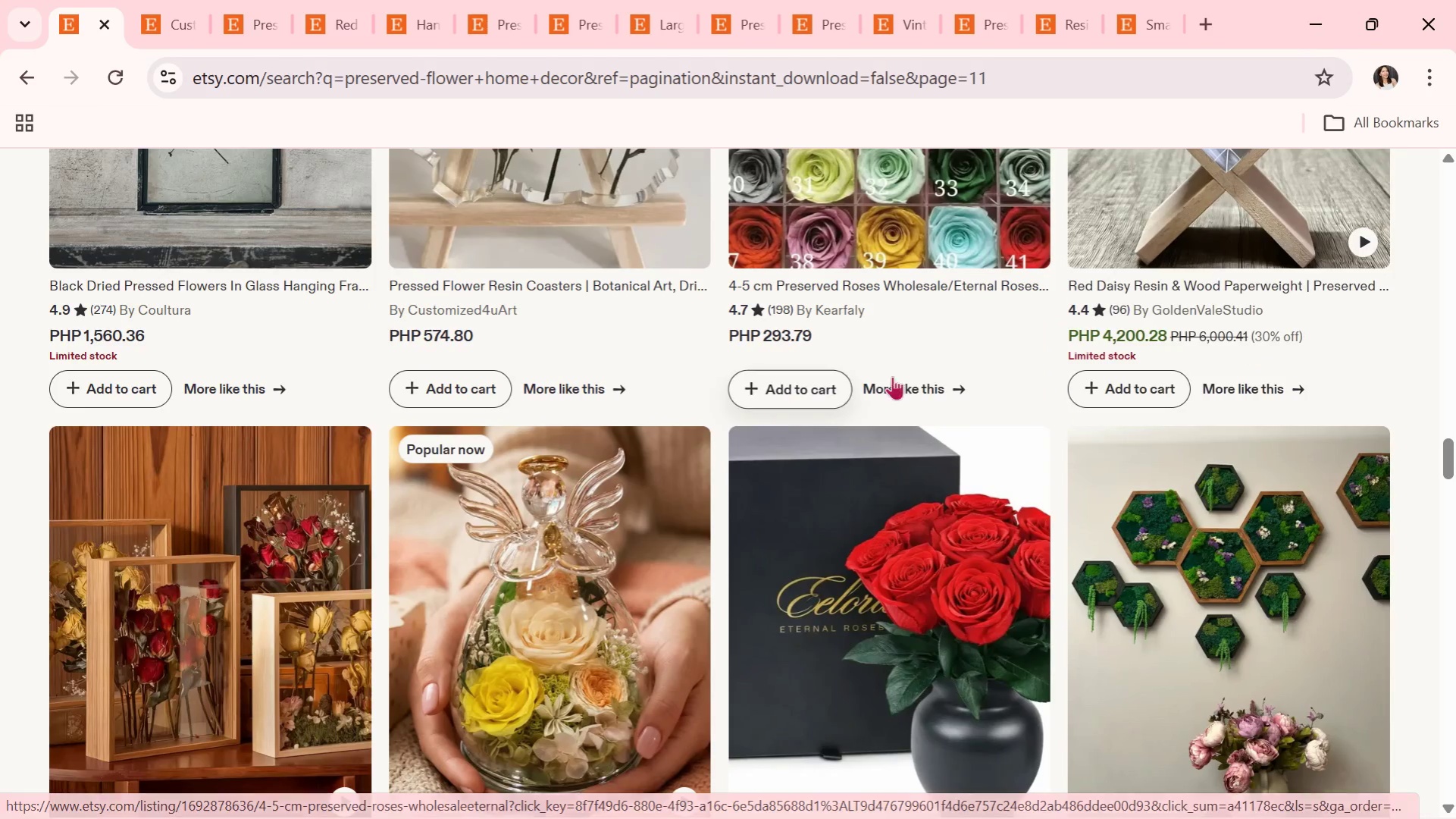 
scroll: coordinate [1188, 406], scroll_direction: down, amount: 14.0
 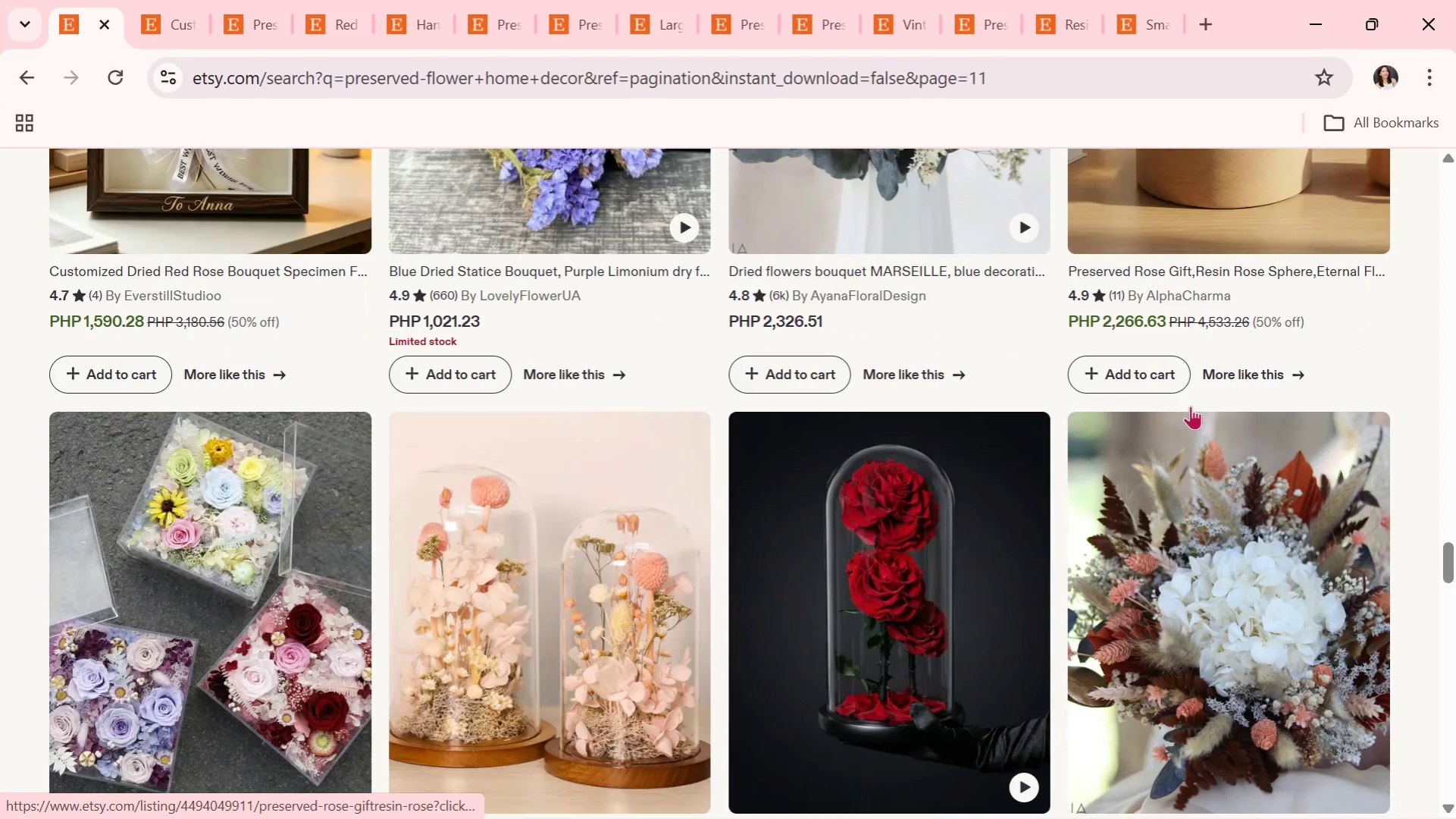 
scroll: coordinate [1216, 417], scroll_direction: up, amount: 2.0
 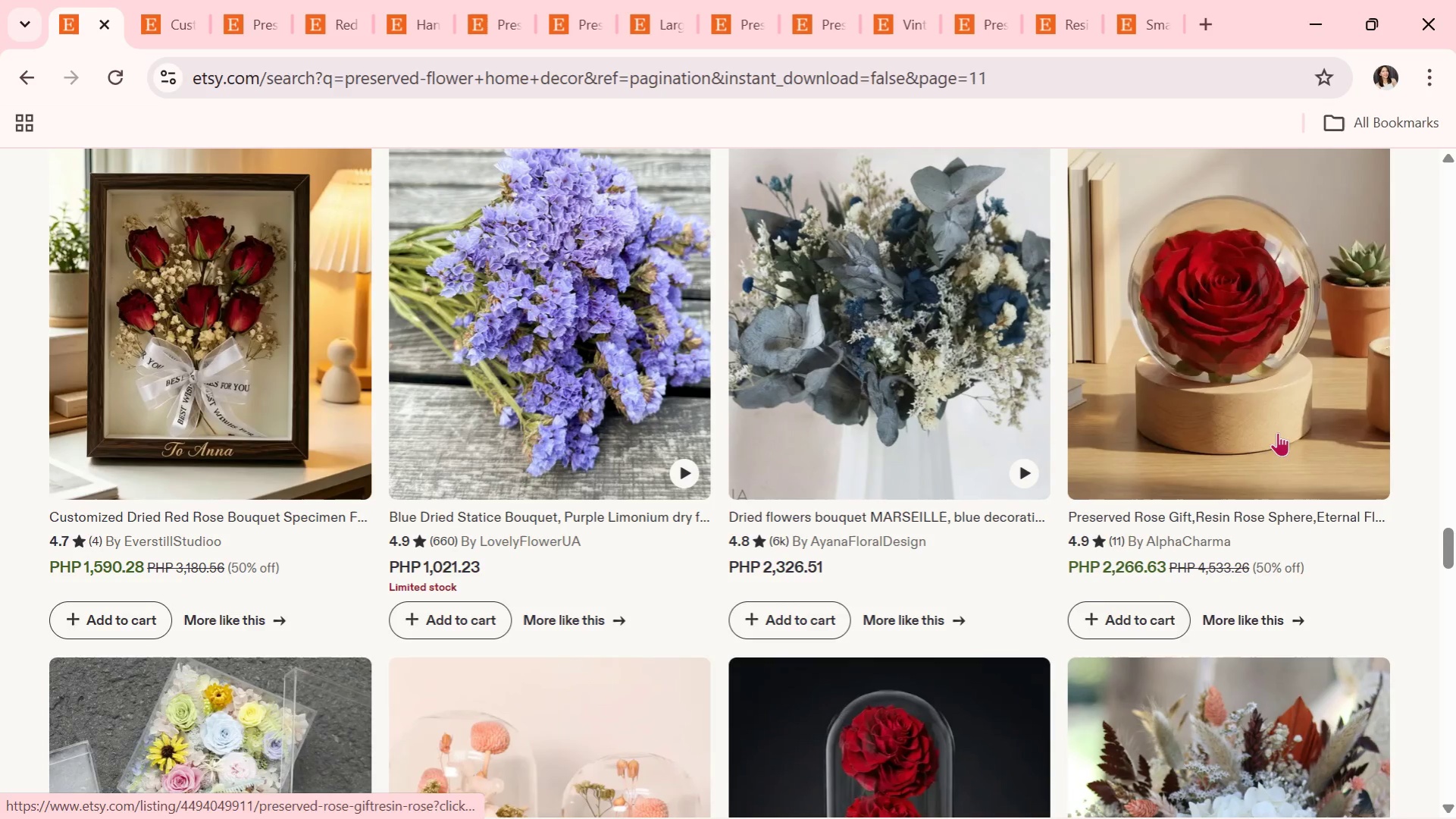 
left_click([1279, 426])
 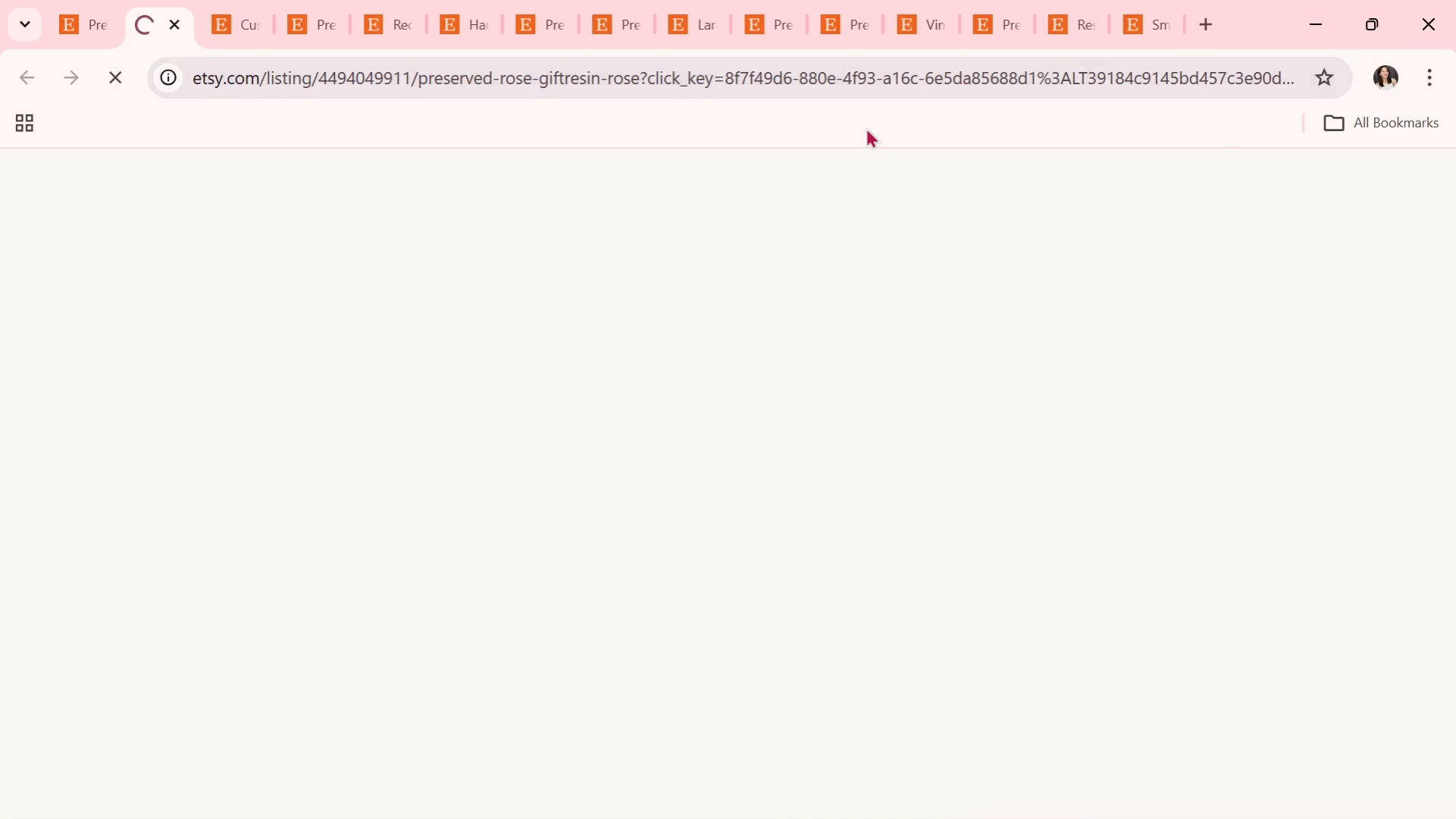 
scroll: coordinate [1019, 303], scroll_direction: down, amount: 3.0
 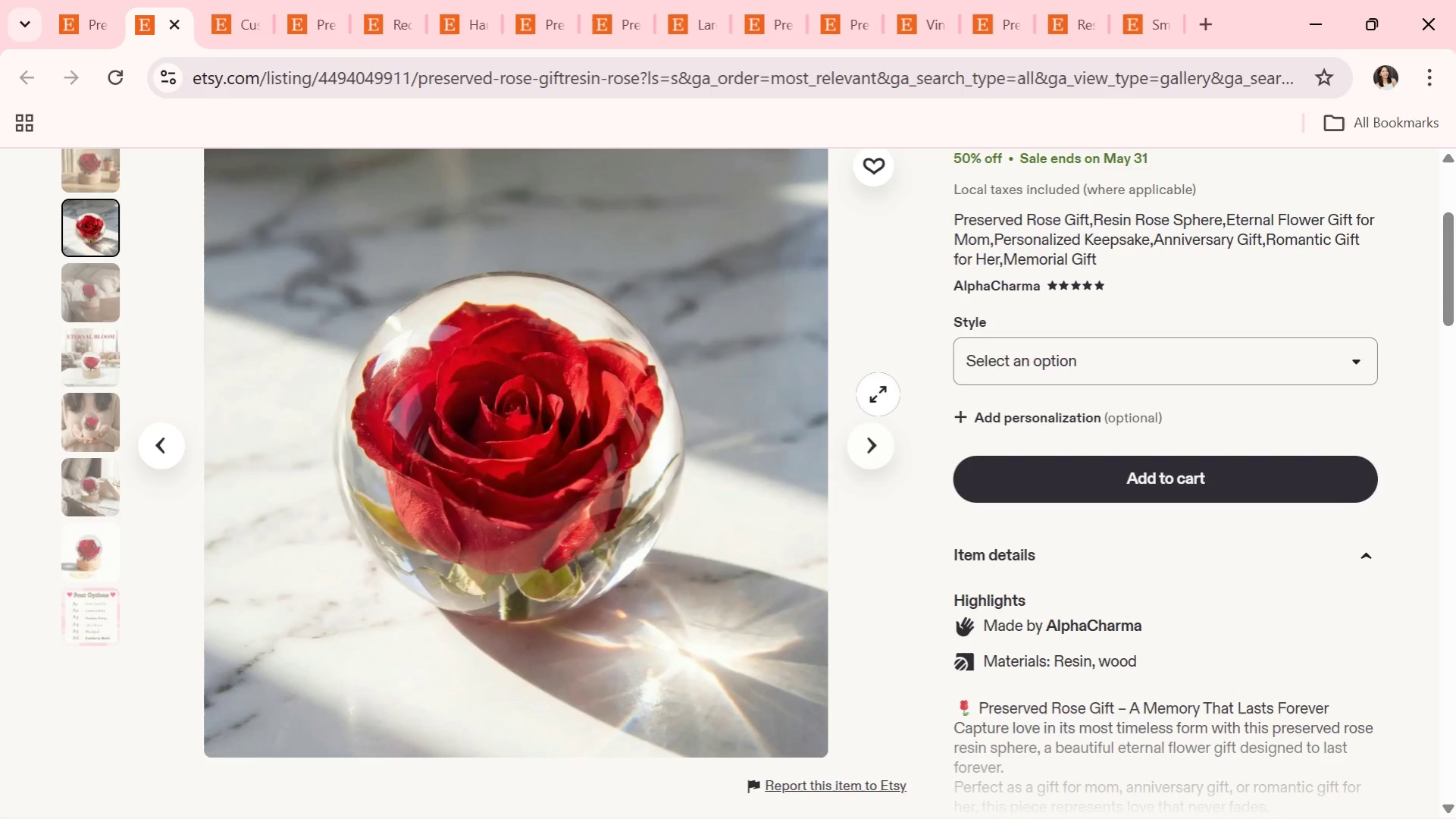 
left_click([106, 0])
 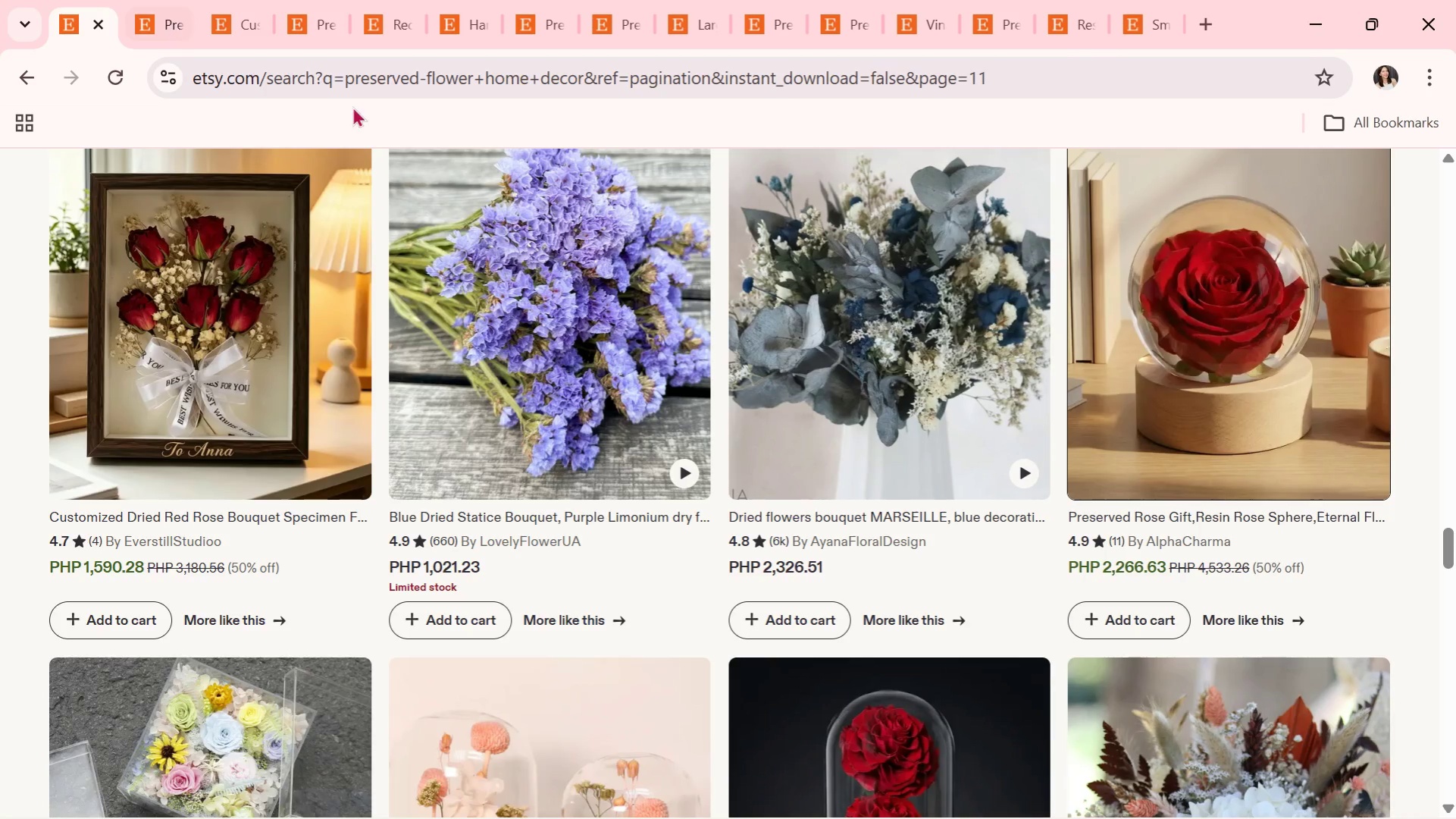 
scroll: coordinate [1111, 343], scroll_direction: down, amount: 21.0
 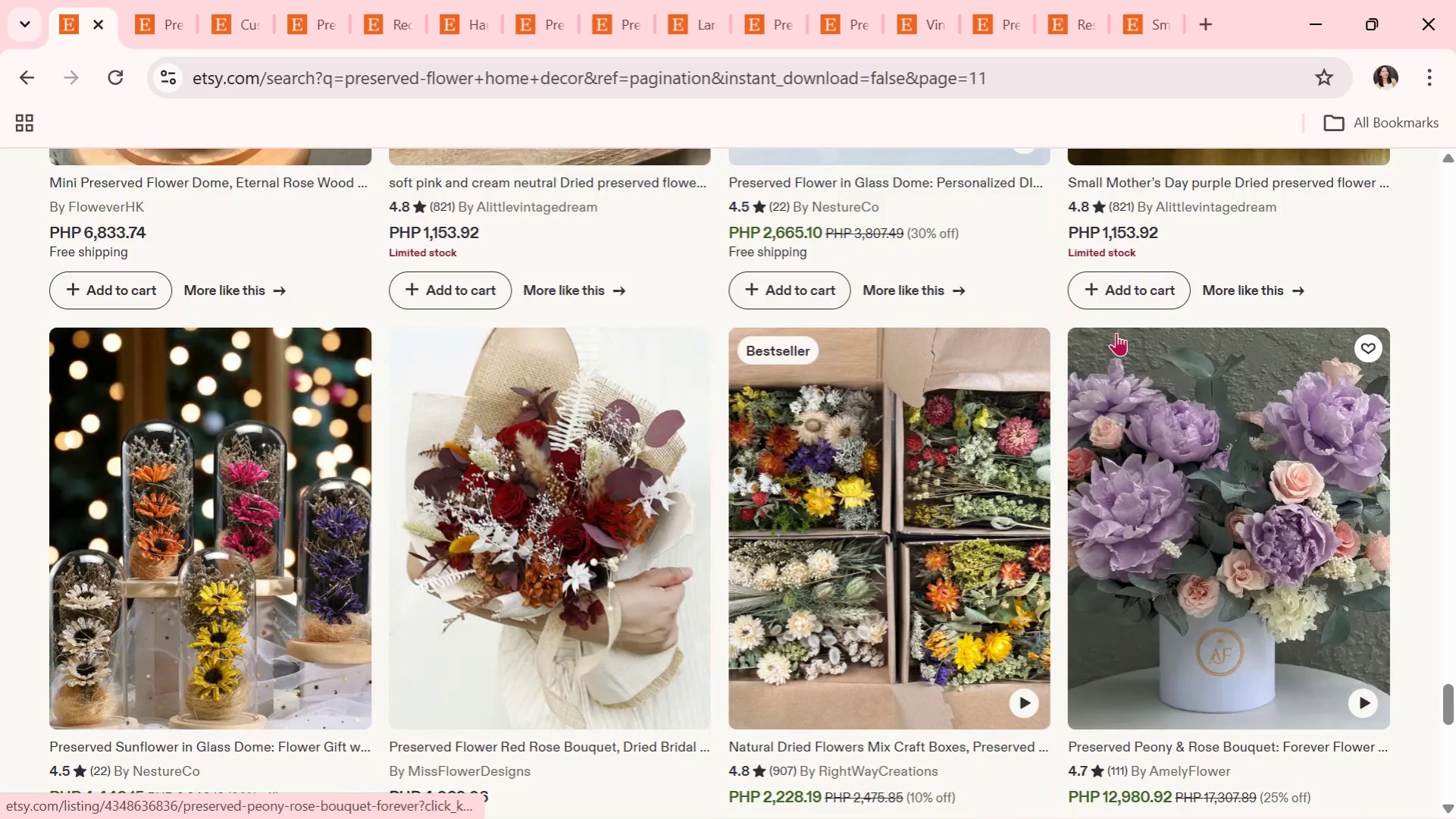 
scroll: coordinate [1122, 325], scroll_direction: down, amount: 4.0
 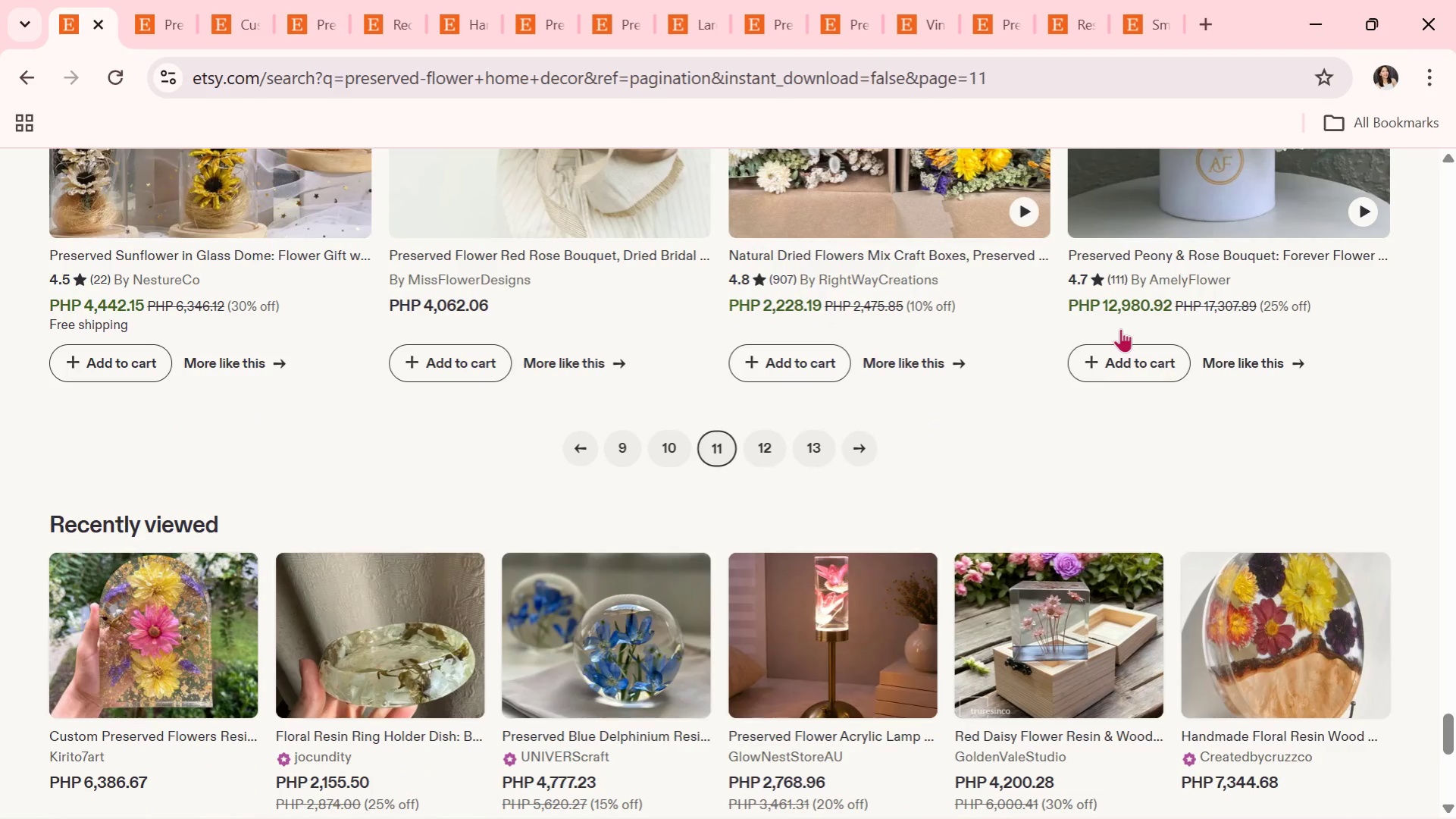 
wait(11.78)
 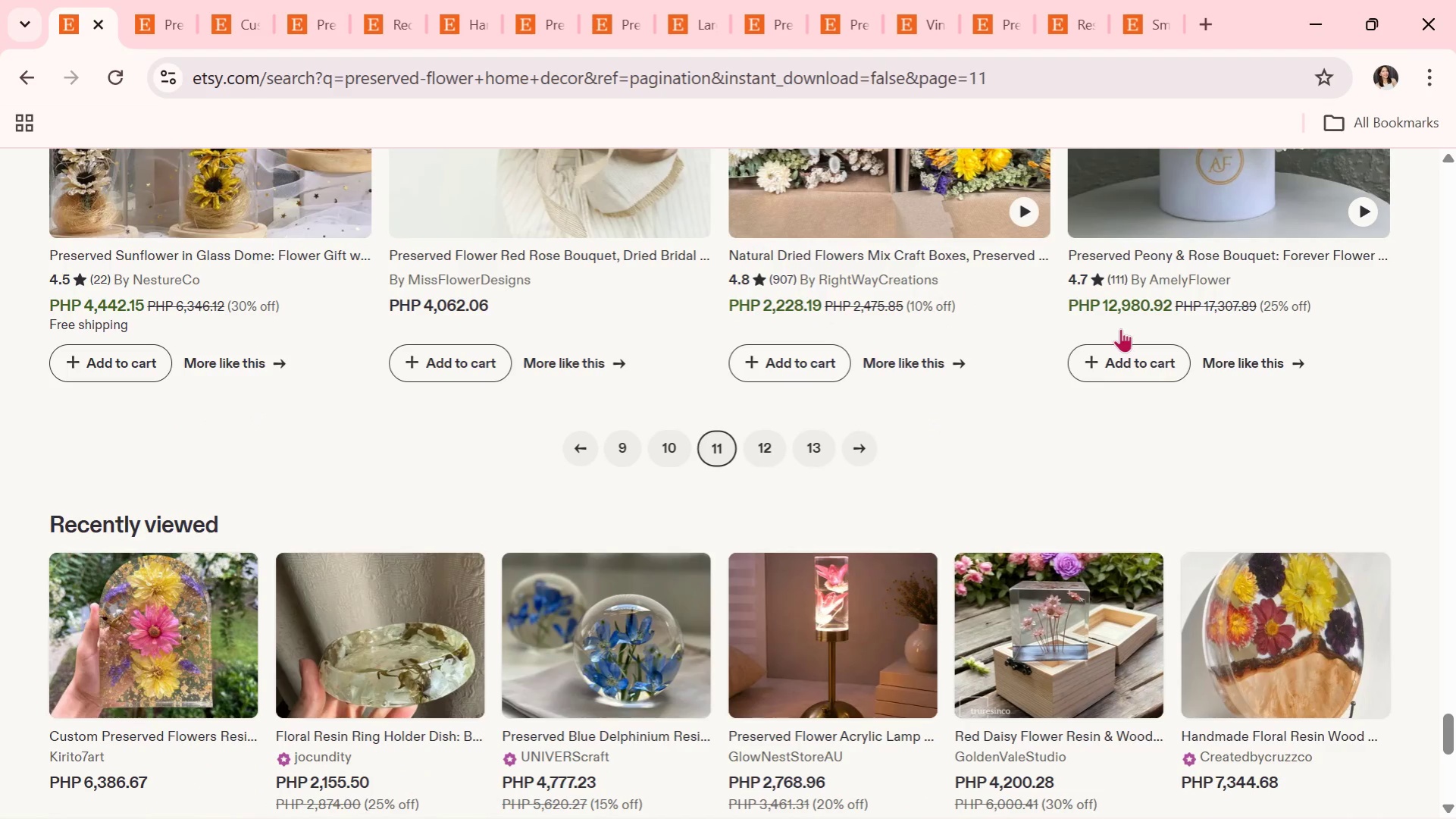 
left_click([766, 447])
 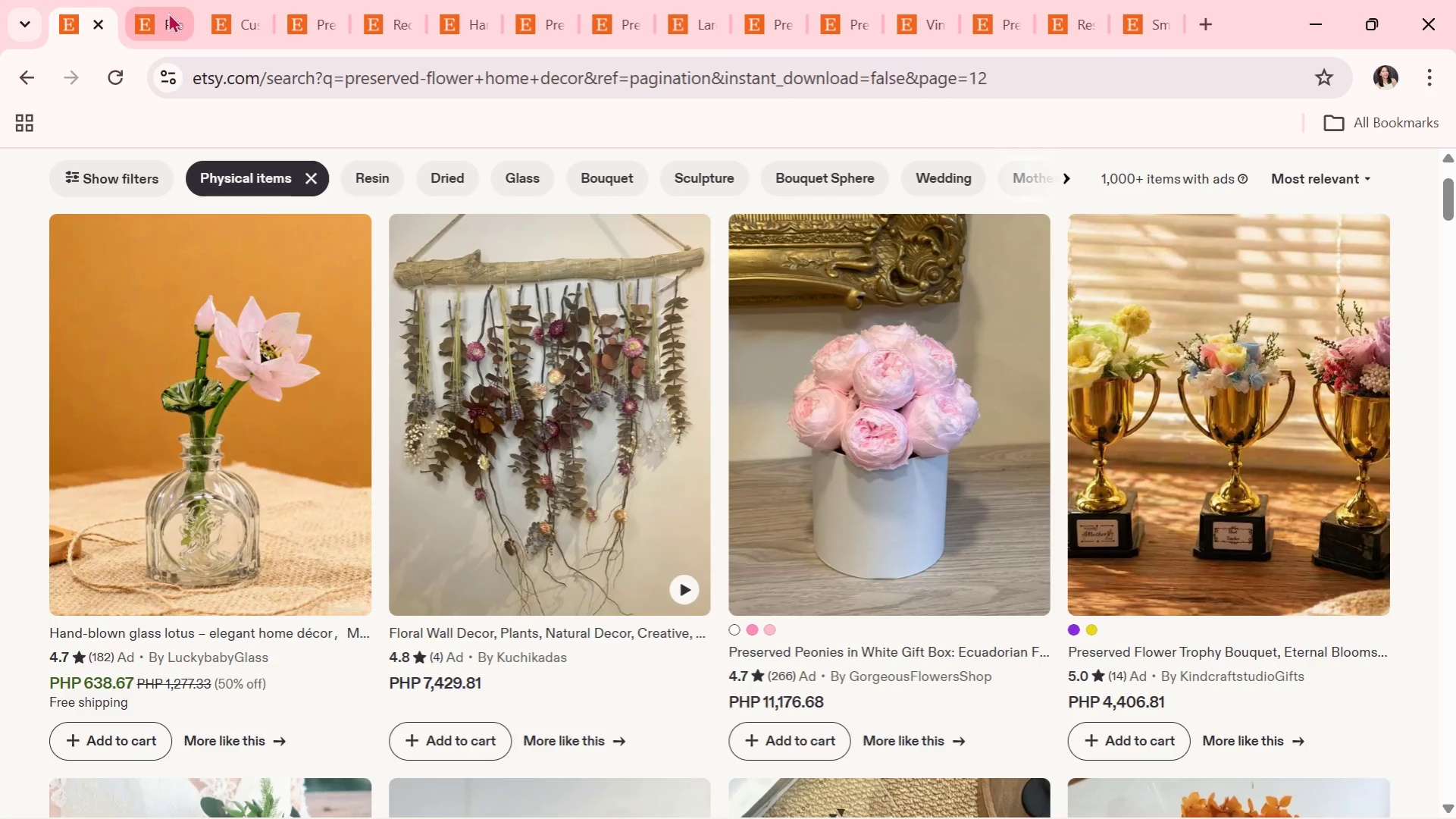 
left_click([169, 6])
 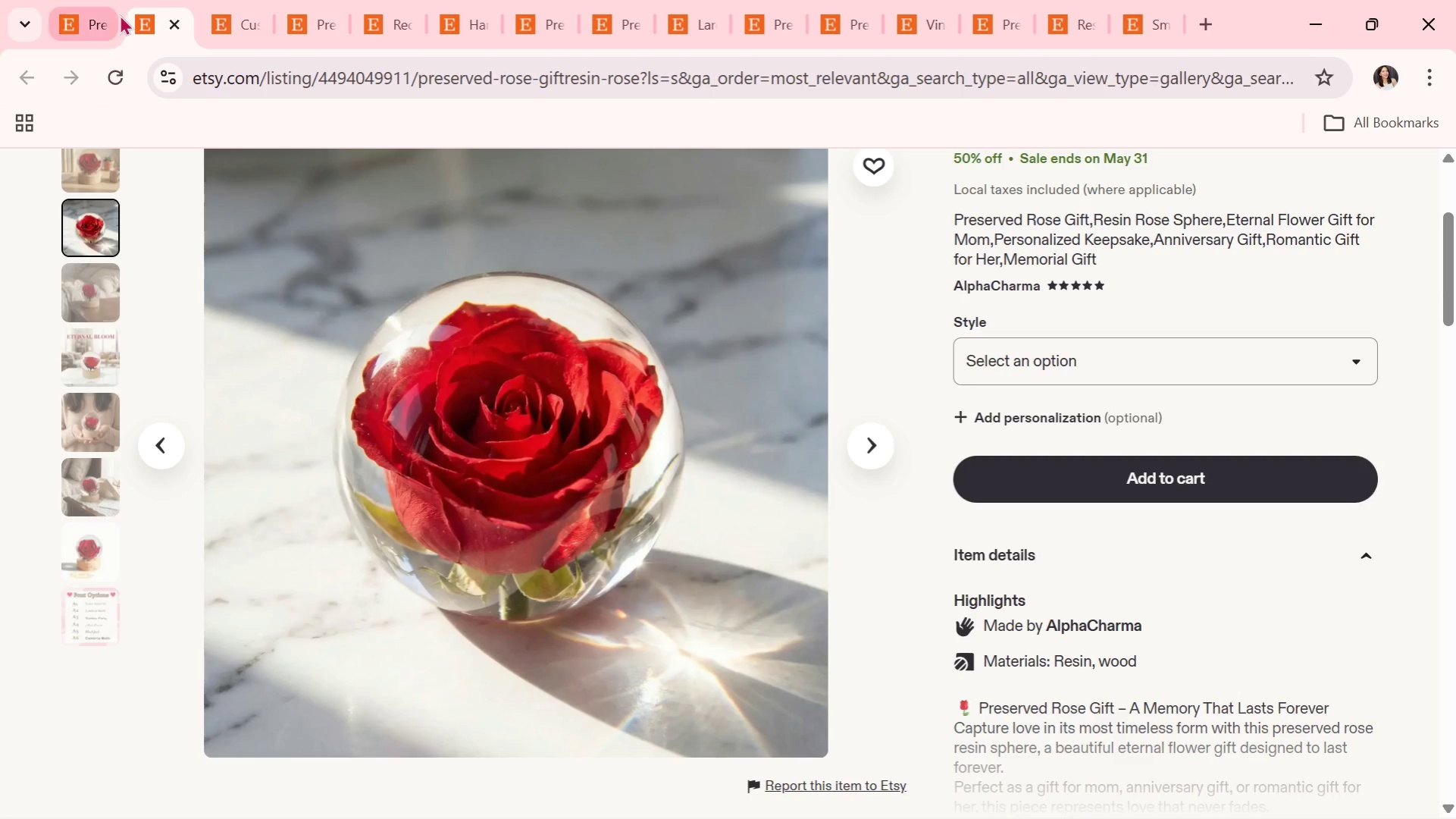 
left_click([108, 3])
 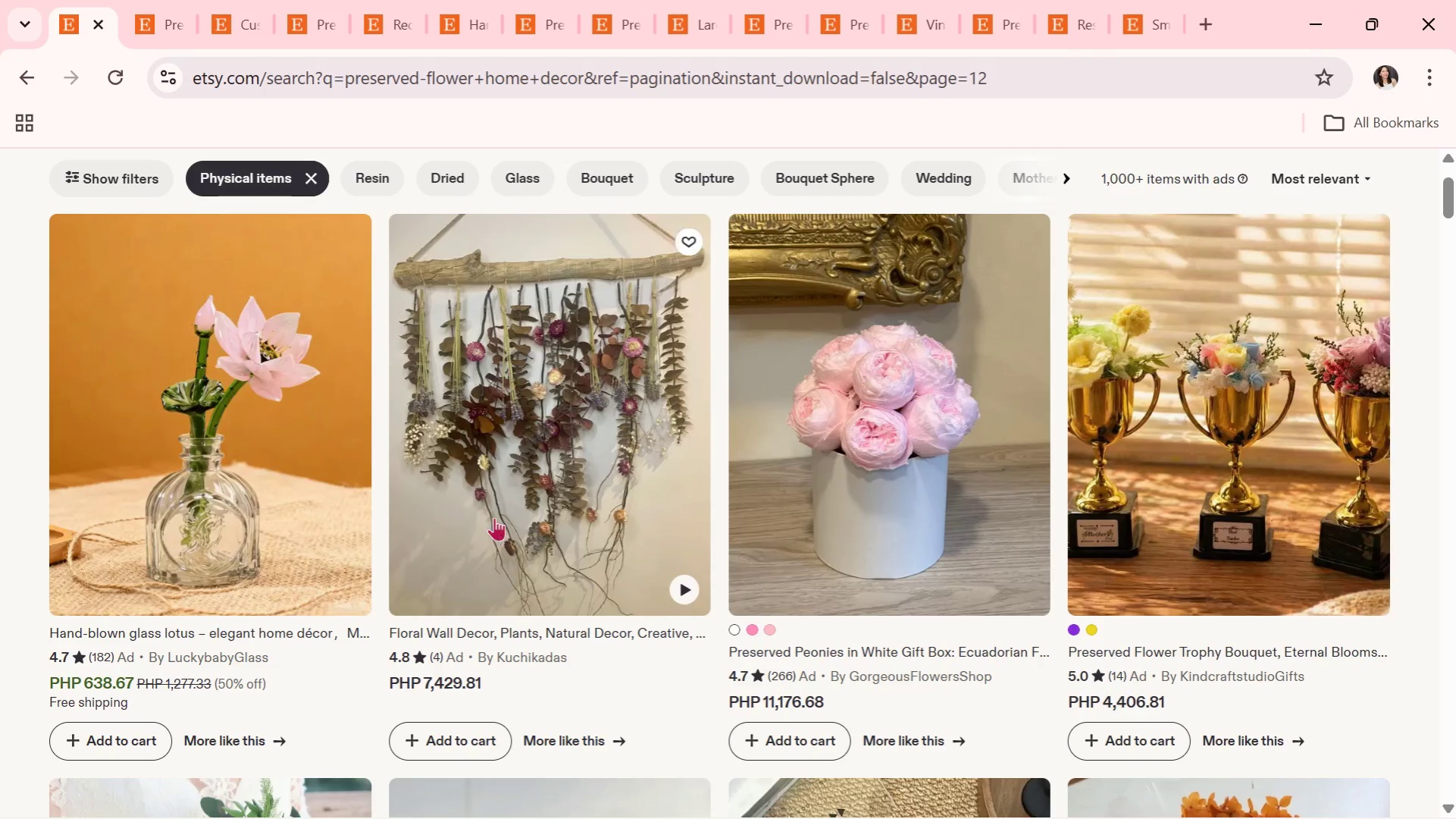 
scroll: coordinate [540, 539], scroll_direction: down, amount: 14.0
 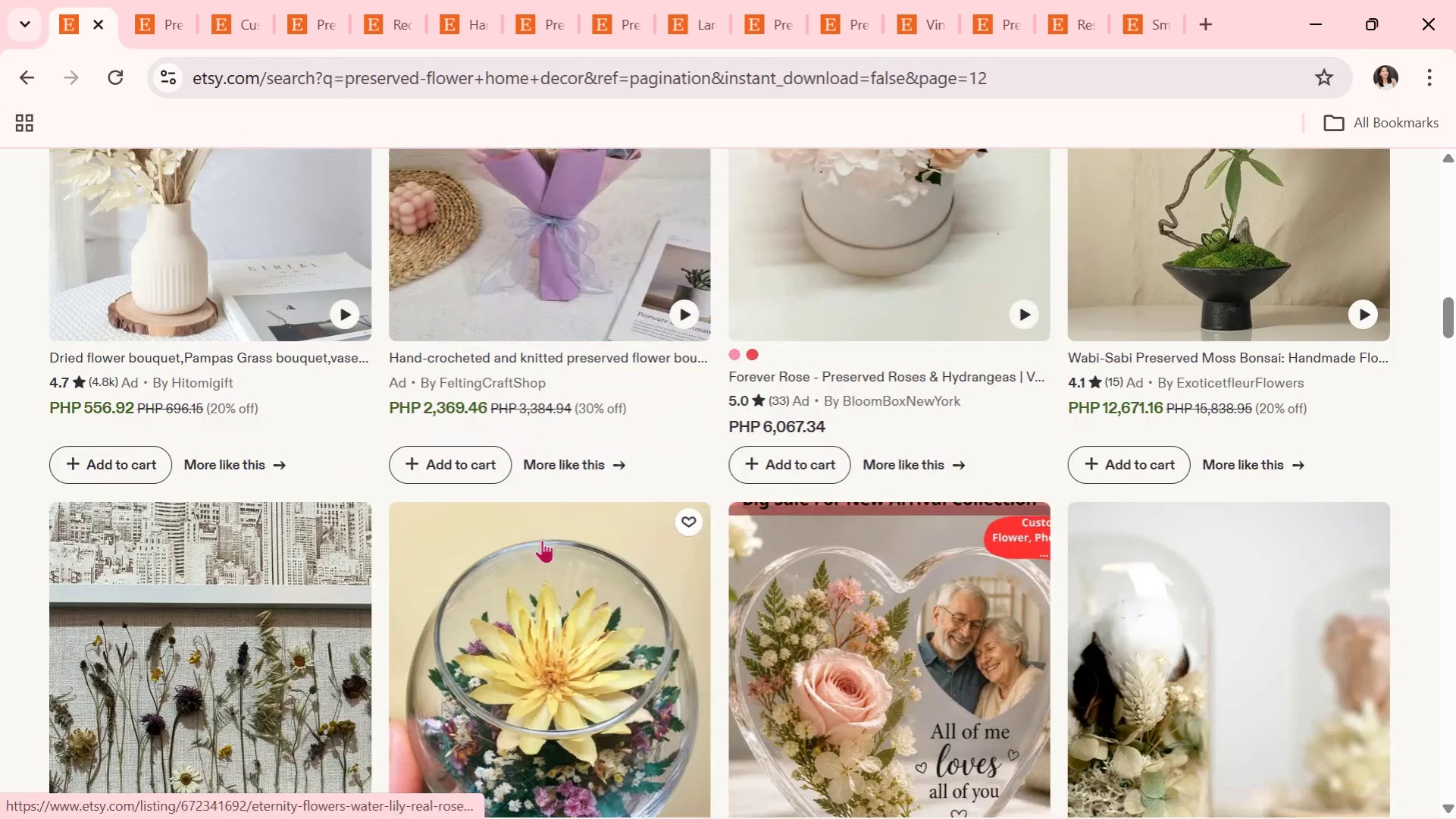 
scroll: coordinate [663, 669], scroll_direction: down, amount: 26.0
 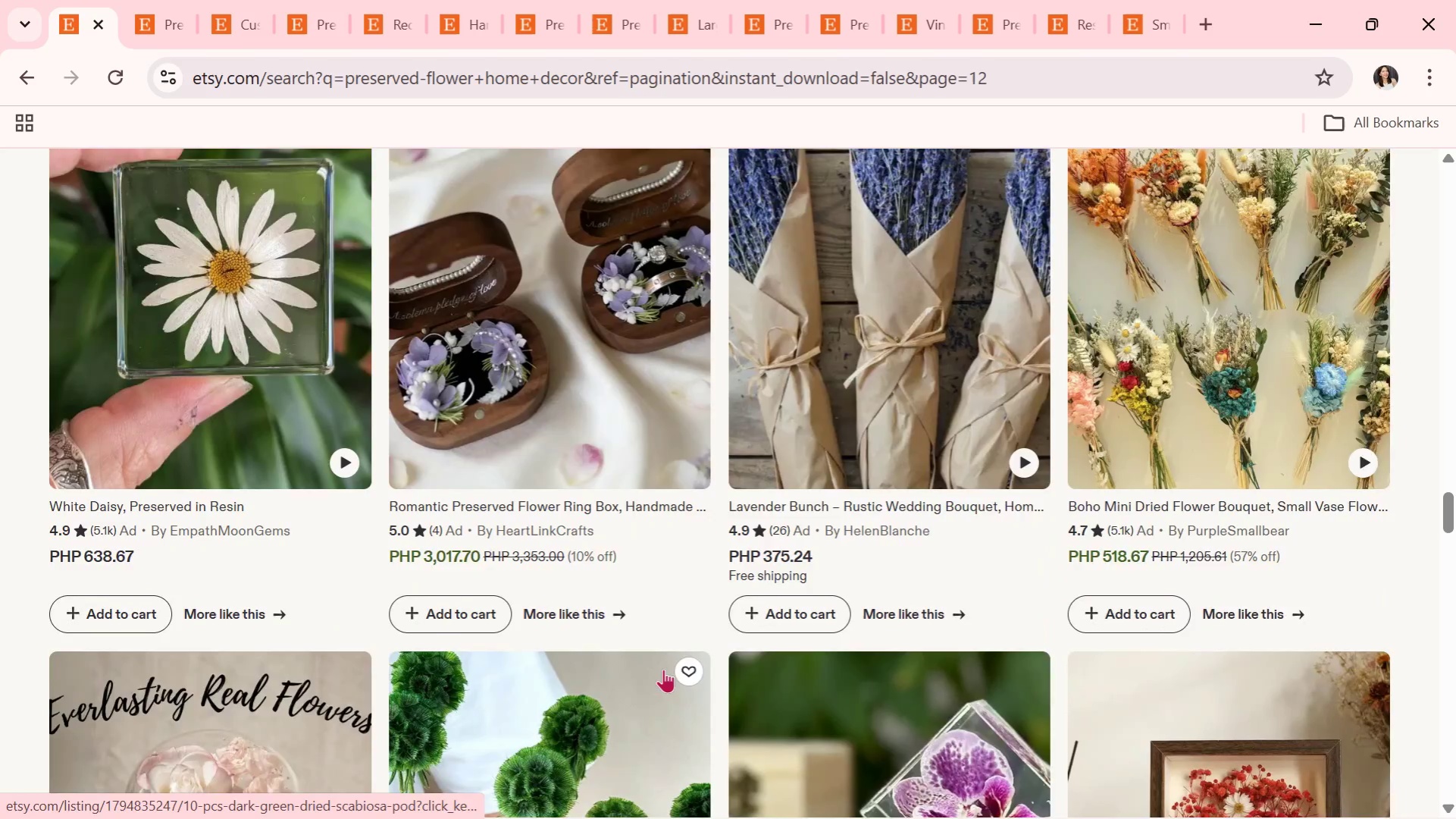 
scroll: coordinate [665, 669], scroll_direction: down, amount: 3.0
 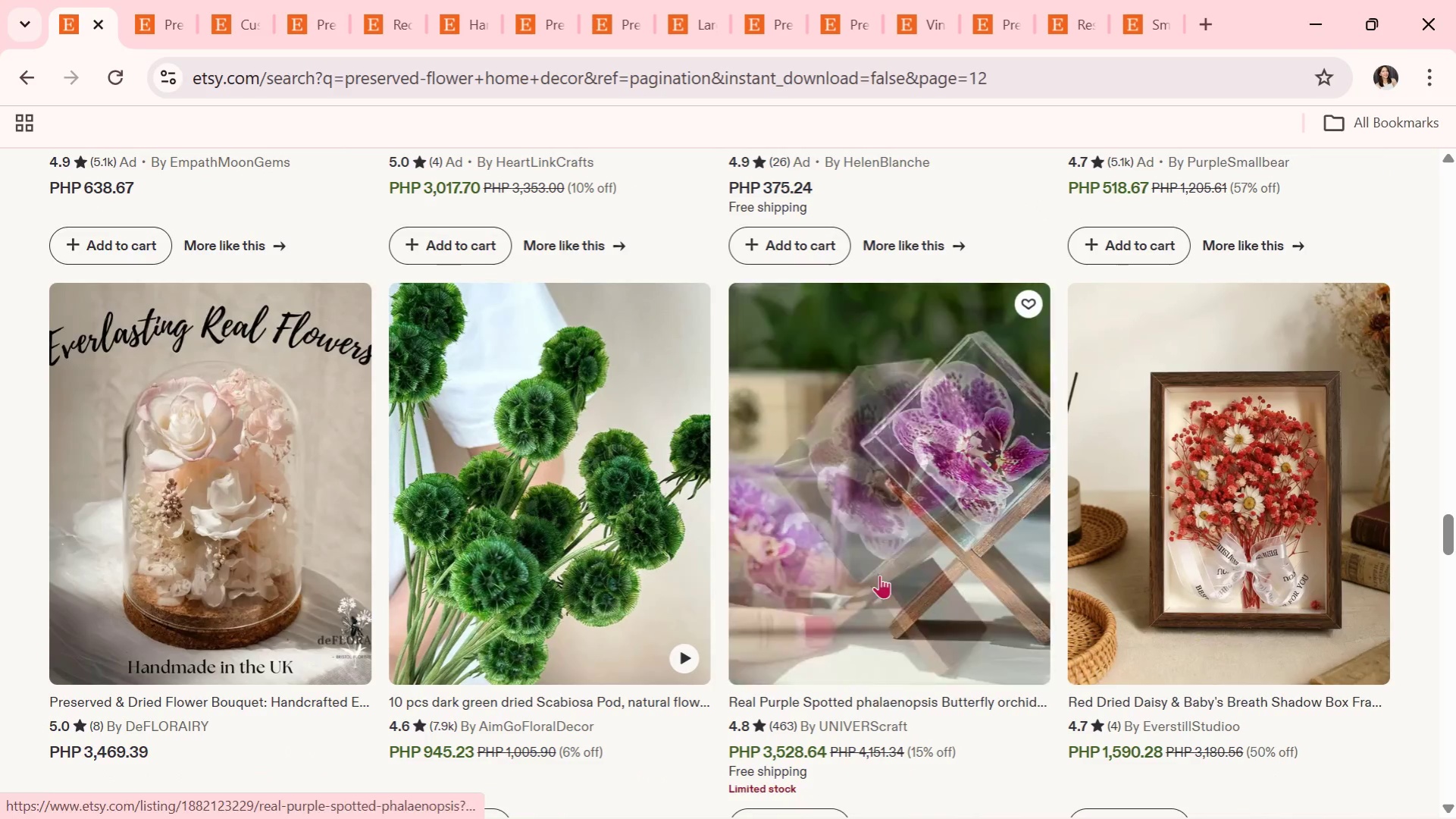 
left_click([876, 555])
 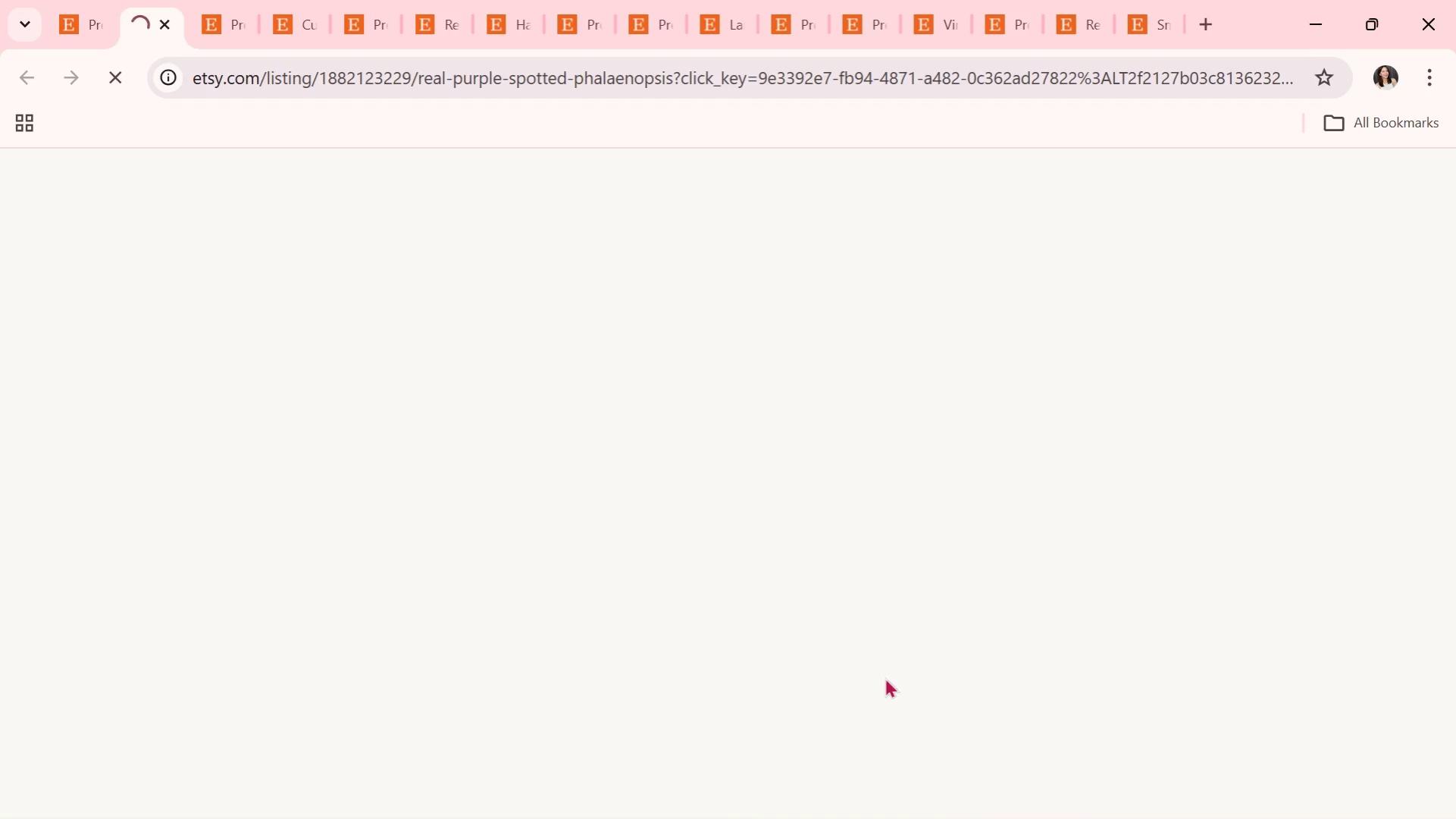 
scroll: coordinate [932, 434], scroll_direction: down, amount: 2.0
 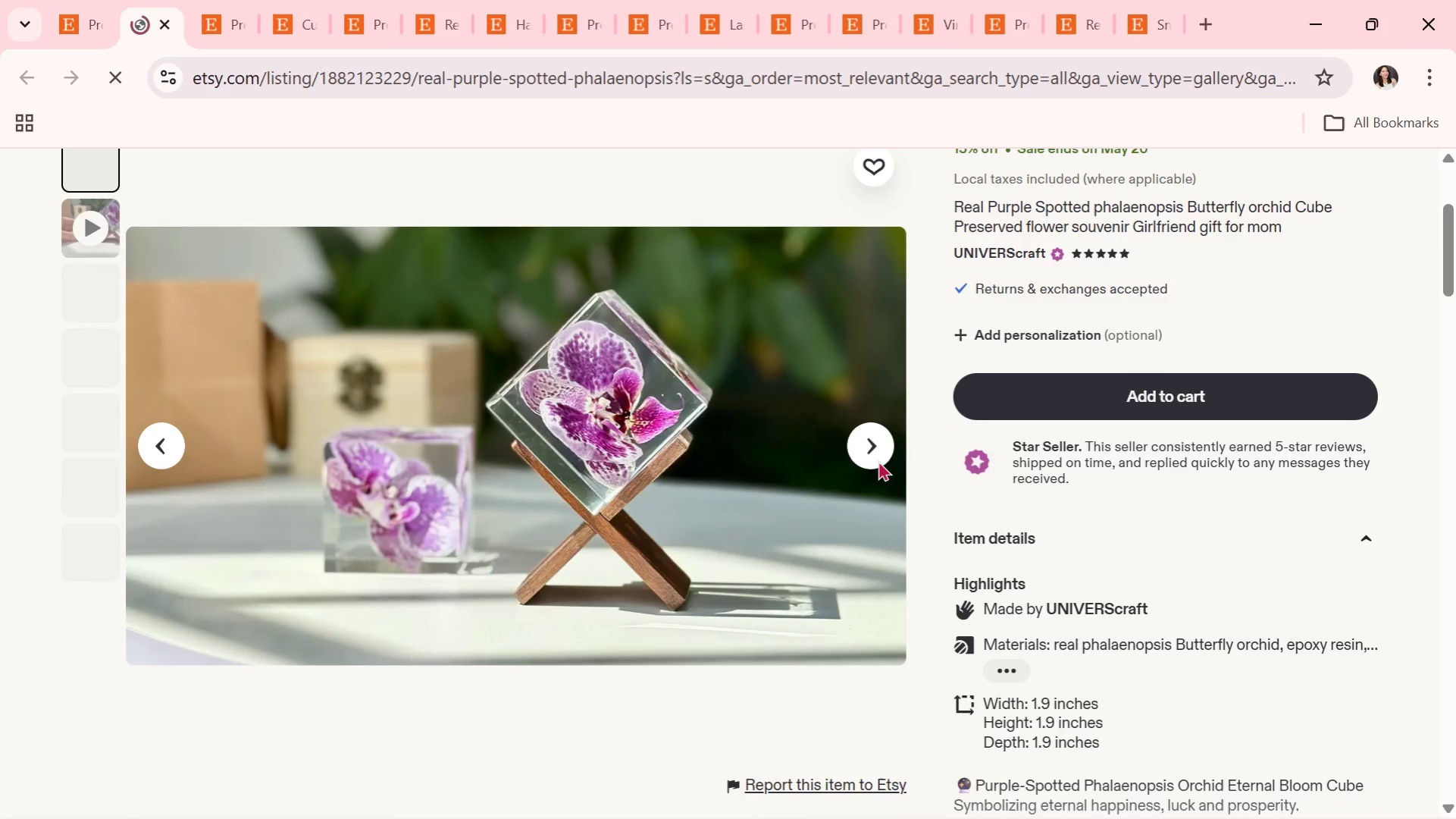 
left_click([872, 450])
 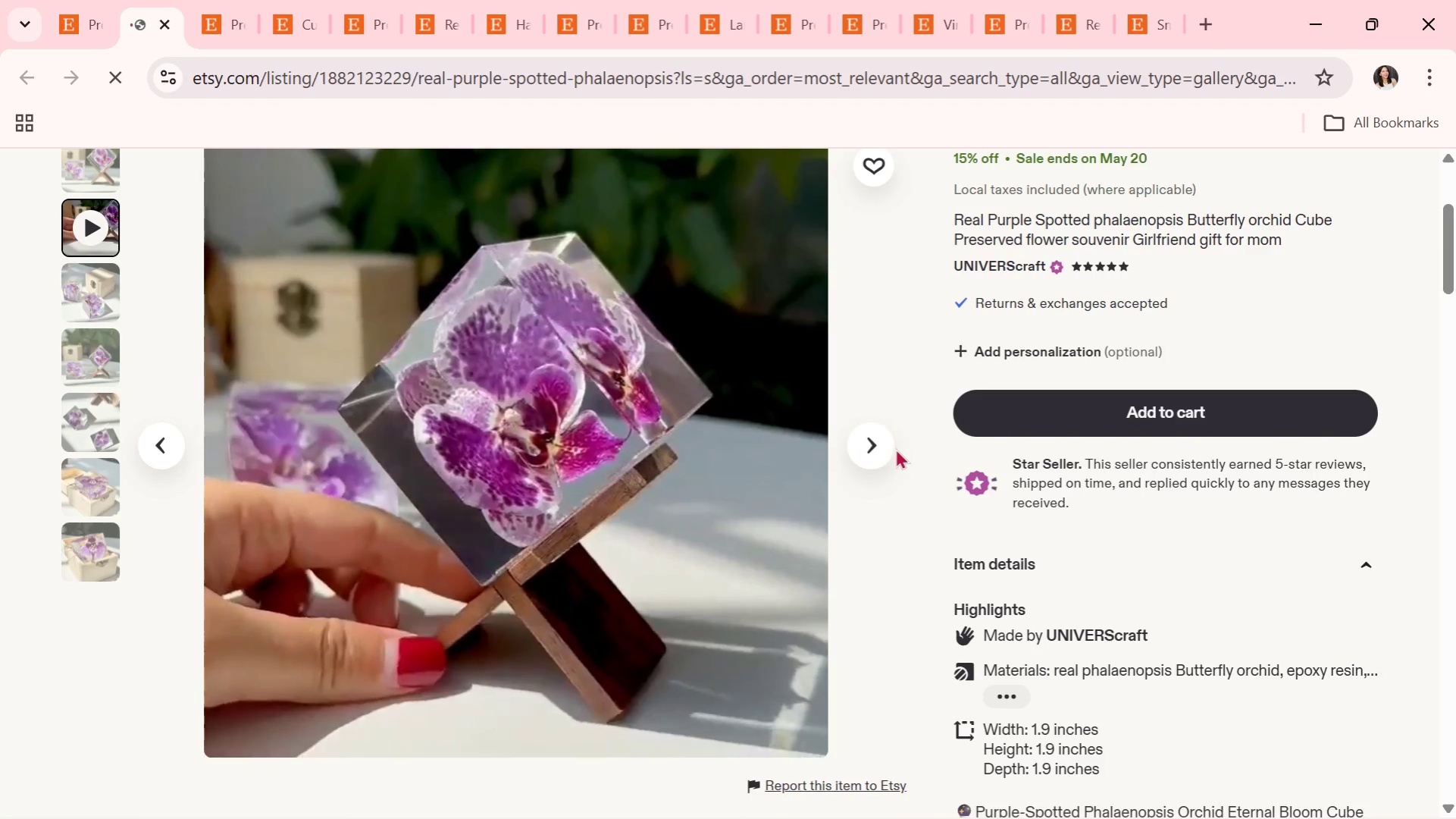 
left_click([875, 453])
 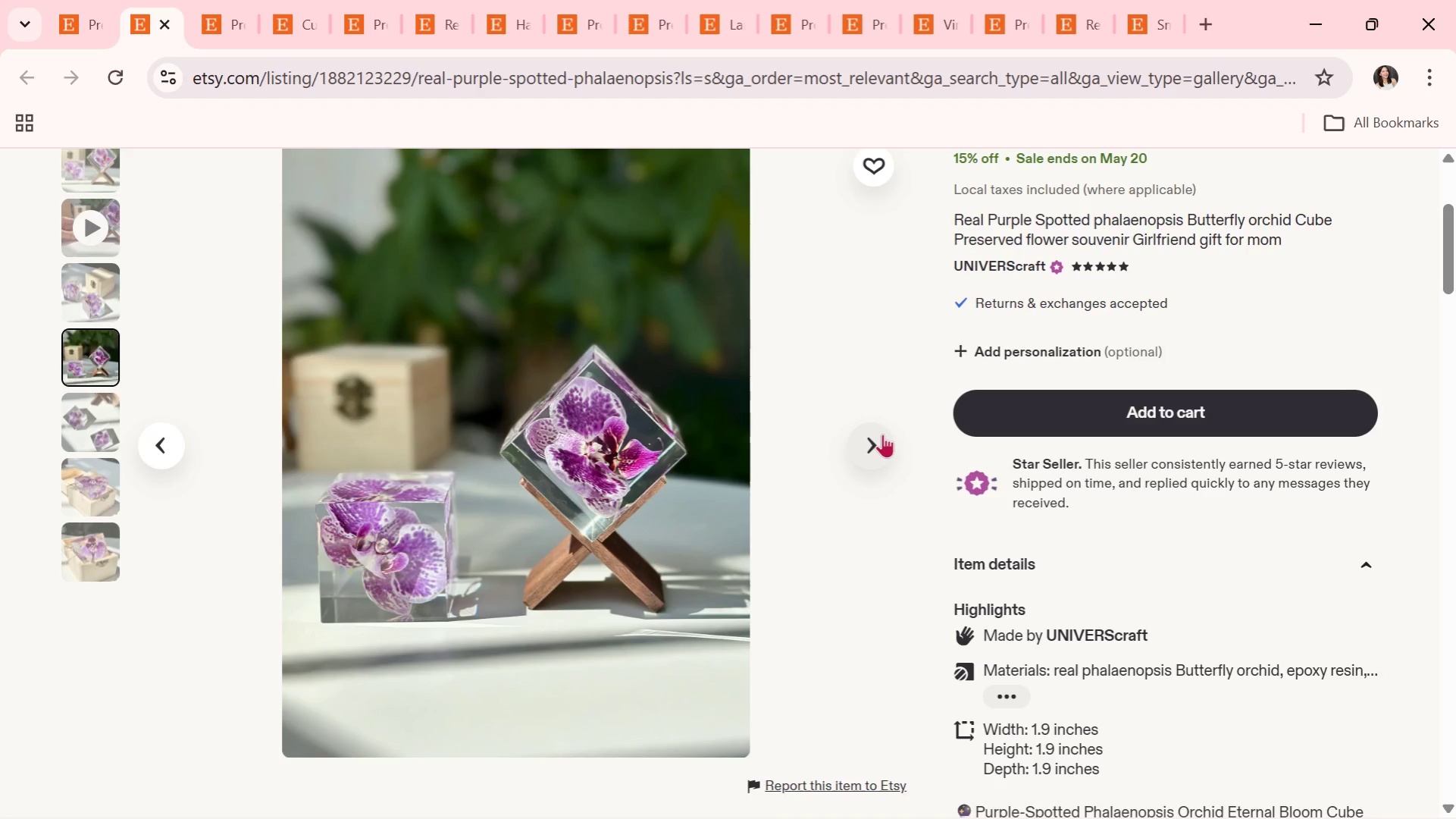 
wait(21.33)
 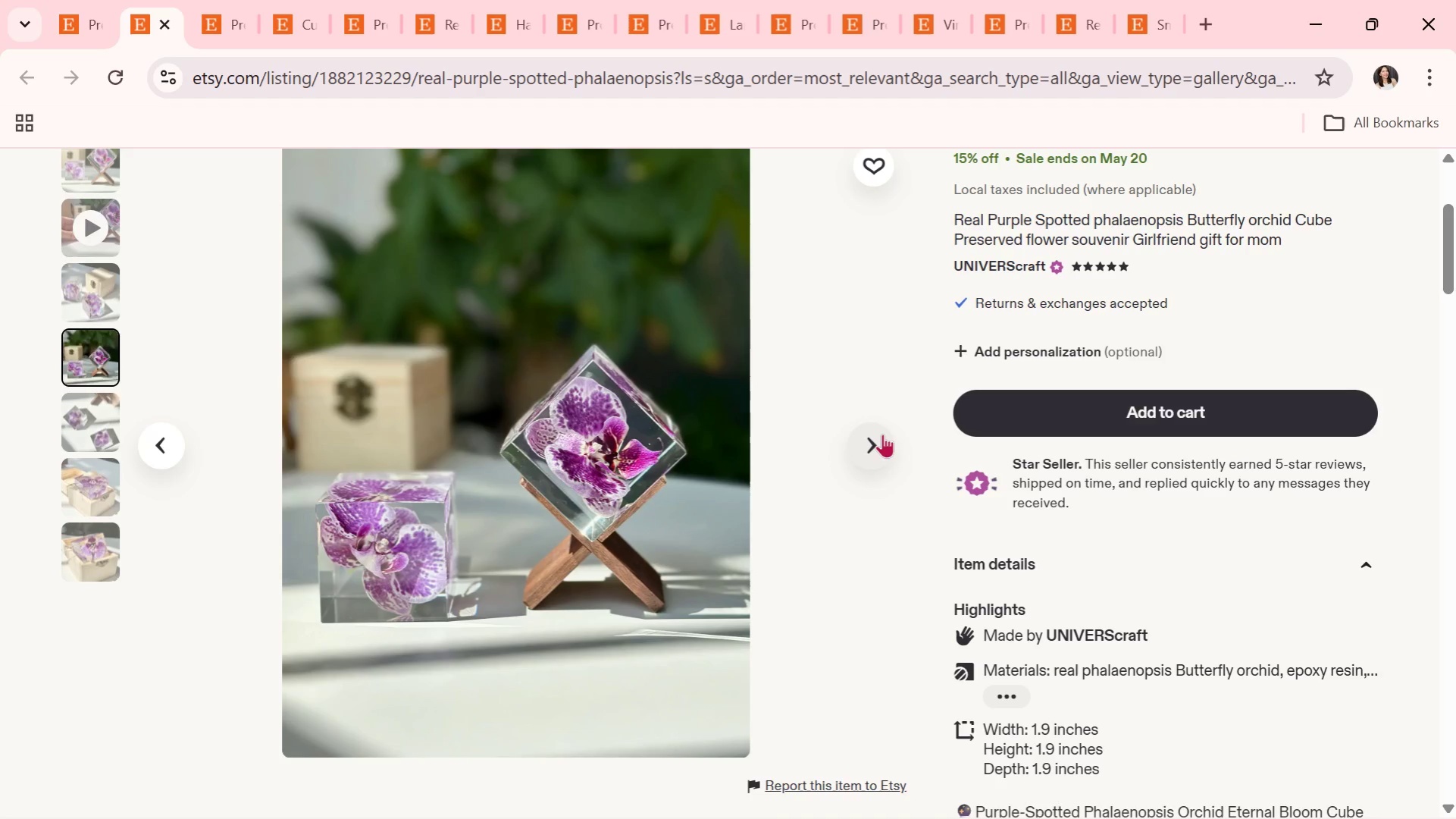 
left_click([869, 445])
 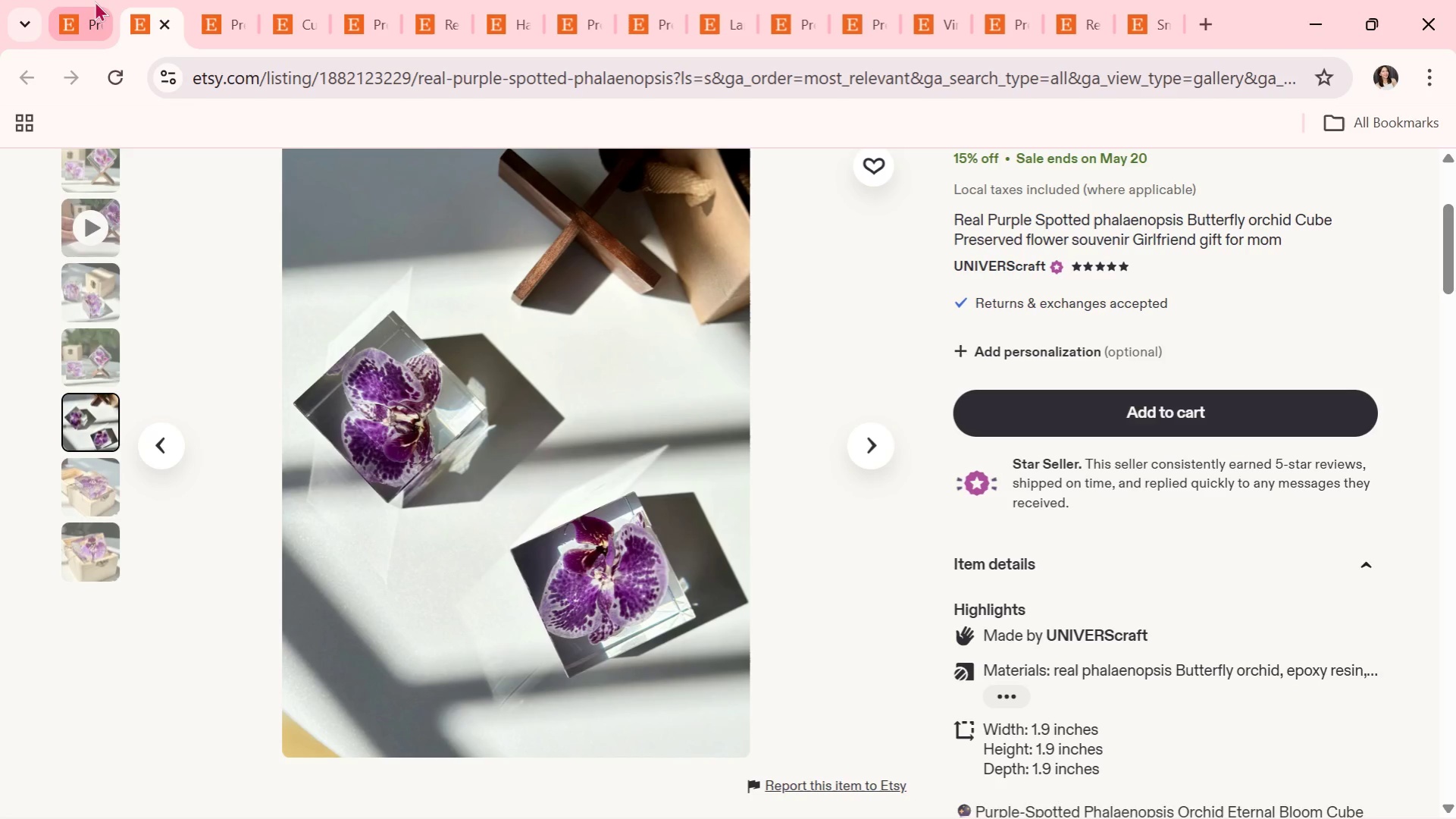 
left_click([87, 0])
 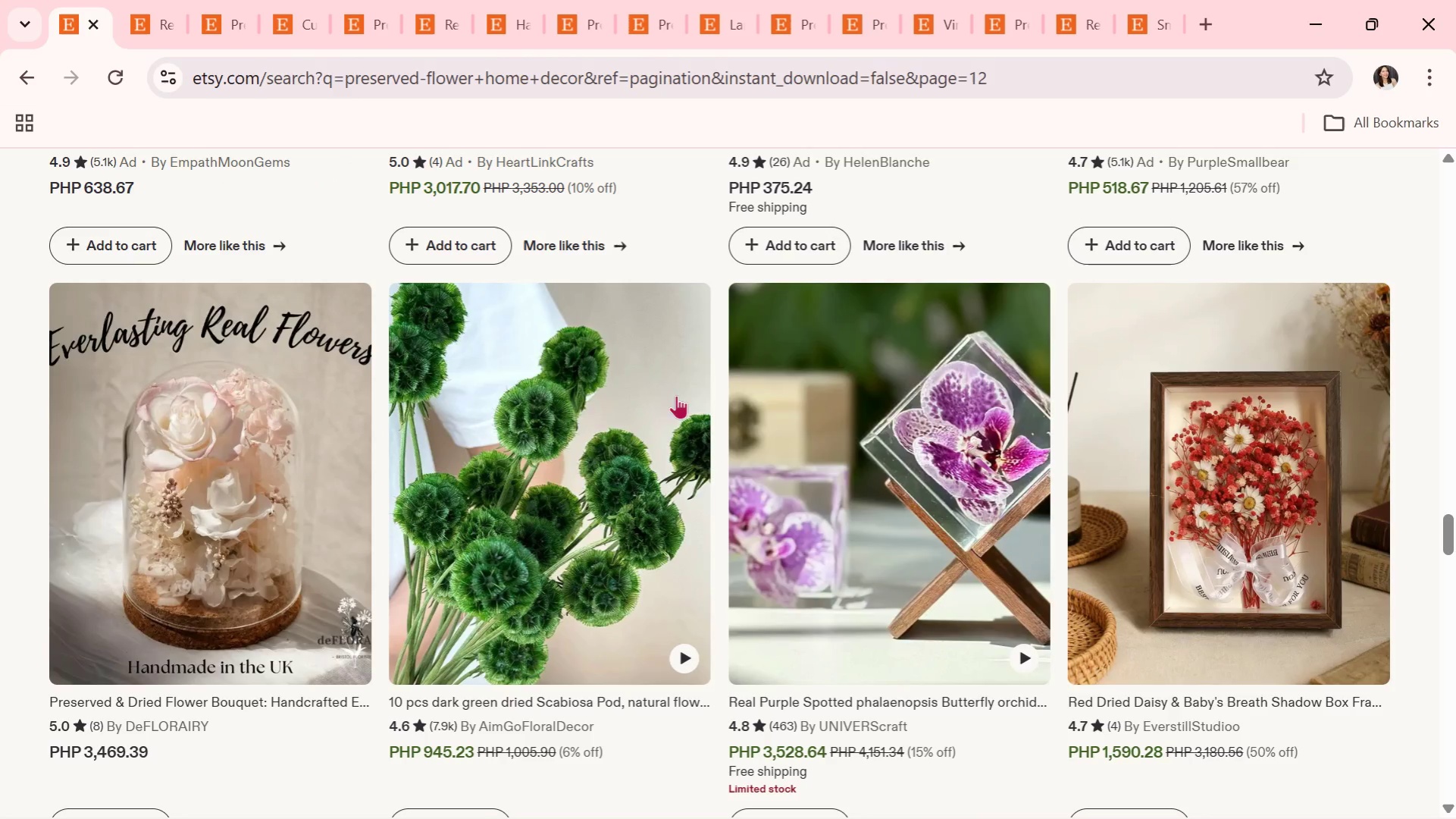 
scroll: coordinate [550, 525], scroll_direction: down, amount: 23.0
 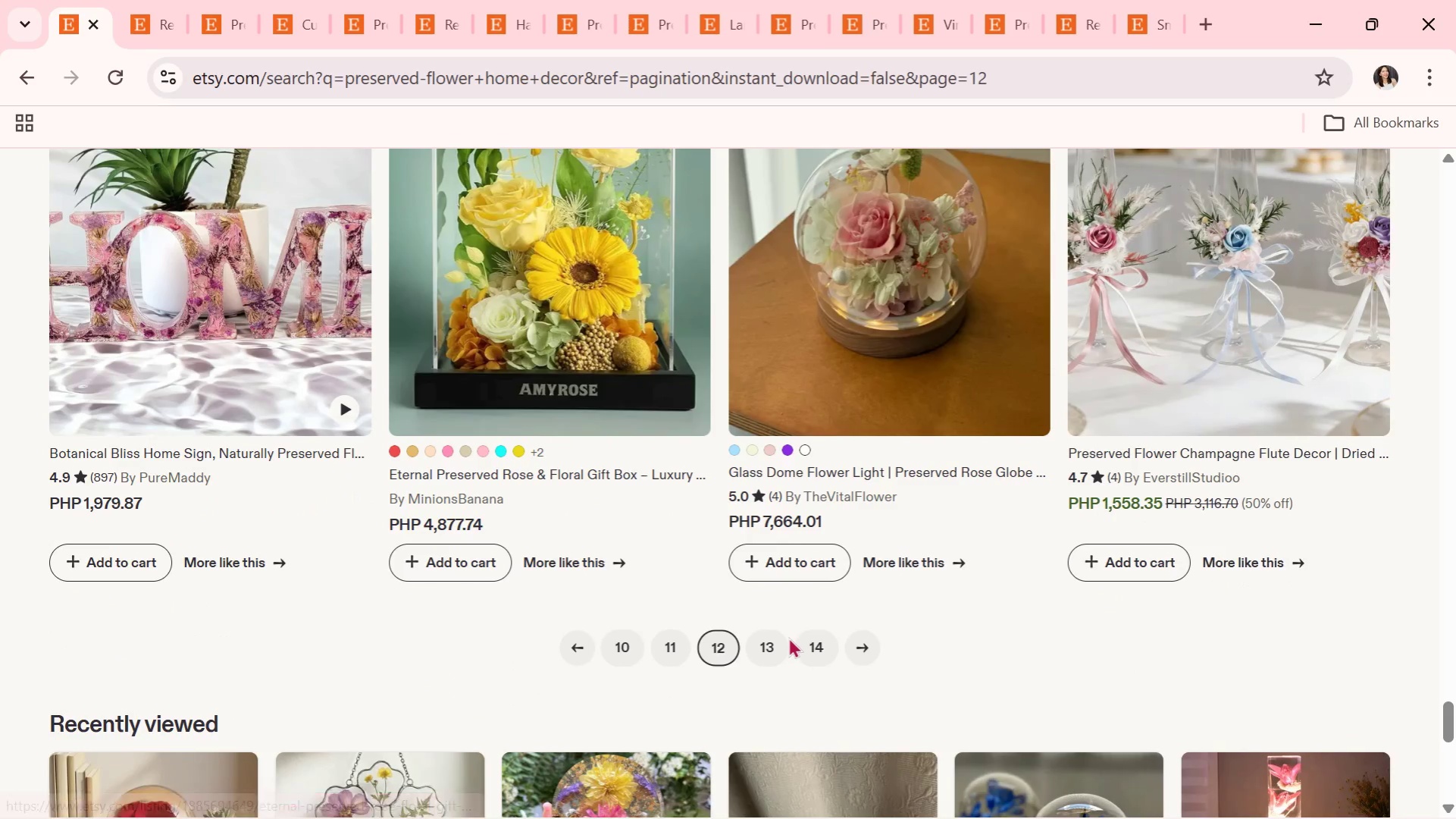 
left_click([767, 648])
 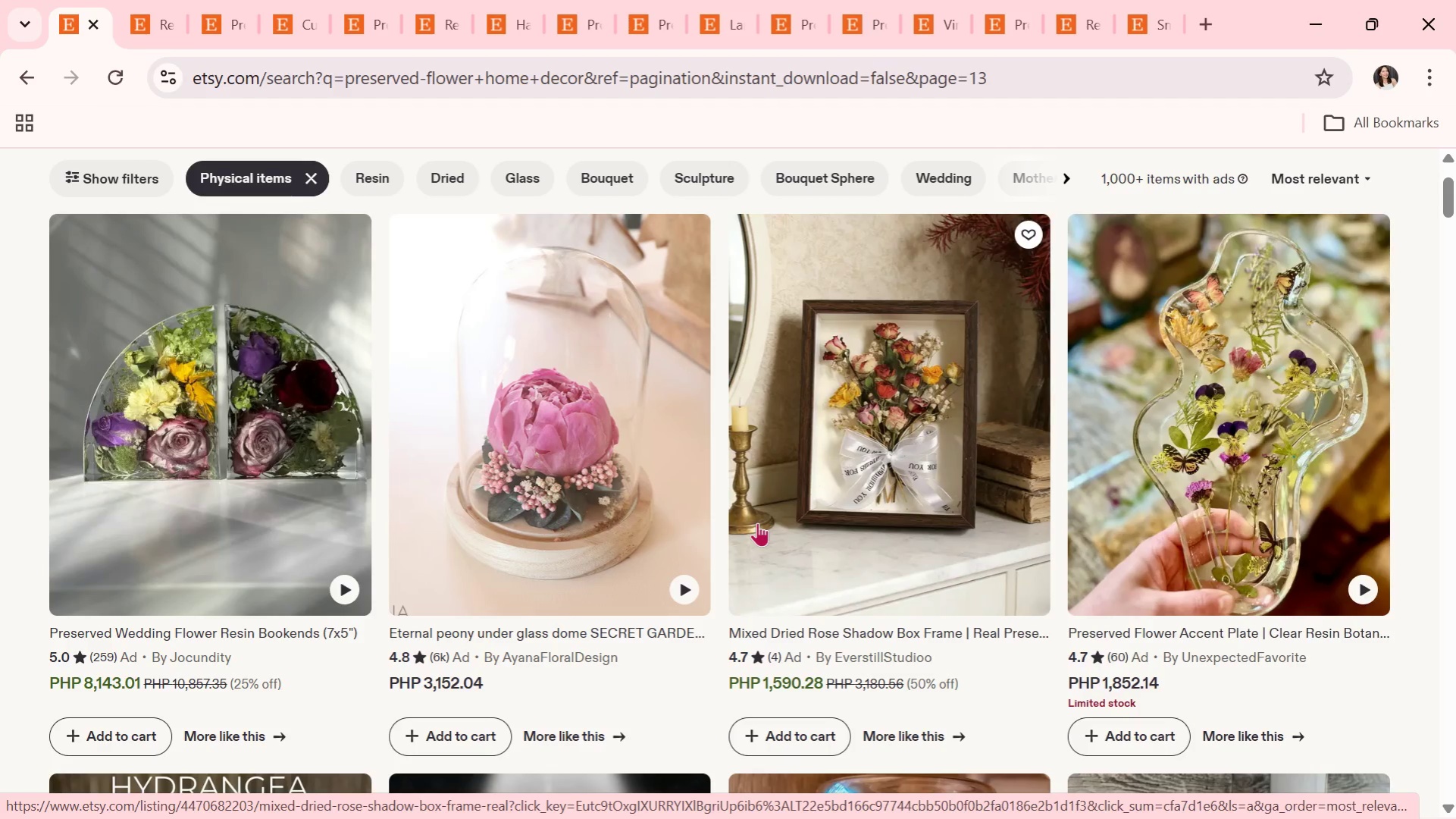 
wait(6.22)
 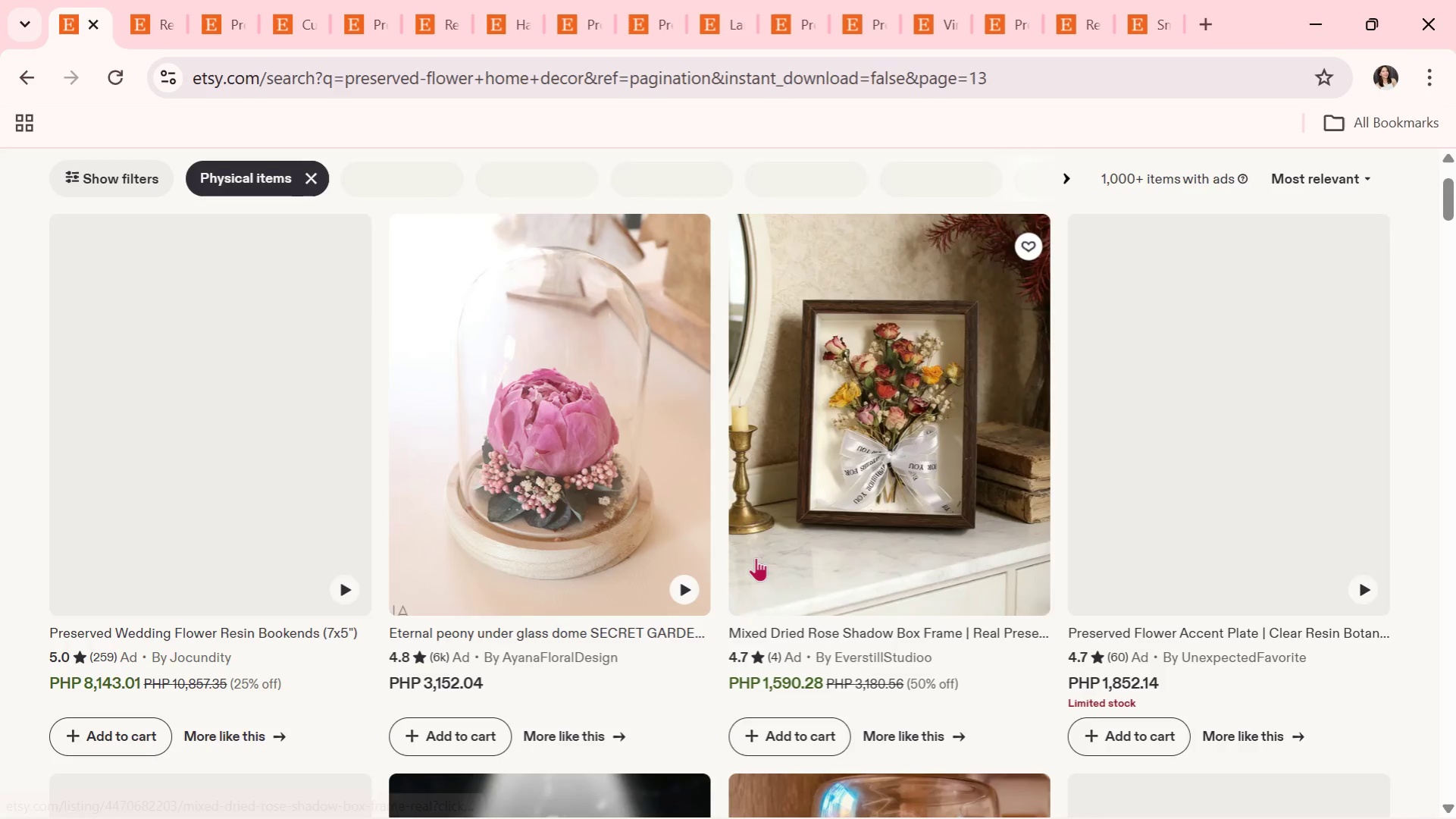 
scroll: coordinate [729, 586], scroll_direction: down, amount: 1.0
 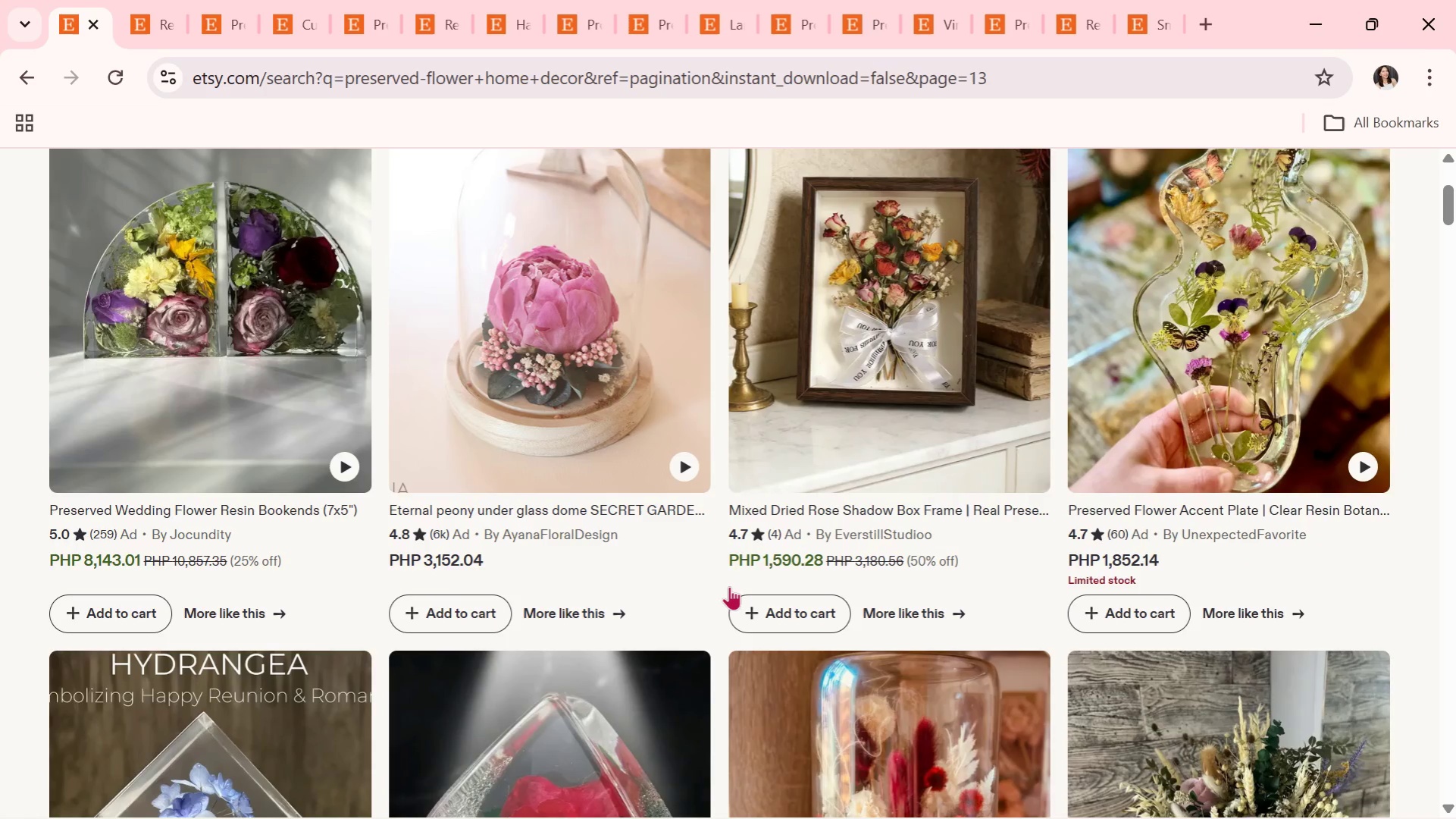 
wait(8.78)
 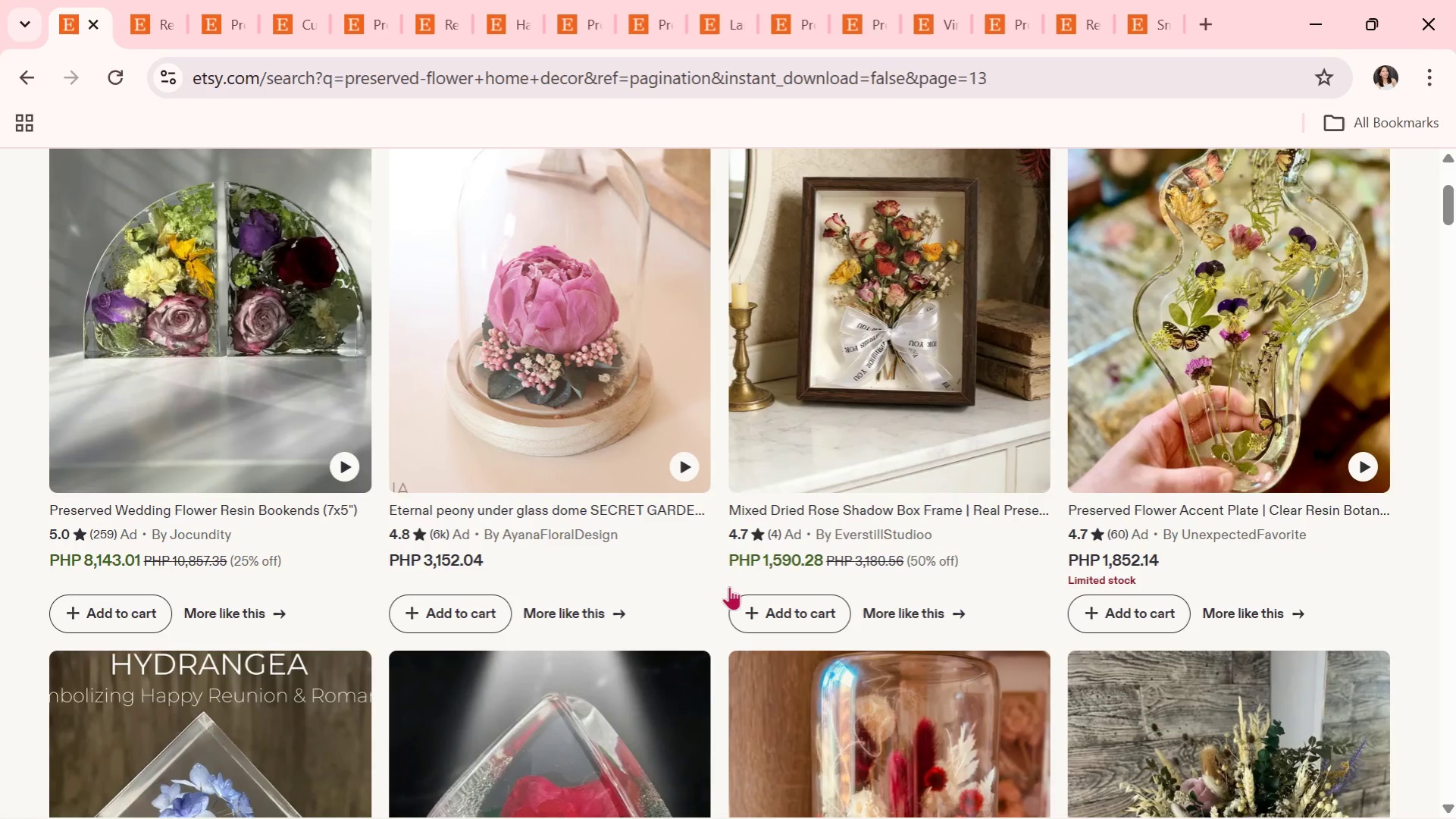 
scroll: coordinate [706, 598], scroll_direction: down, amount: 22.0
 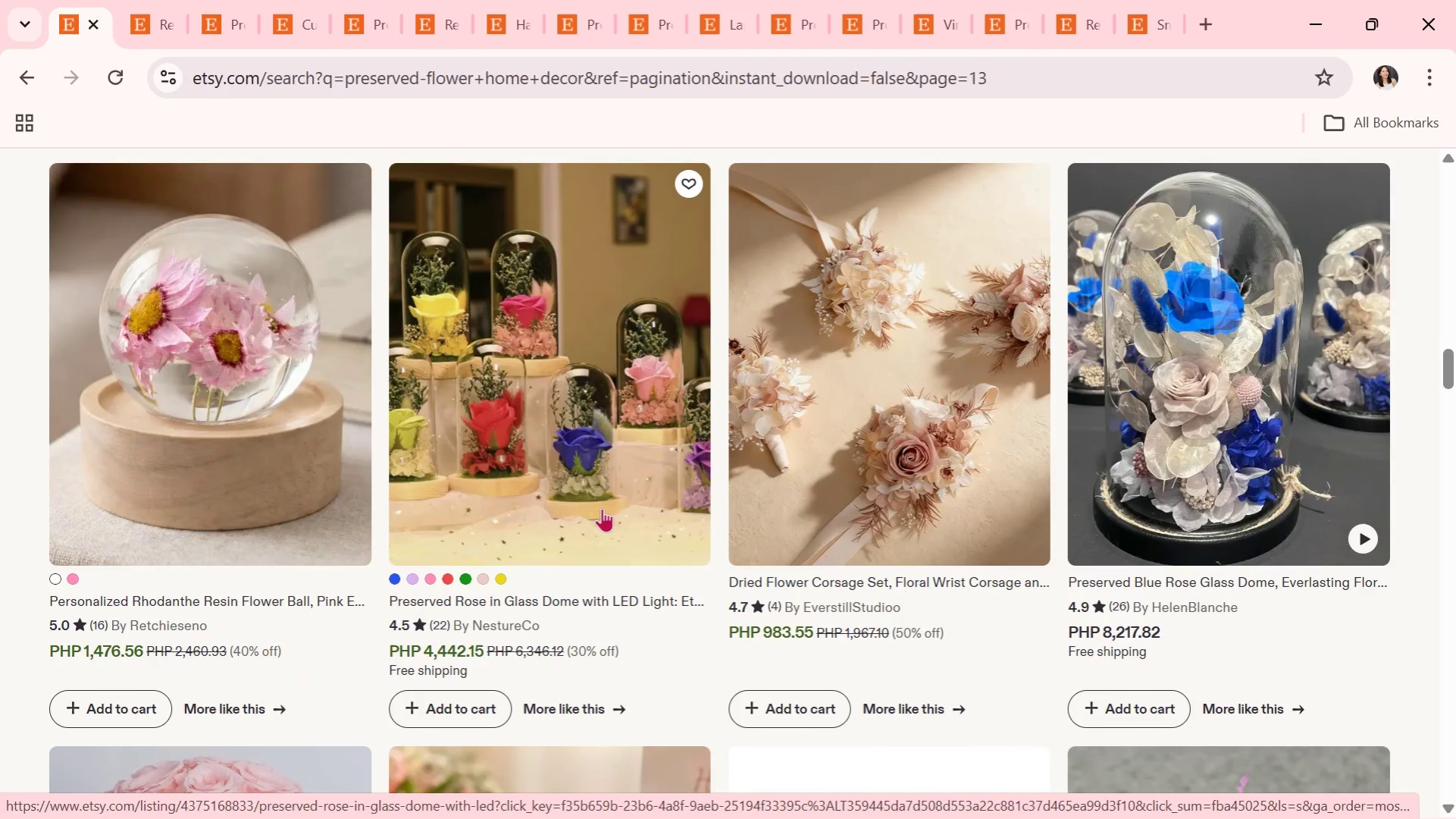 
wait(15.98)
 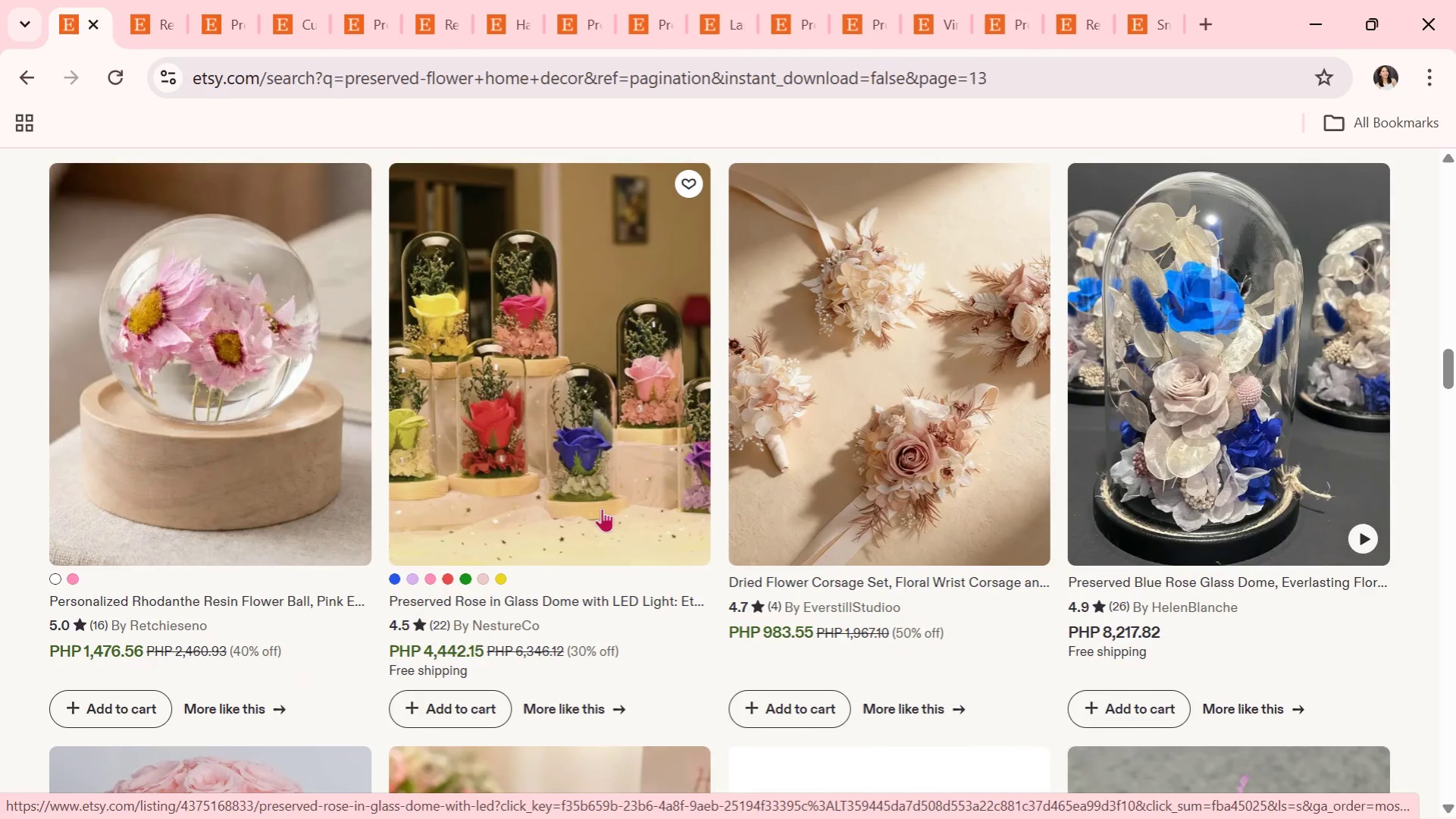 
scroll: coordinate [771, 548], scroll_direction: down, amount: 10.0
 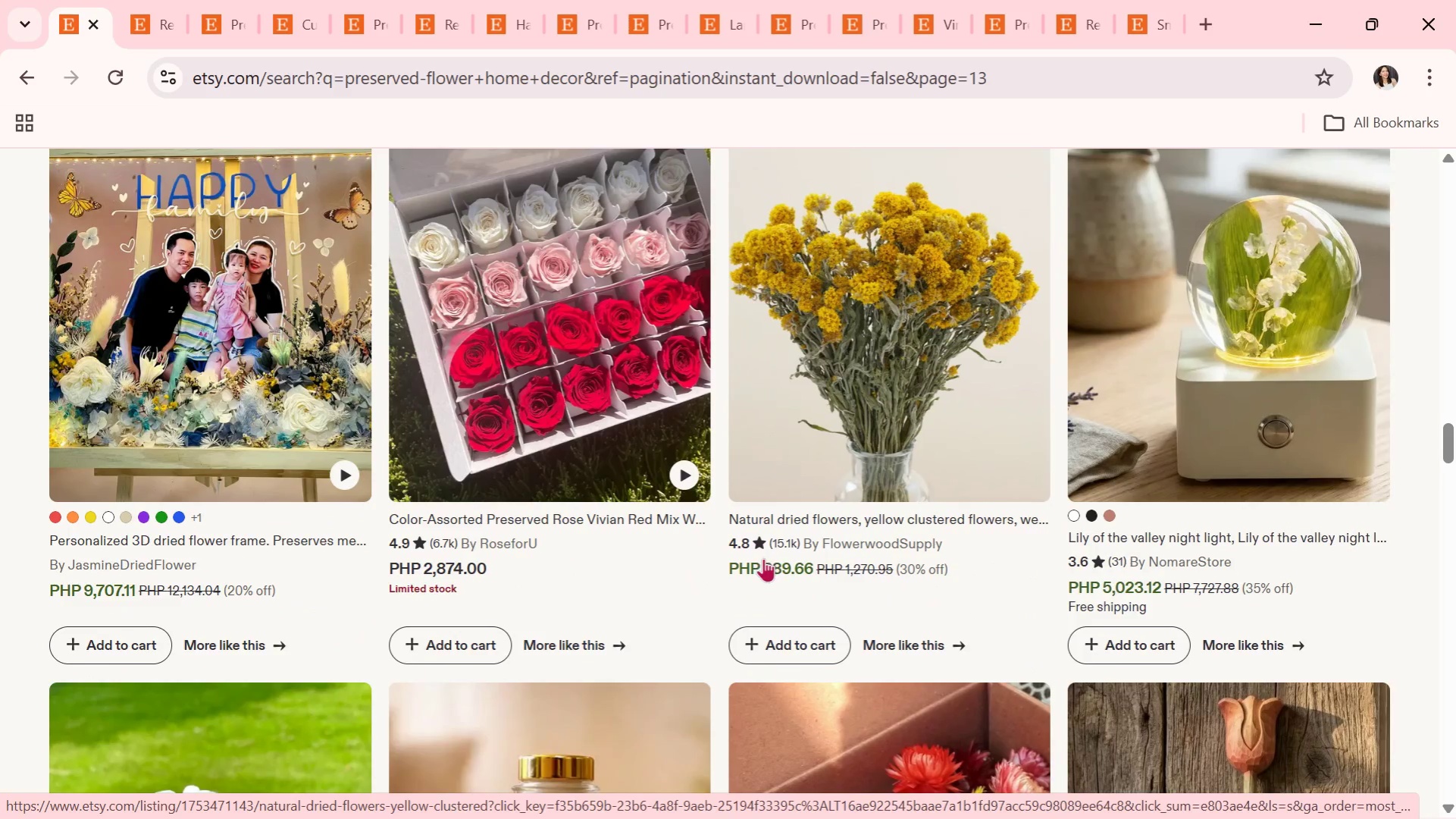 
scroll: coordinate [757, 570], scroll_direction: none, amount: 0.0
 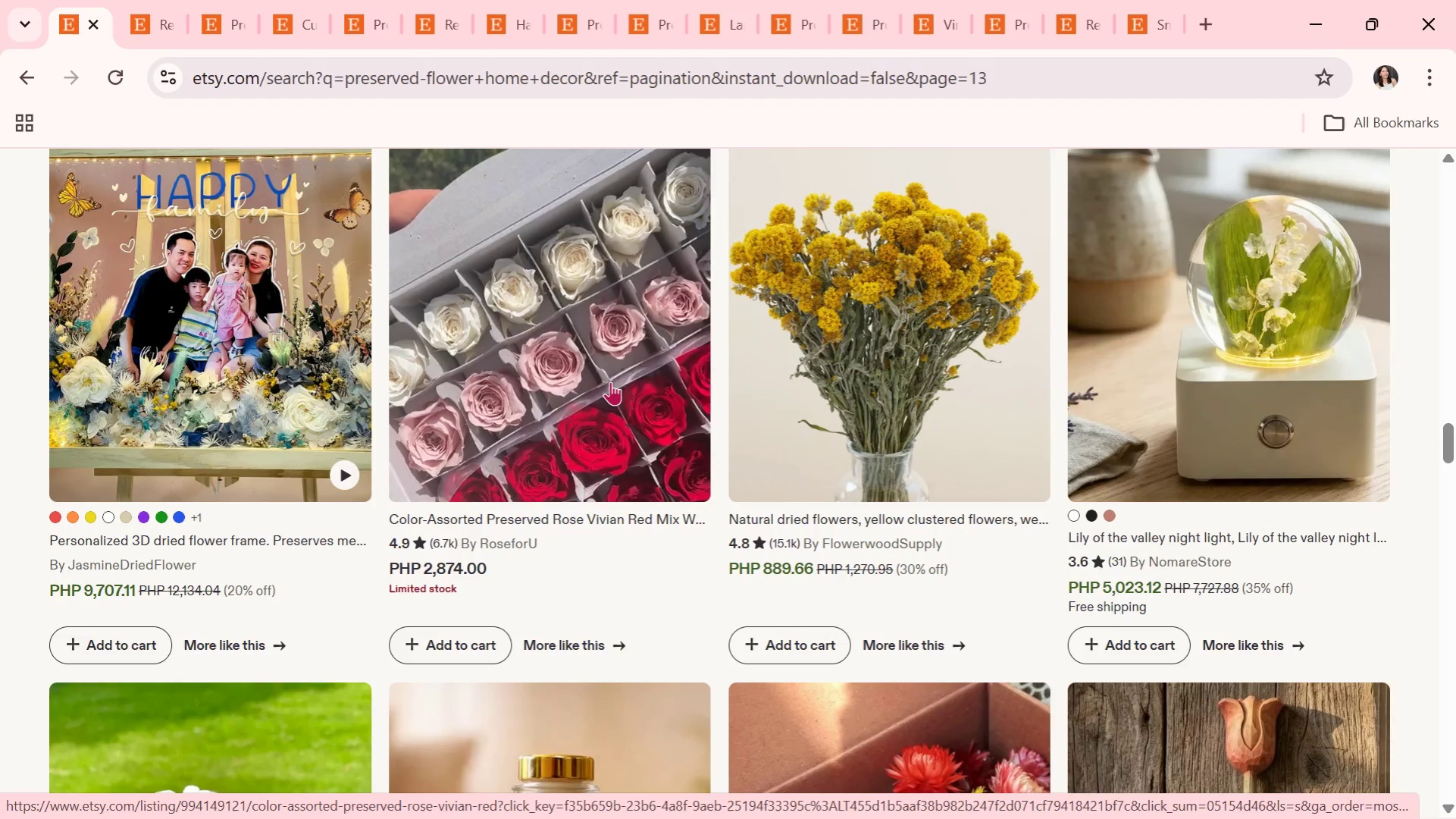 
wait(5.08)
 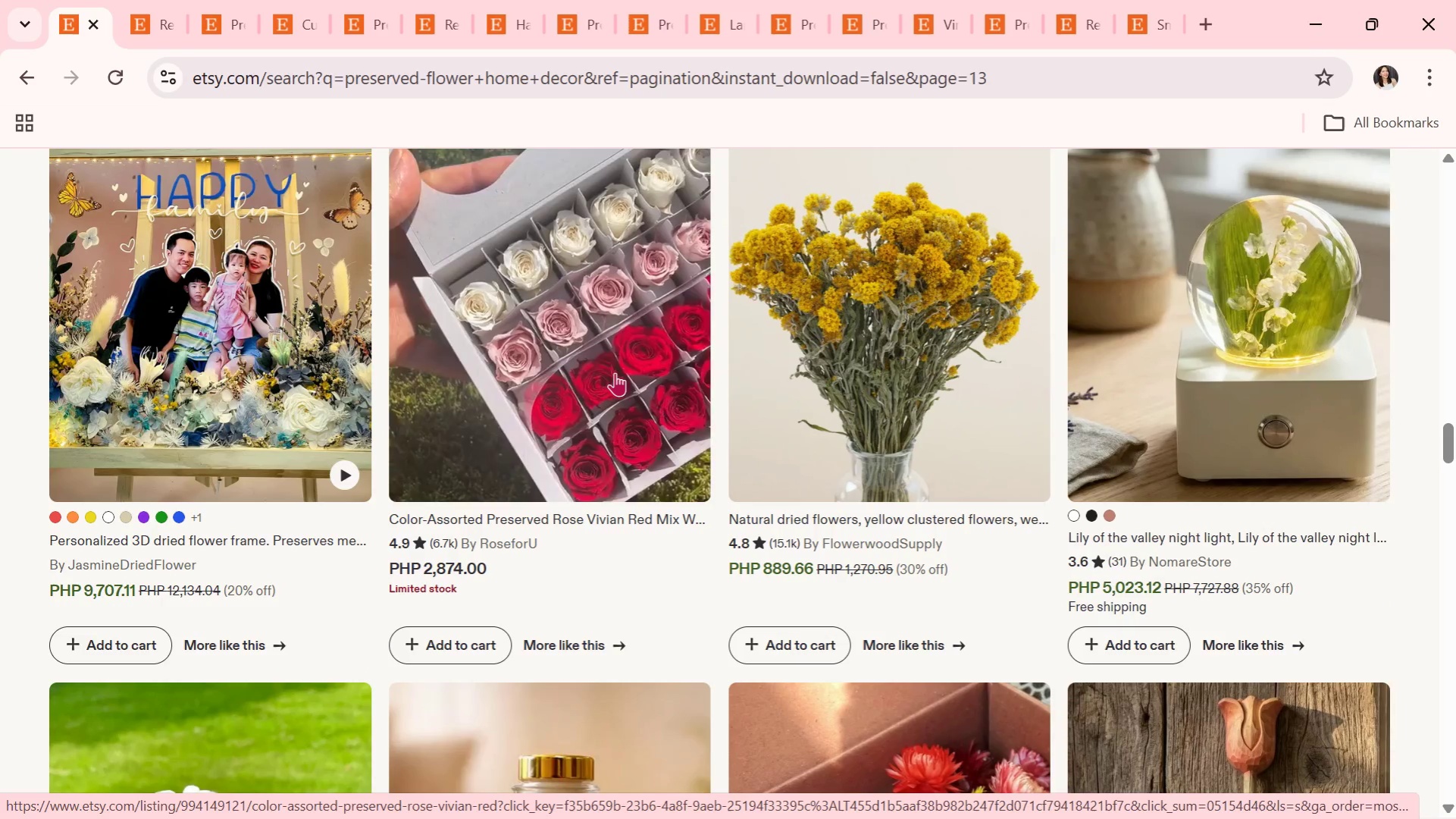 
scroll: coordinate [691, 552], scroll_direction: down, amount: 10.0
 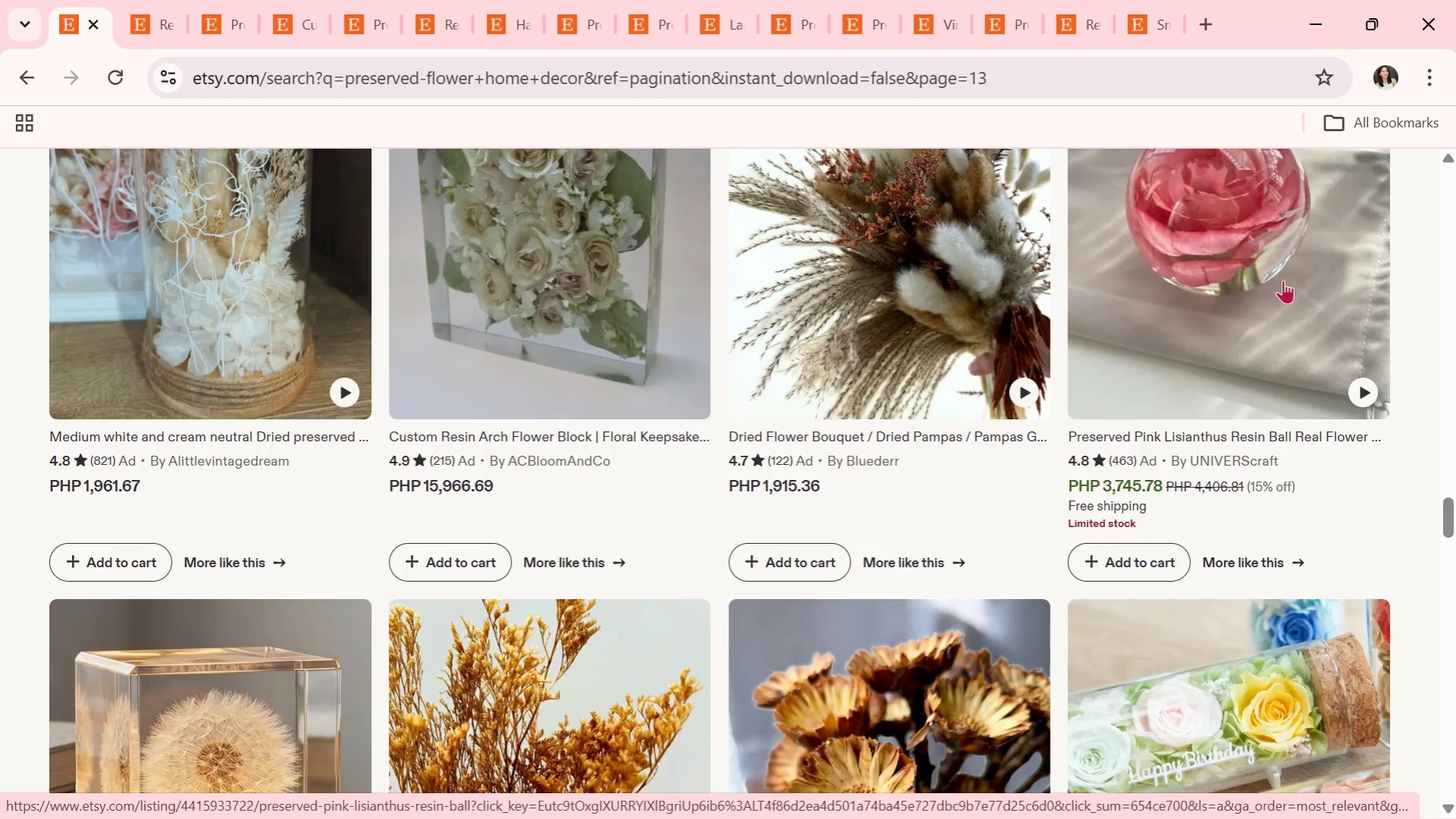 
left_click([1288, 283])
 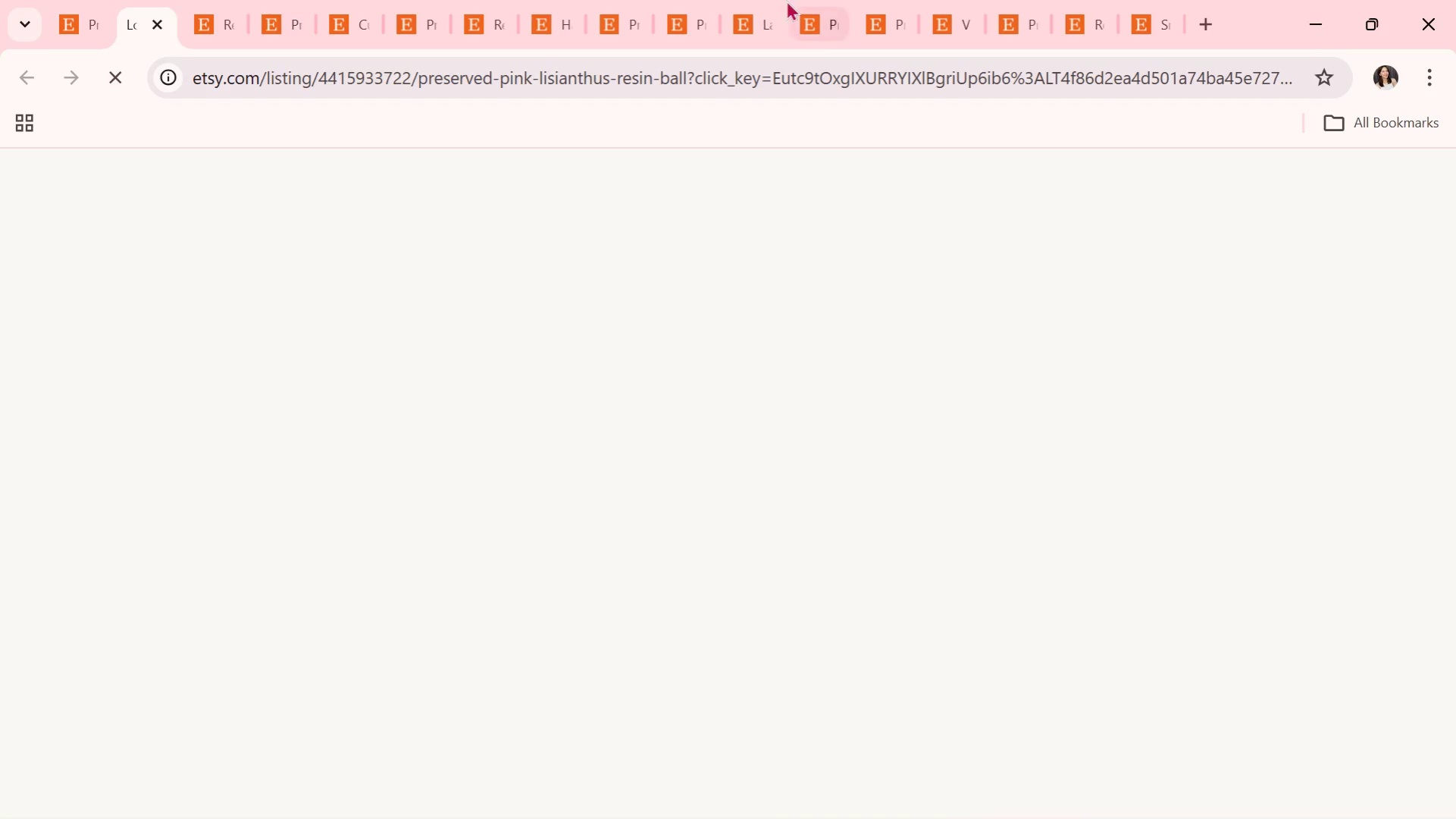 
left_click([861, 0])
 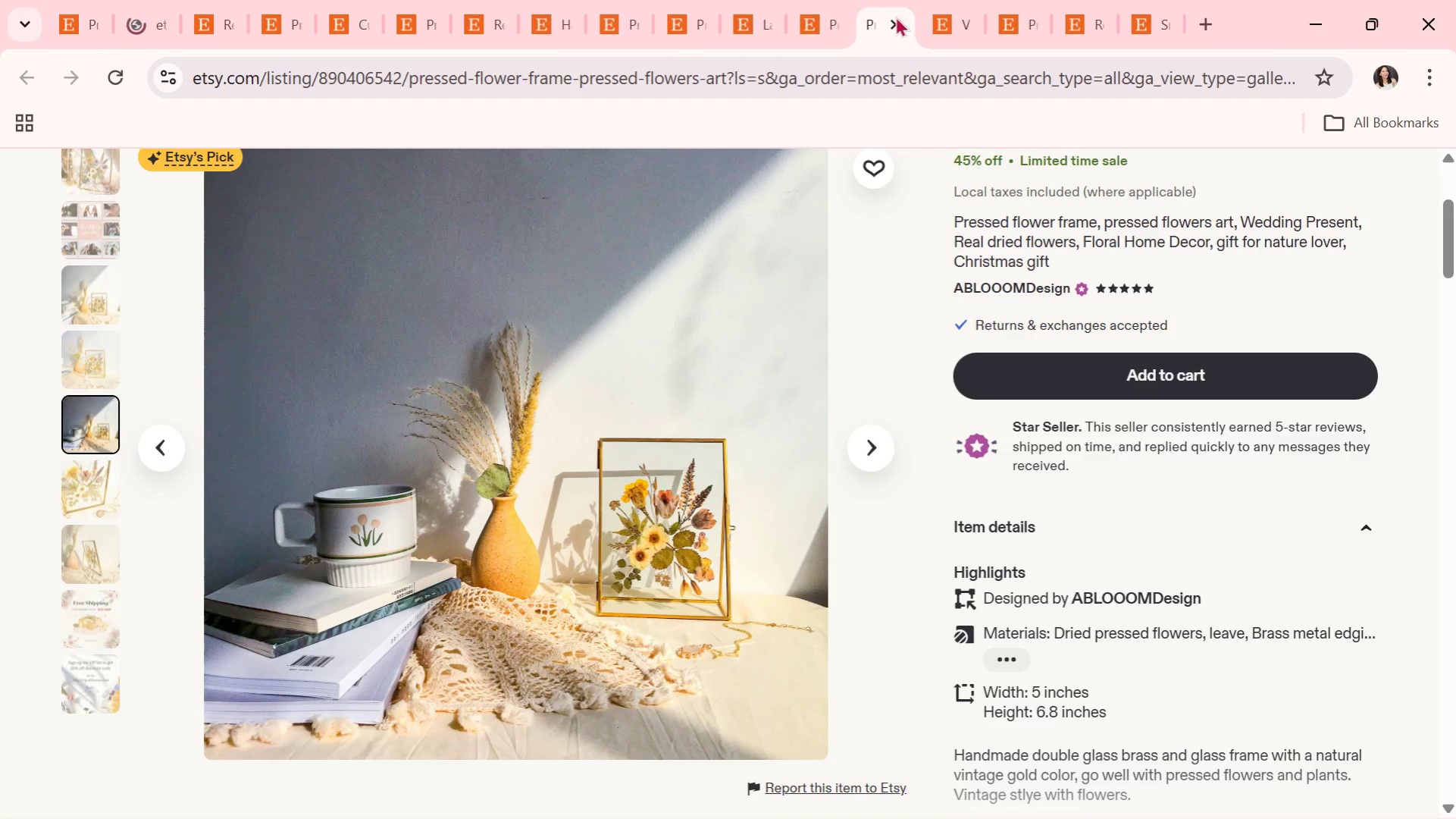 
left_click([895, 25])
 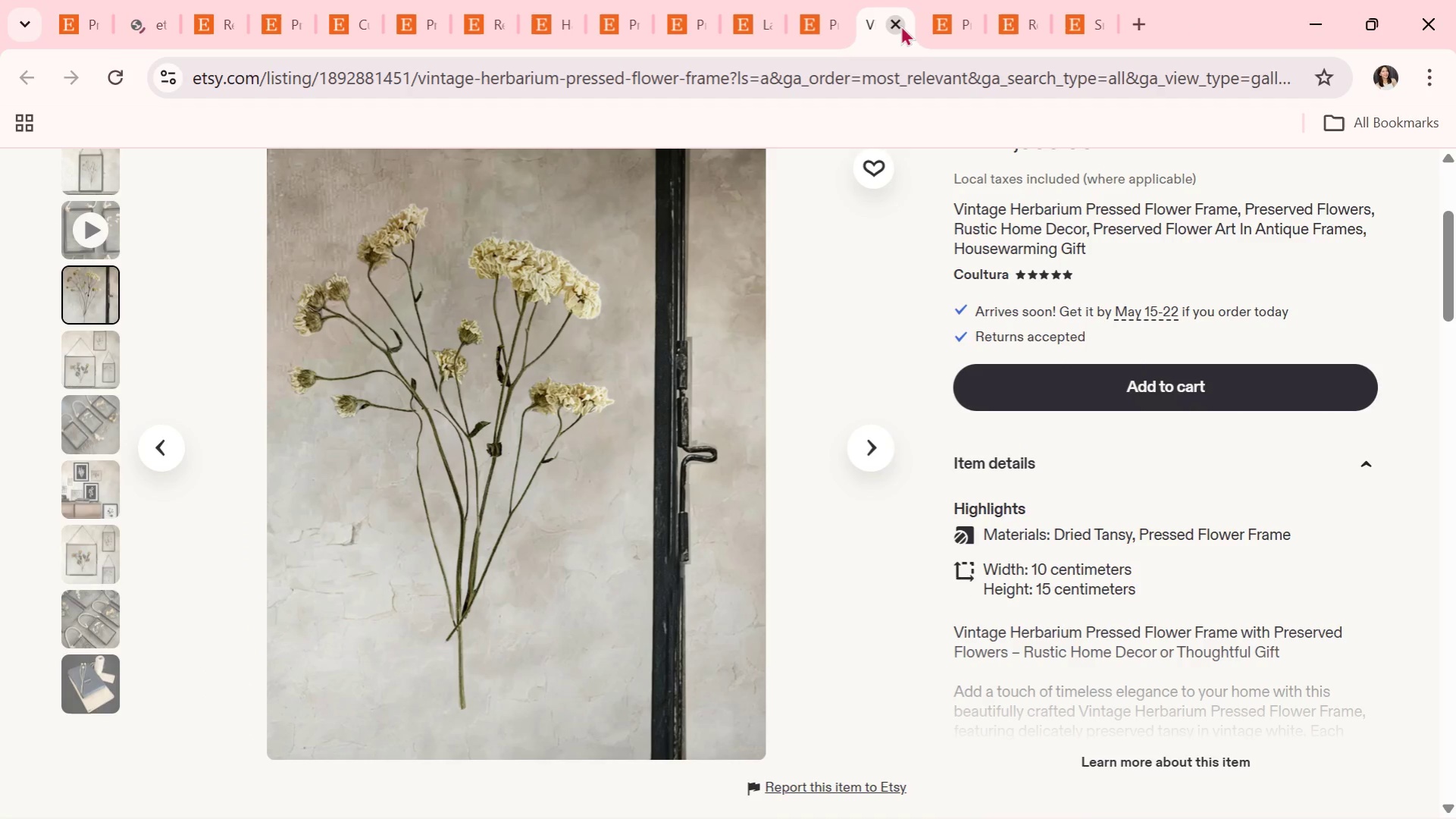 
left_click([900, 25])
 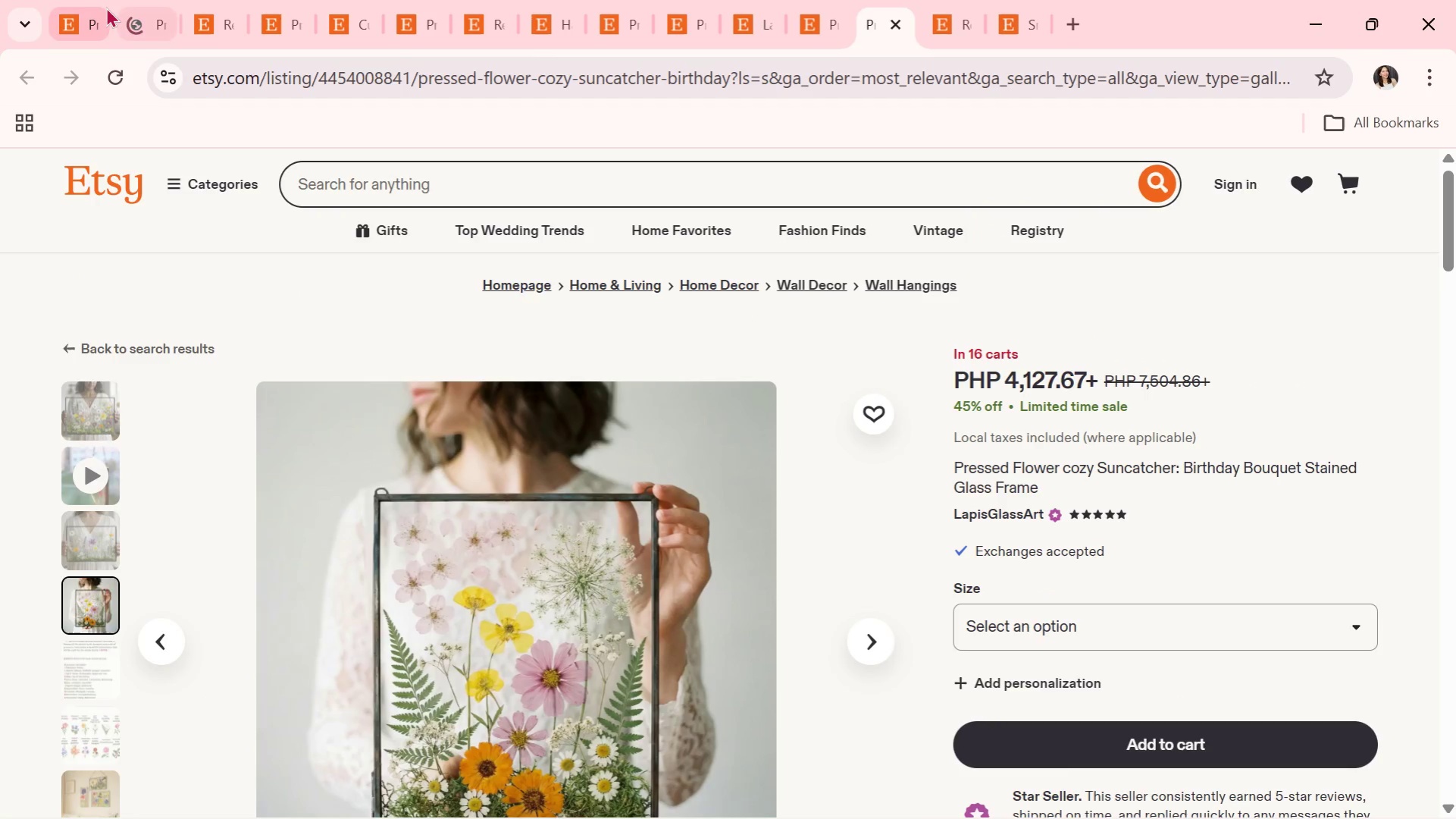 
left_click([158, 7])
 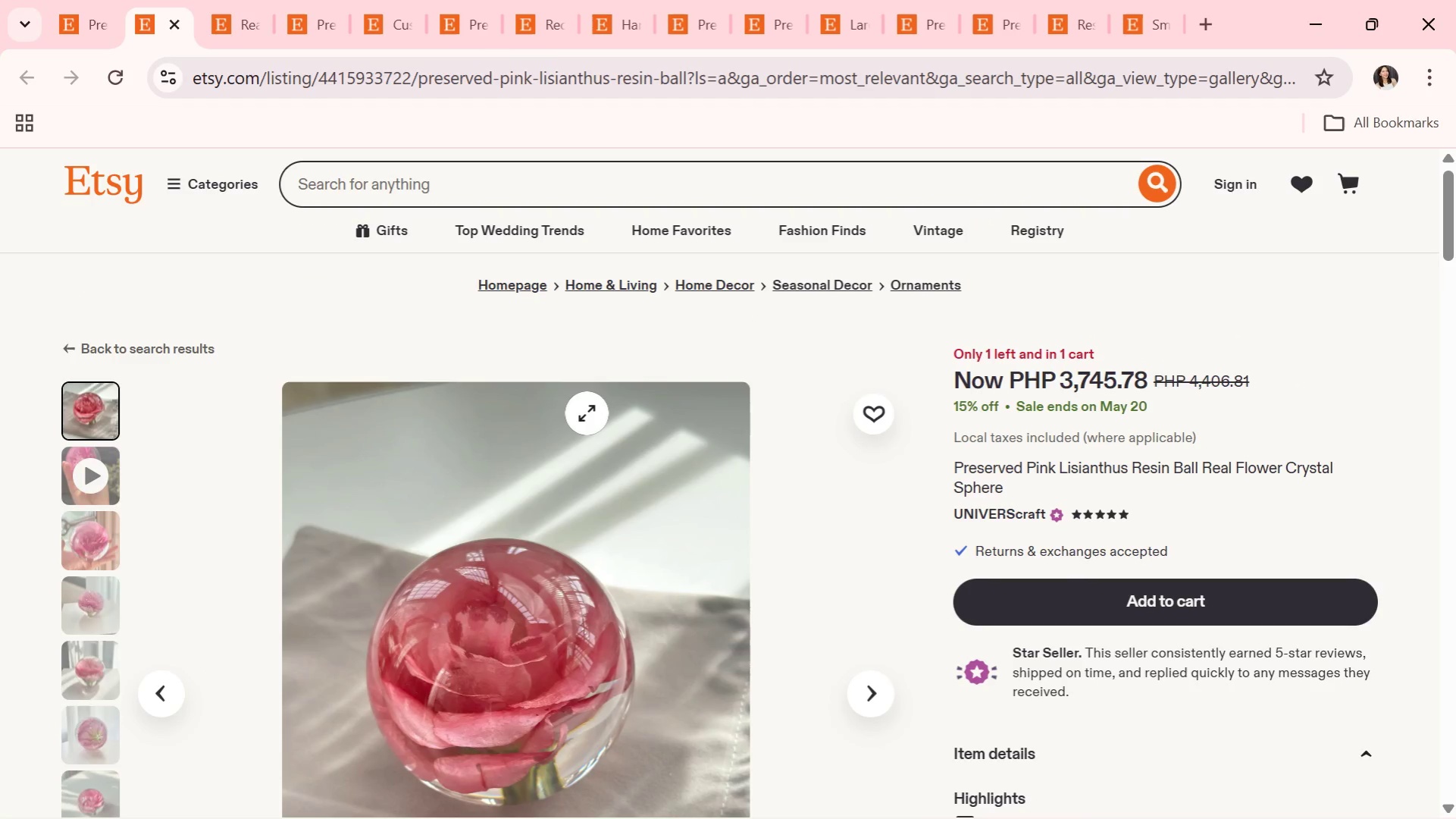 
wait(13.64)
 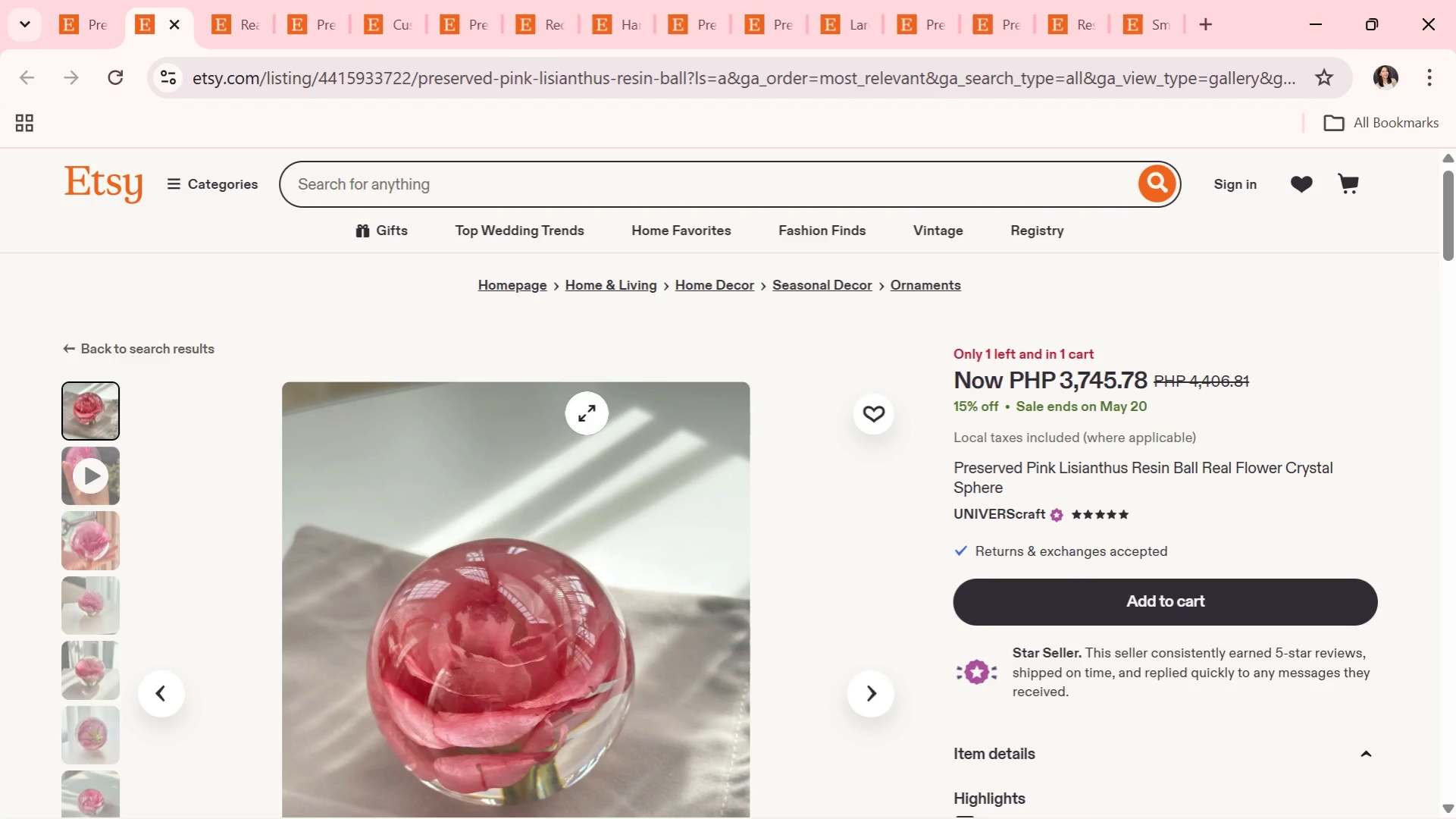 
scroll: coordinate [612, 401], scroll_direction: down, amount: 1.0
 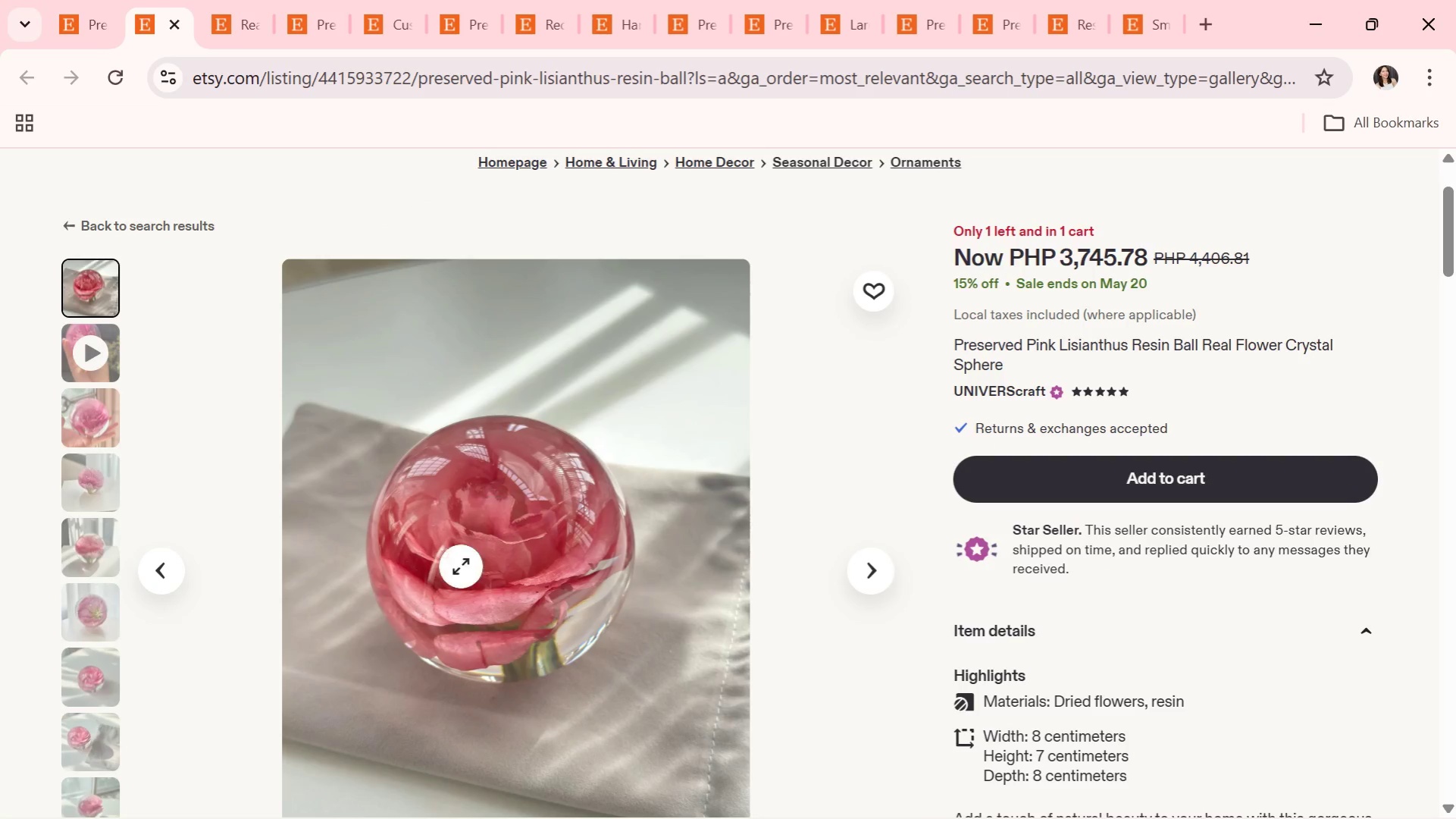 
scroll: coordinate [662, 528], scroll_direction: none, amount: 0.0
 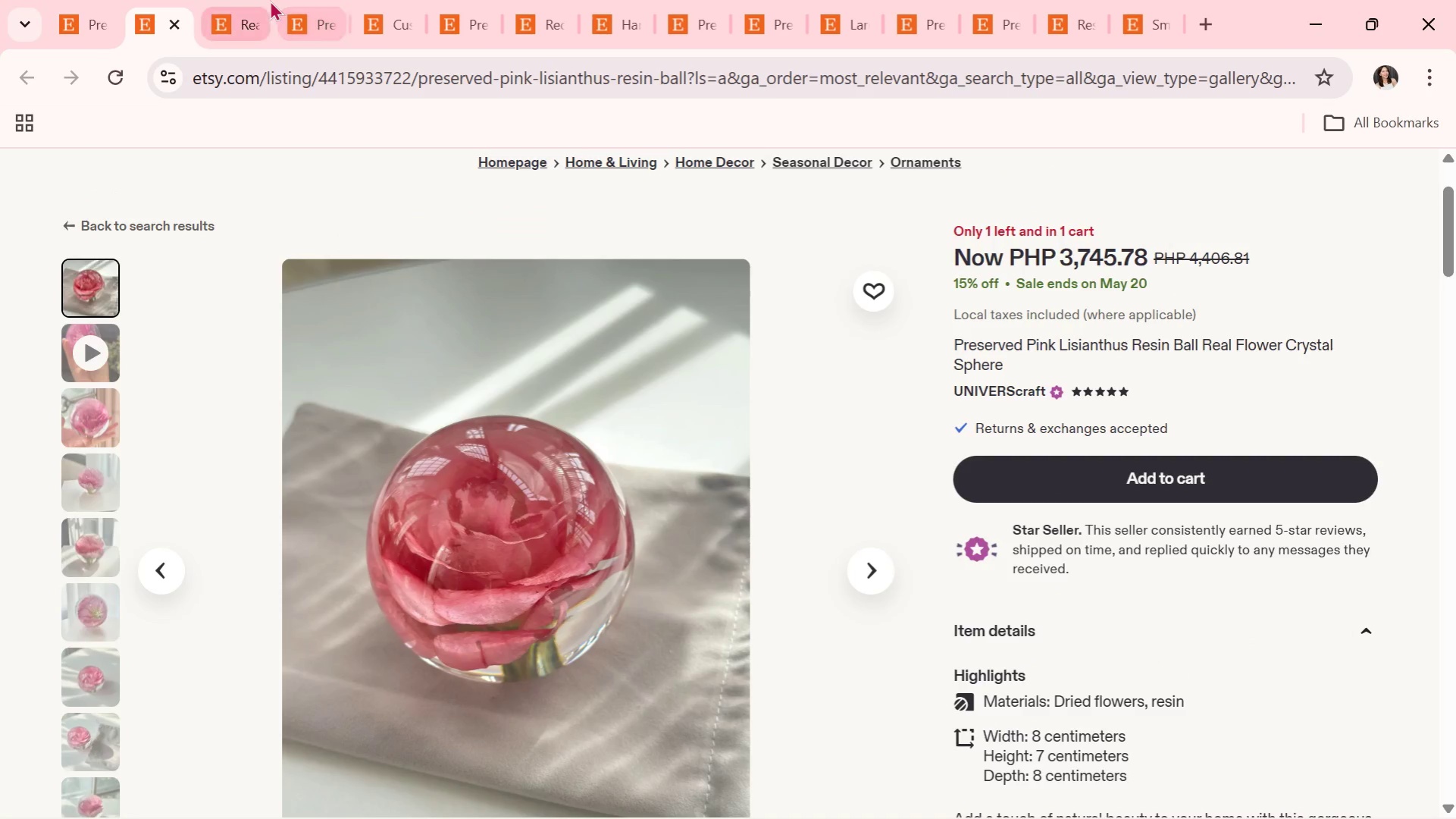 
left_click([261, 2])
 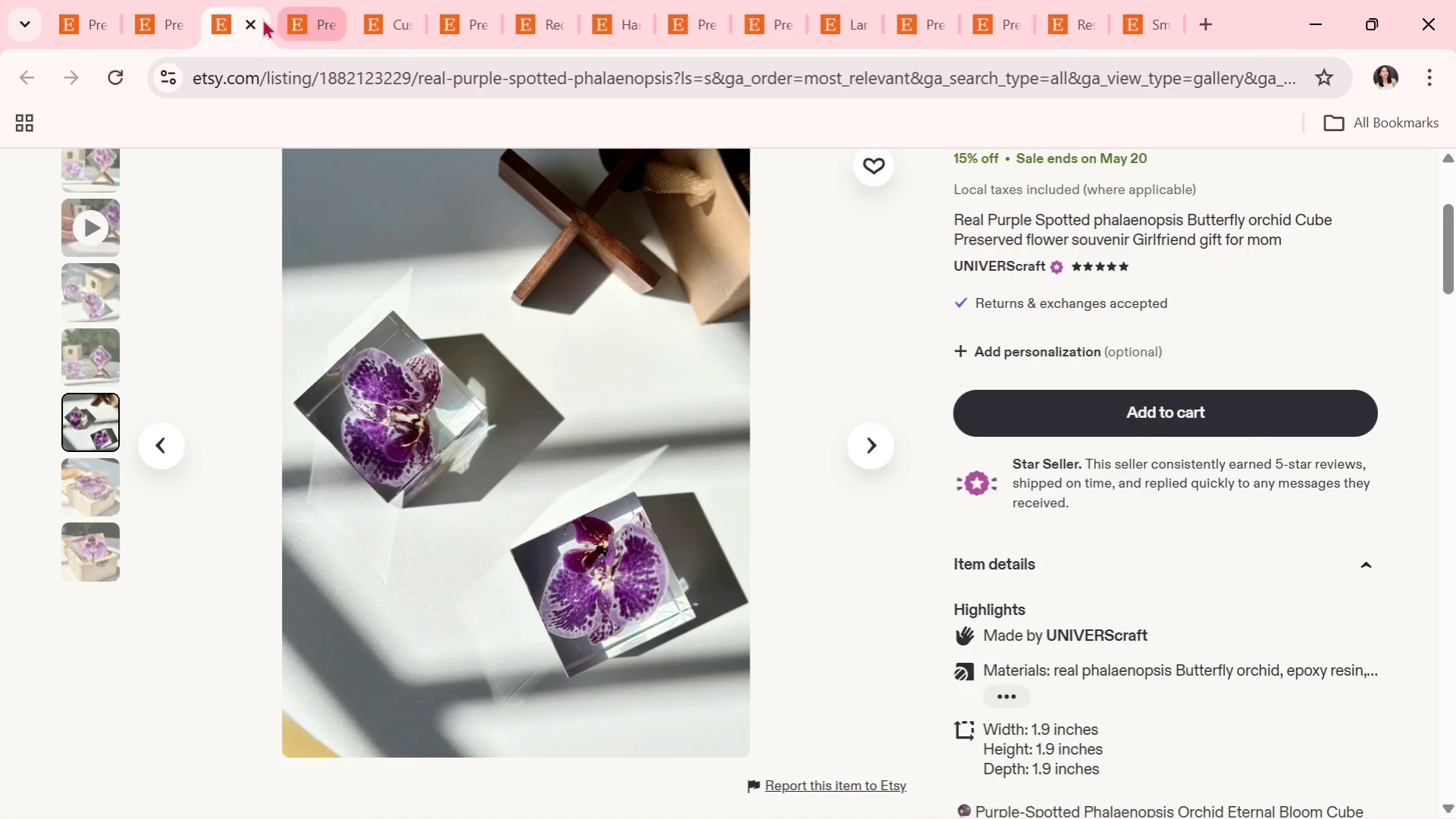 
left_click([246, 20])
 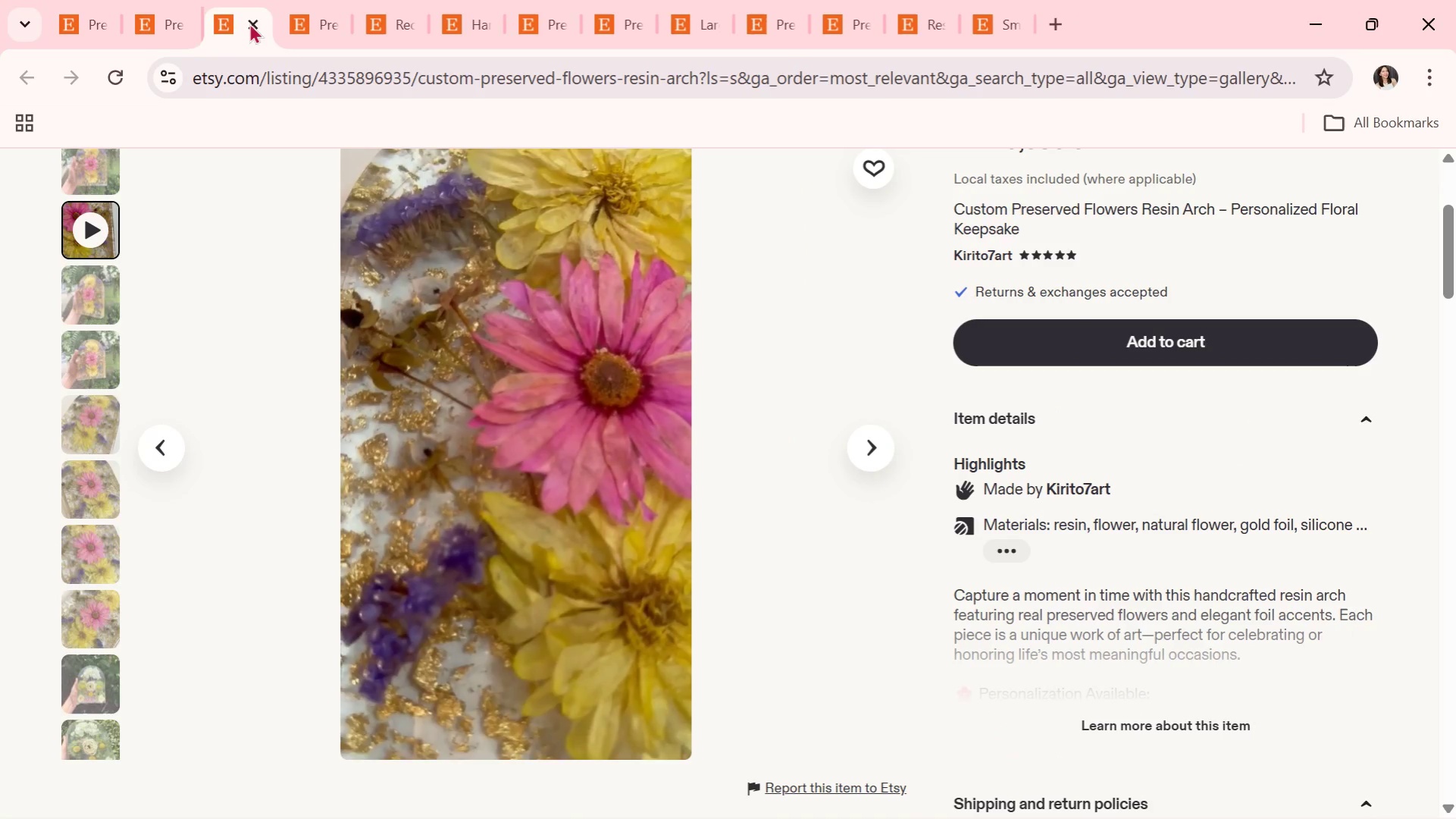 
left_click([273, 27])
 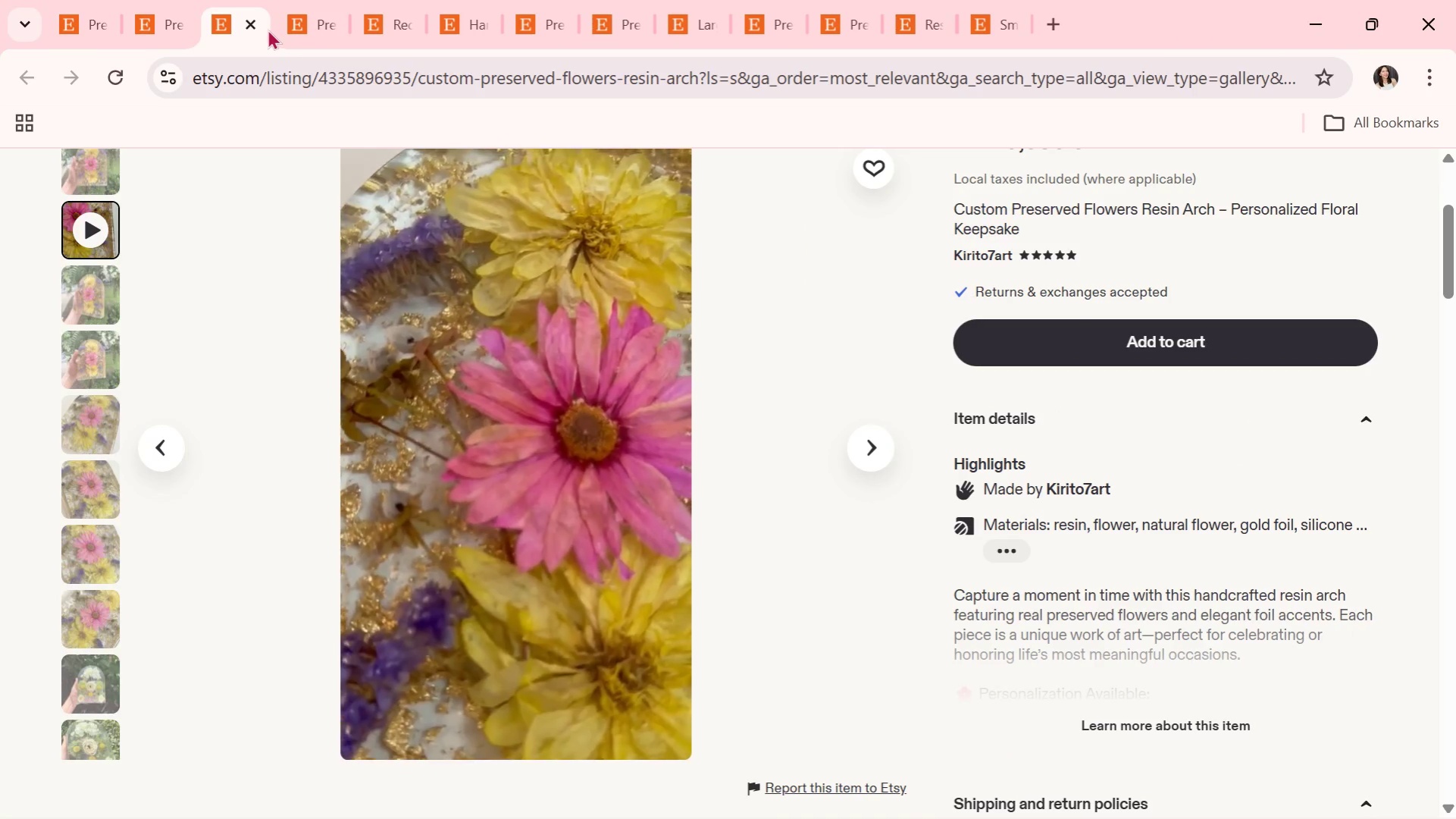 
left_click([261, 29])
 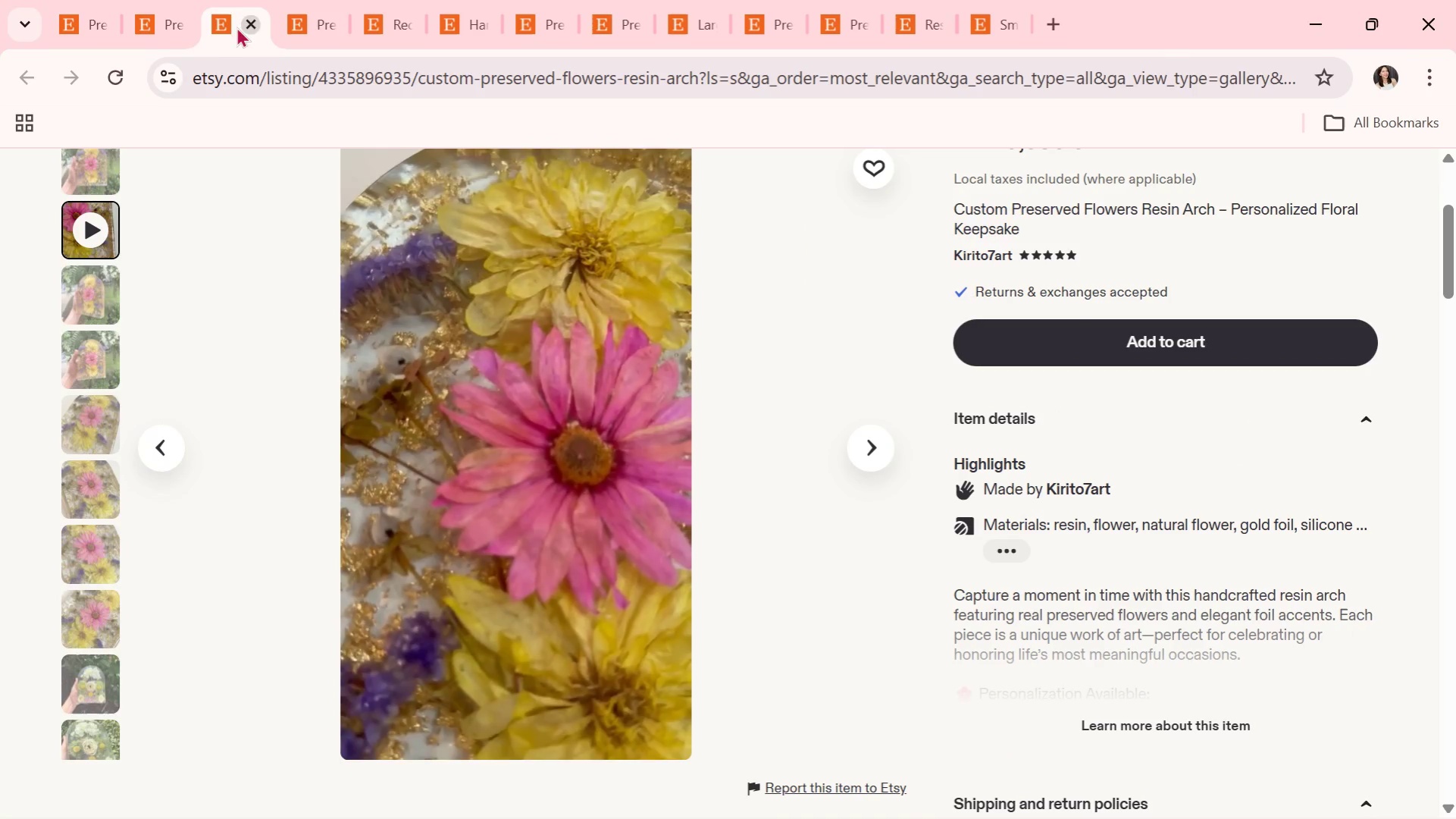 
double_click([228, 25])
 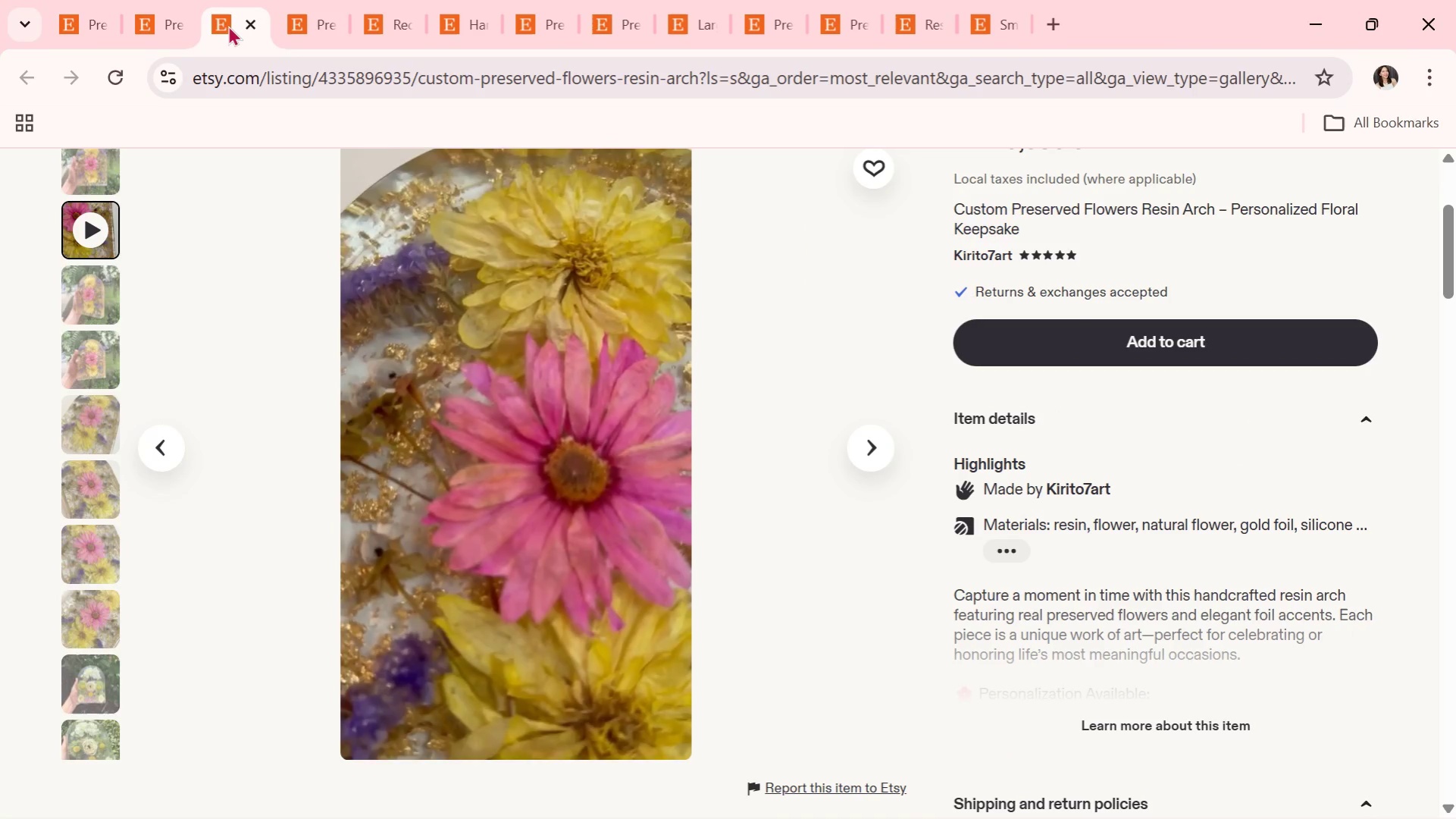 
triple_click([228, 25])
 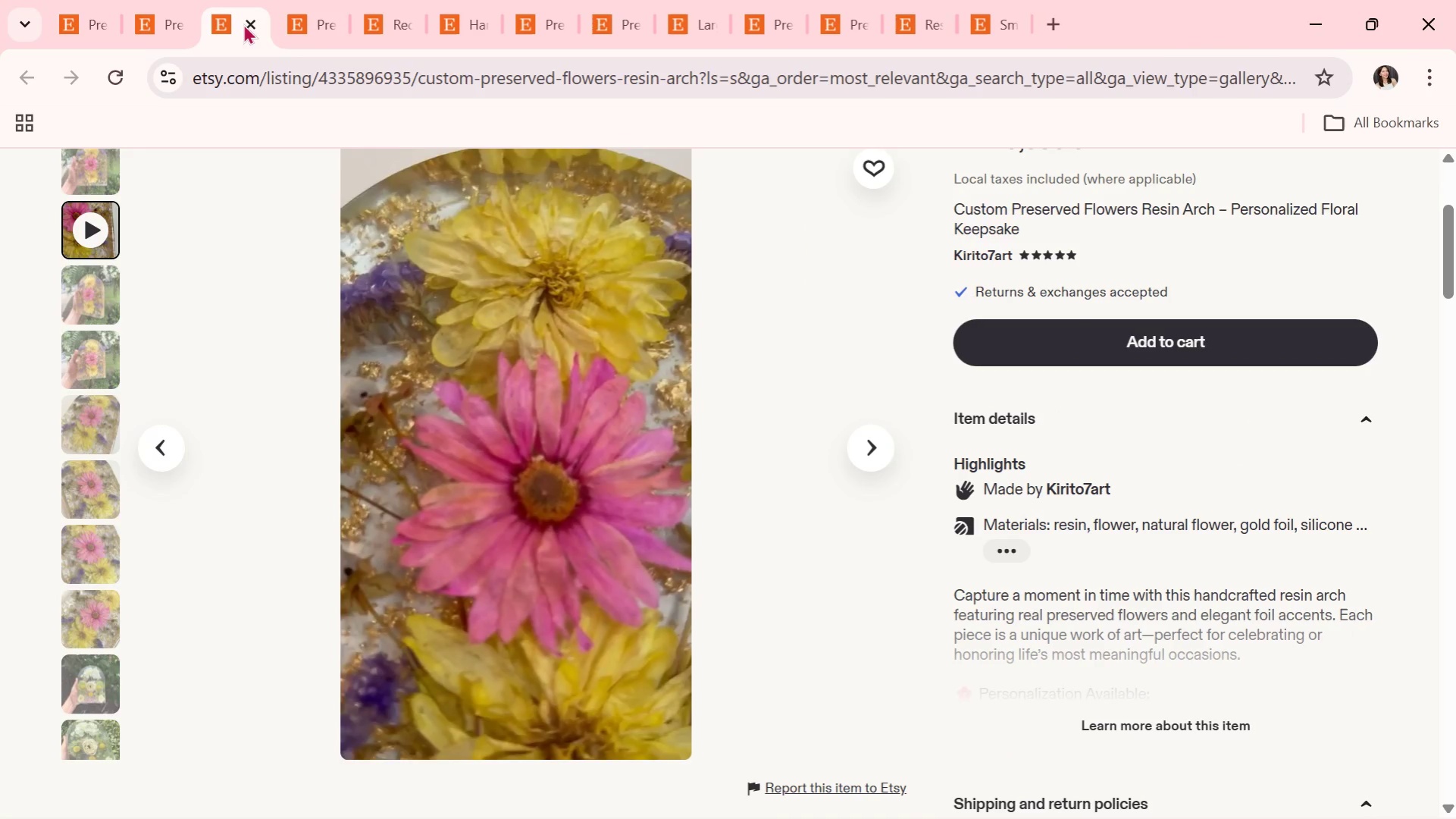 
triple_click([246, 24])
 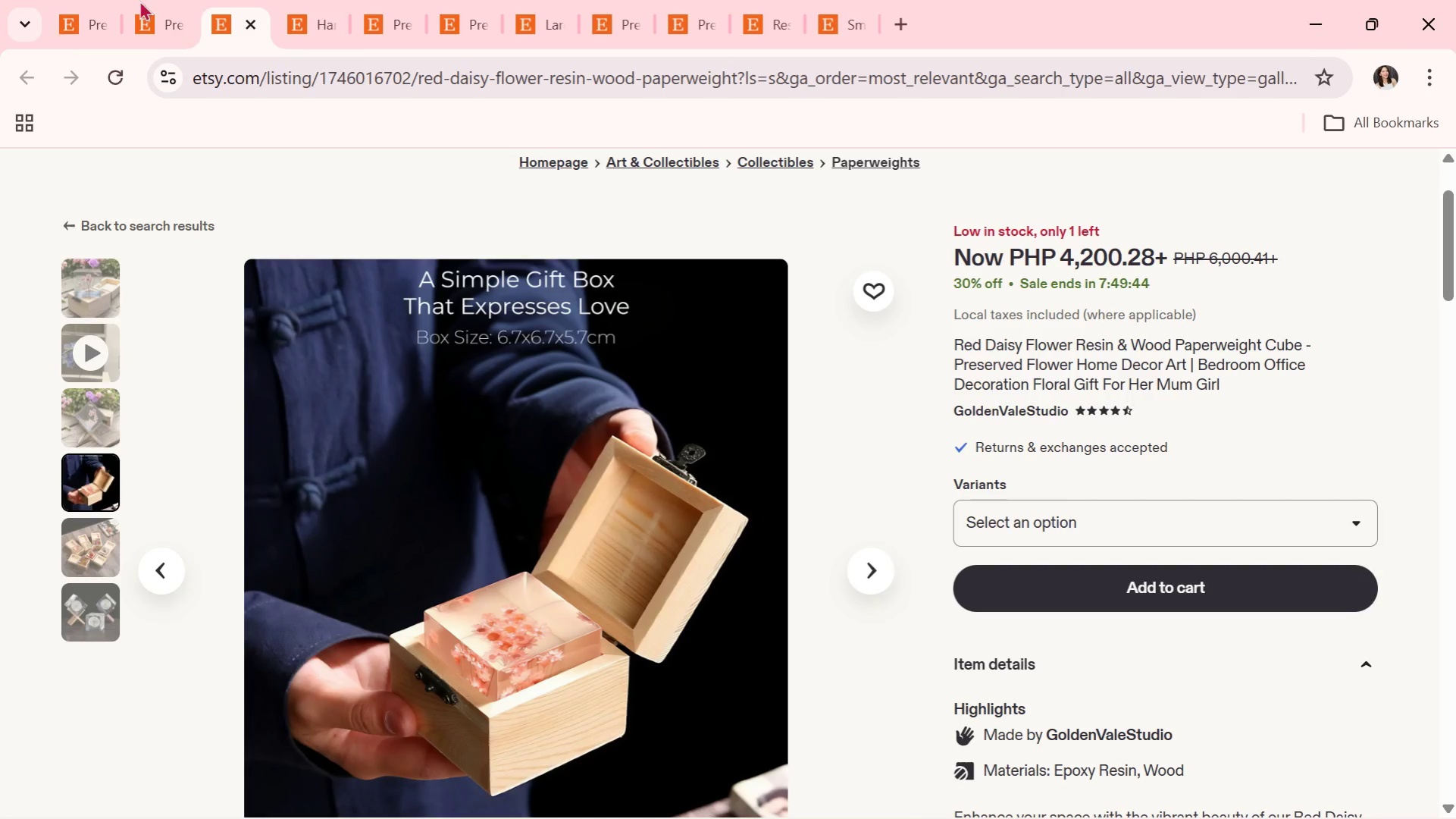 
double_click([76, 0])
 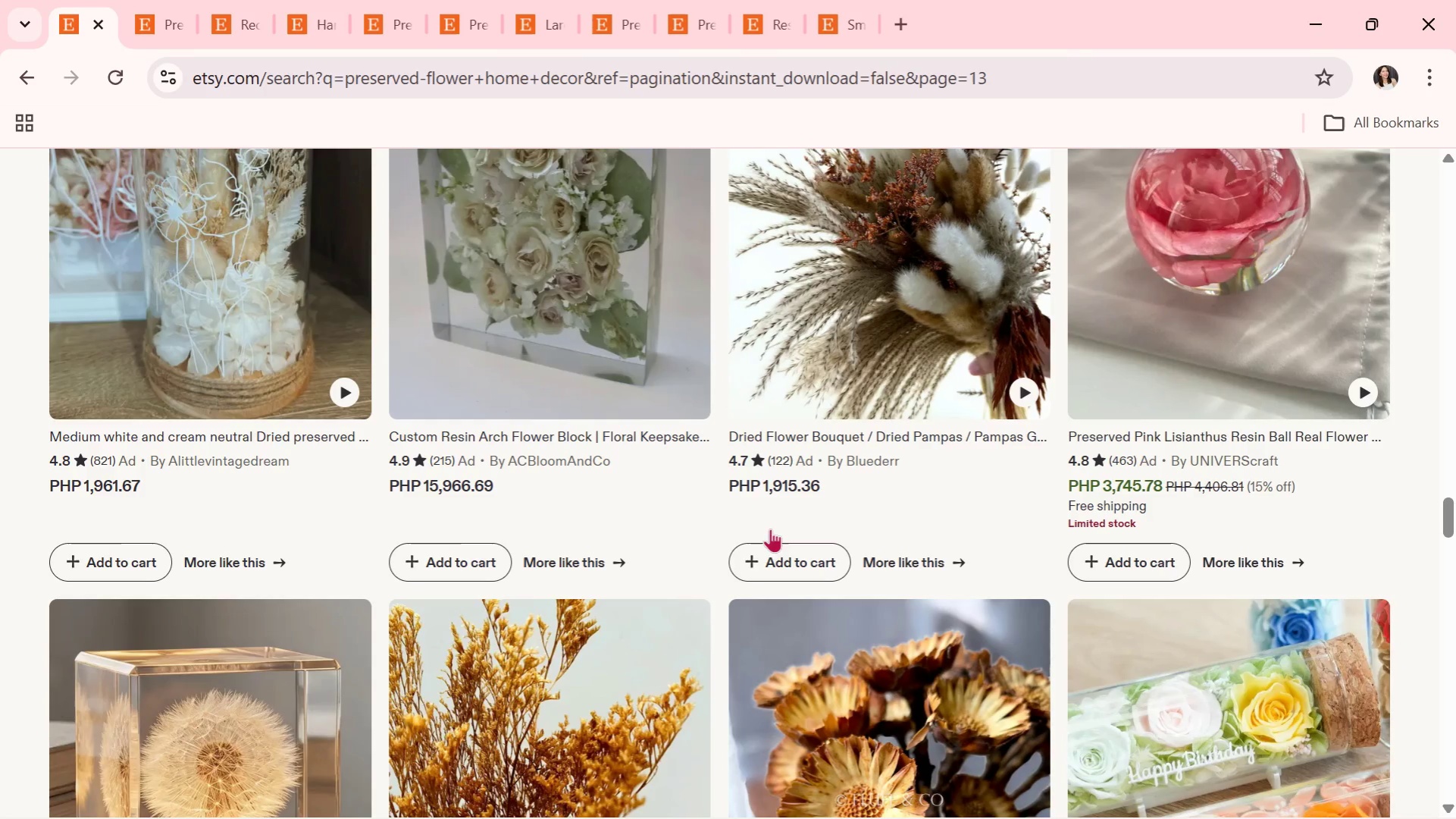 
scroll: coordinate [733, 491], scroll_direction: down, amount: 4.0
 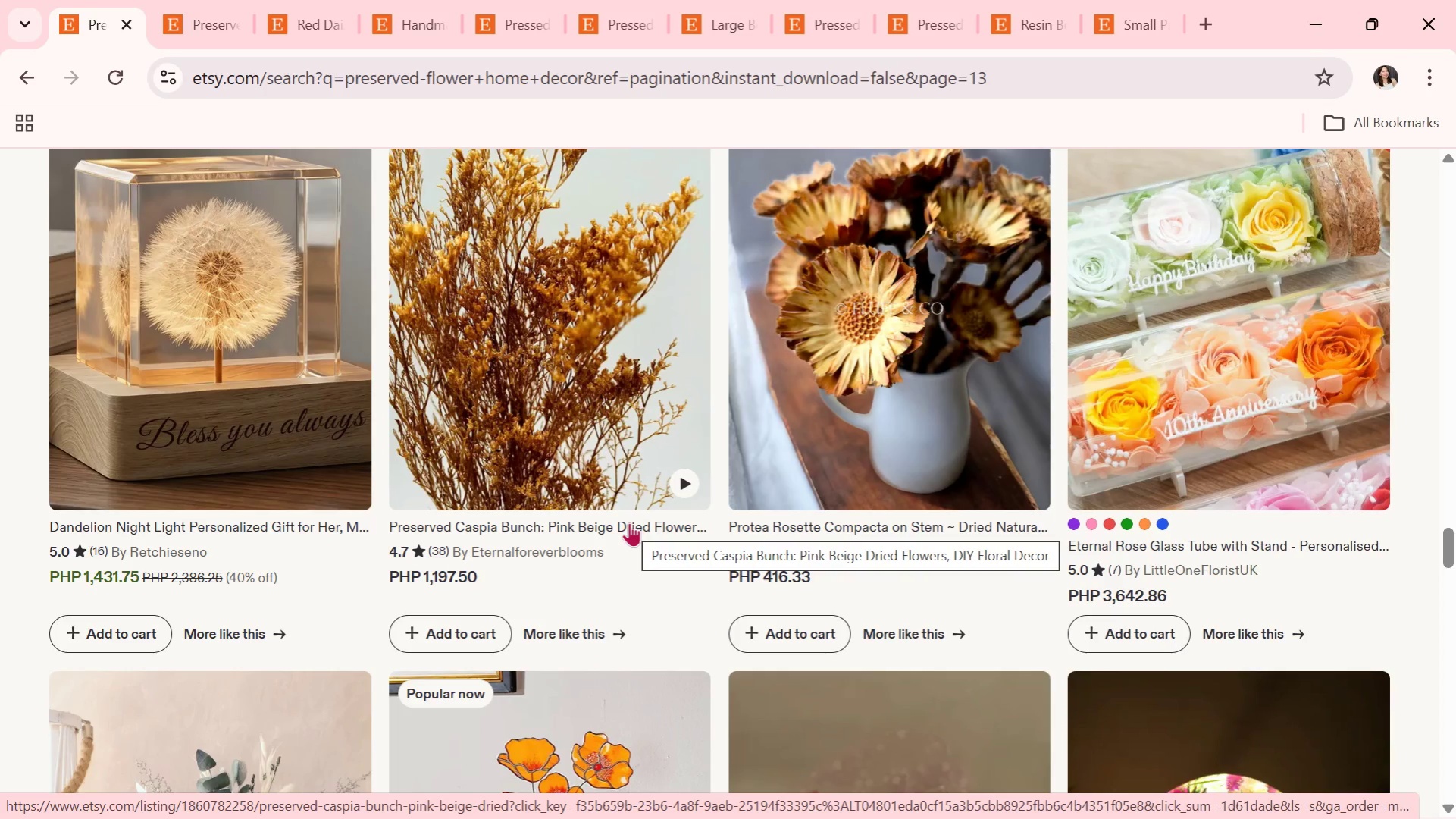 
wait(51.14)
 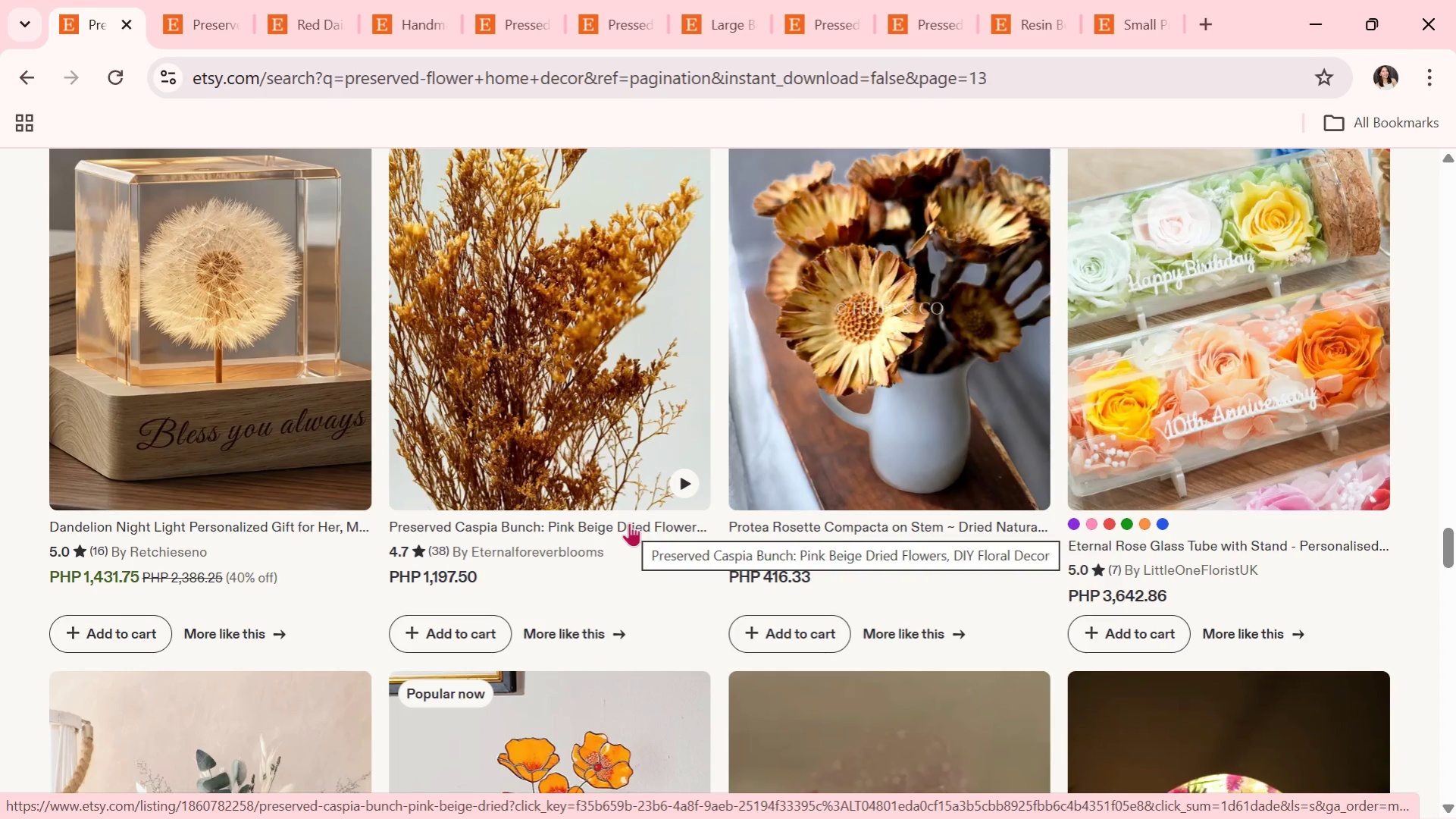 
scroll: coordinate [549, 591], scroll_direction: down, amount: 9.0
 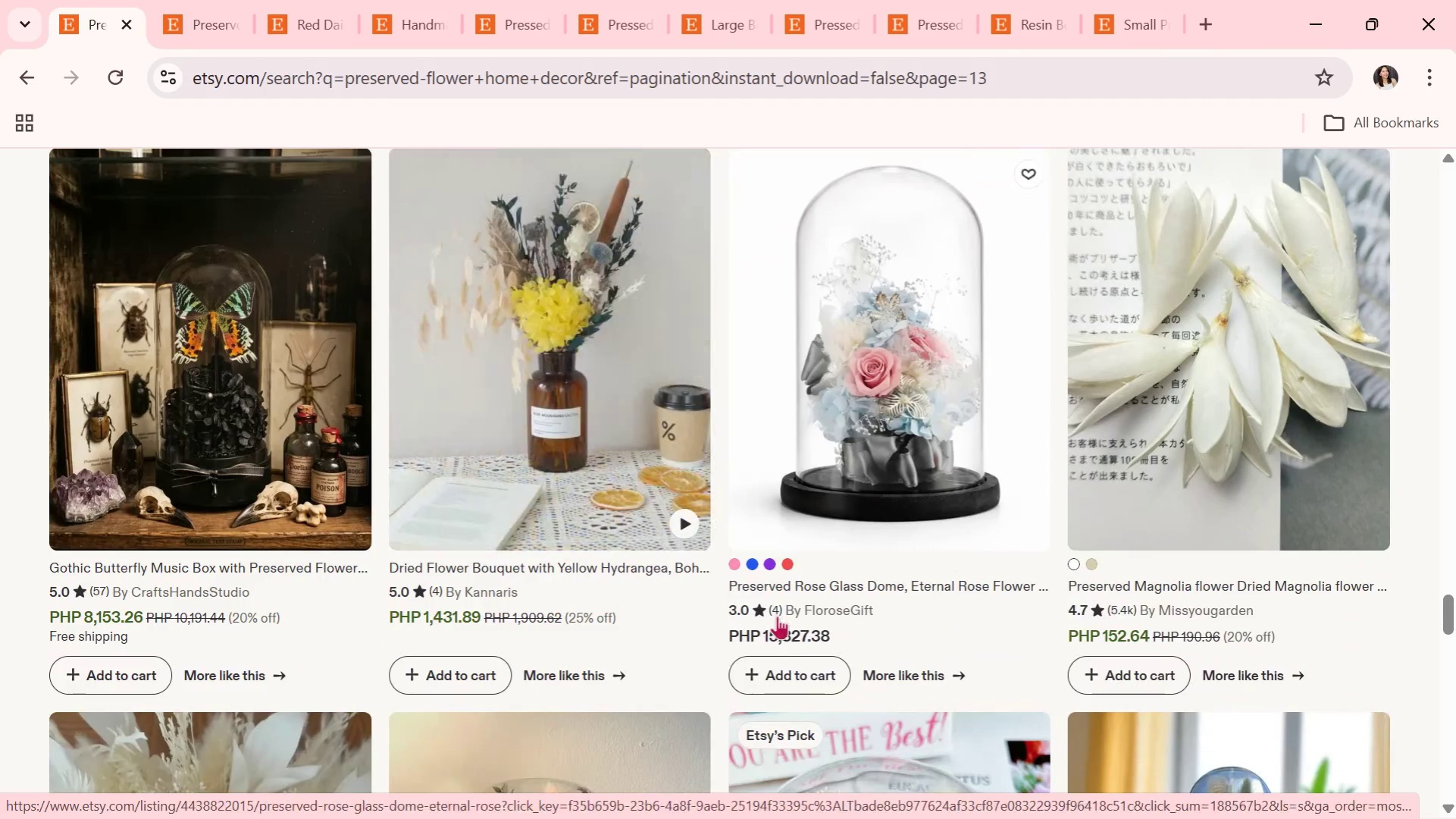 
scroll: coordinate [759, 670], scroll_direction: down, amount: 16.0
 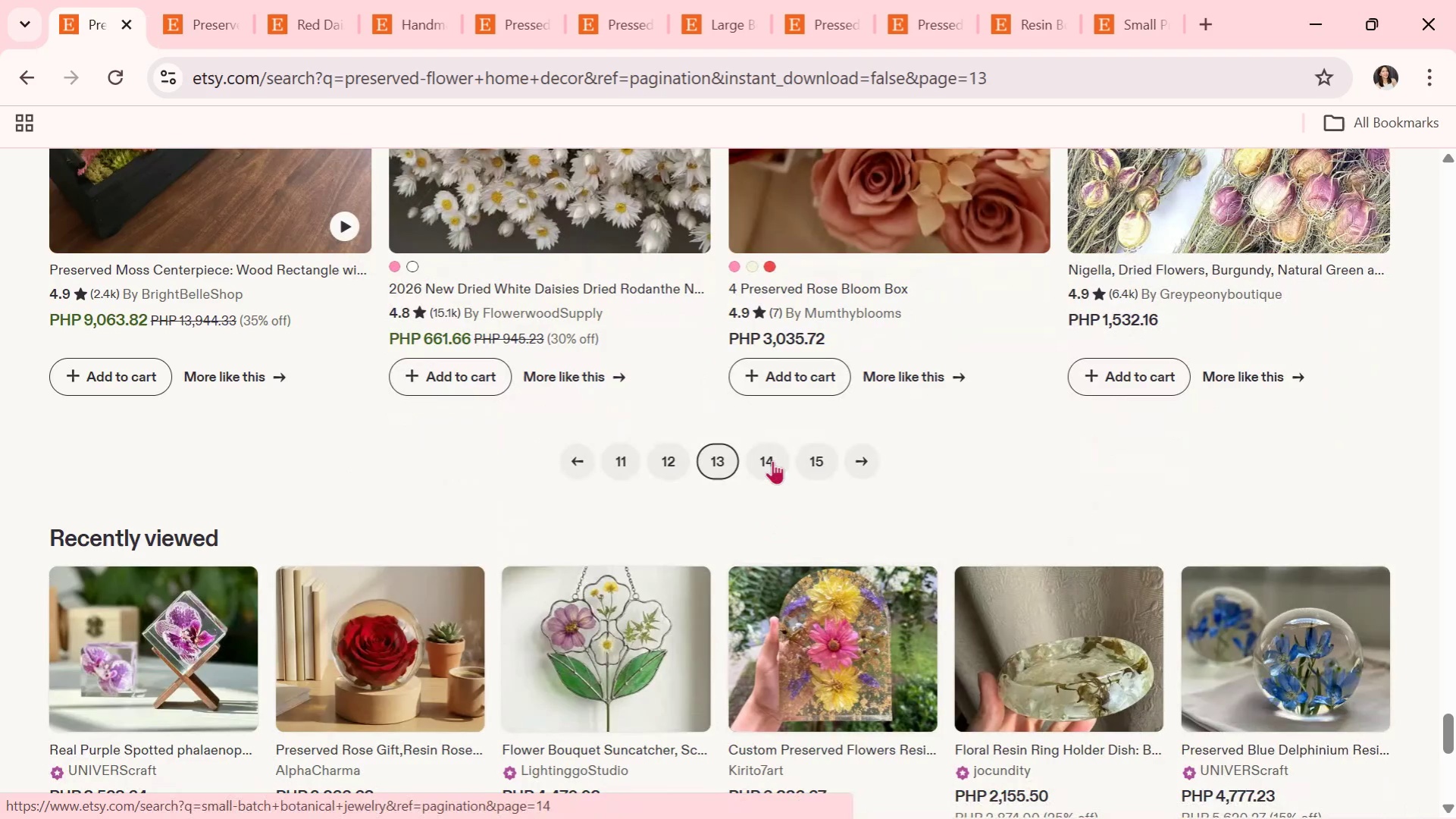 
left_click([769, 460])
 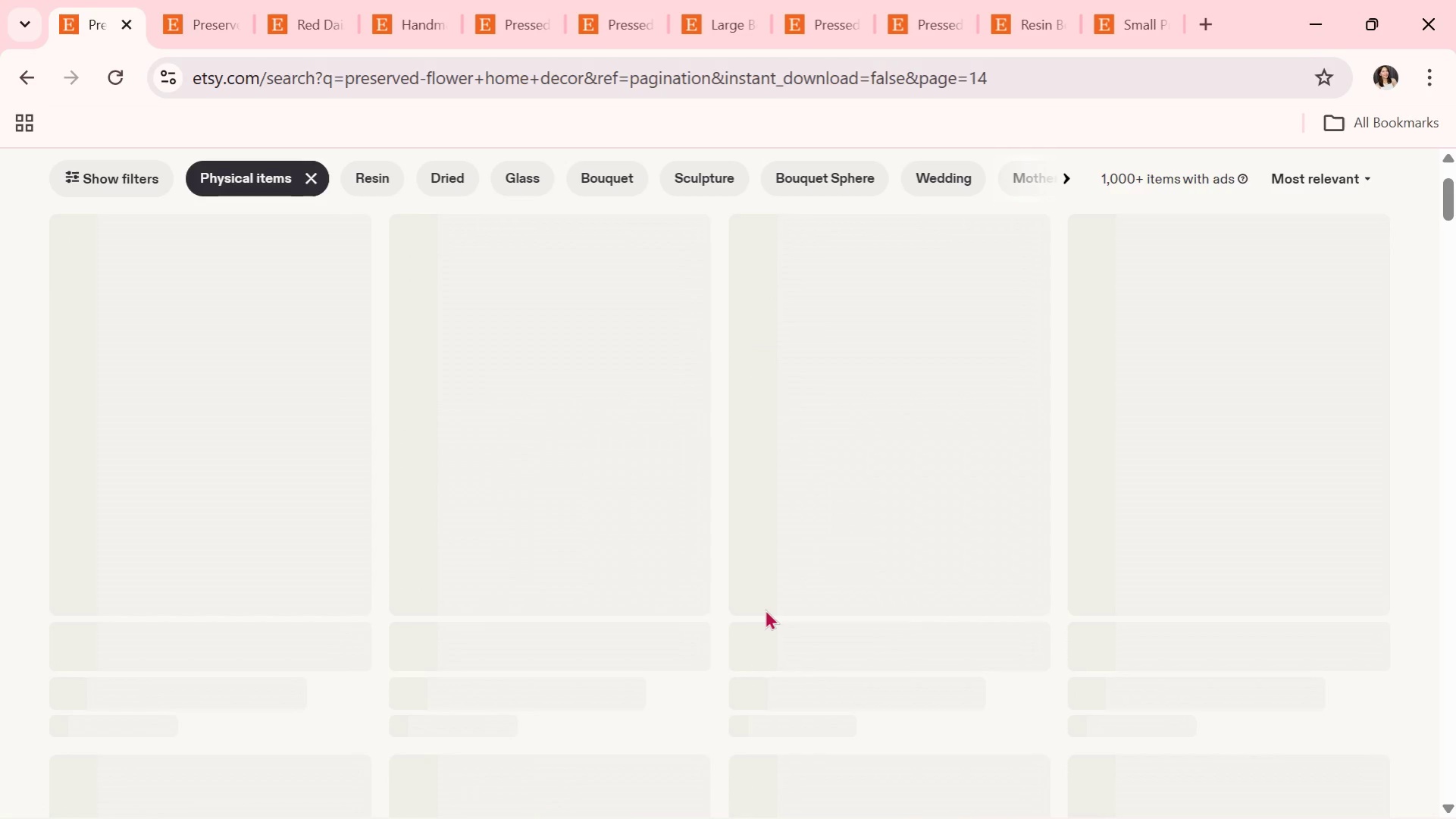 
scroll: coordinate [819, 525], scroll_direction: down, amount: 4.0
 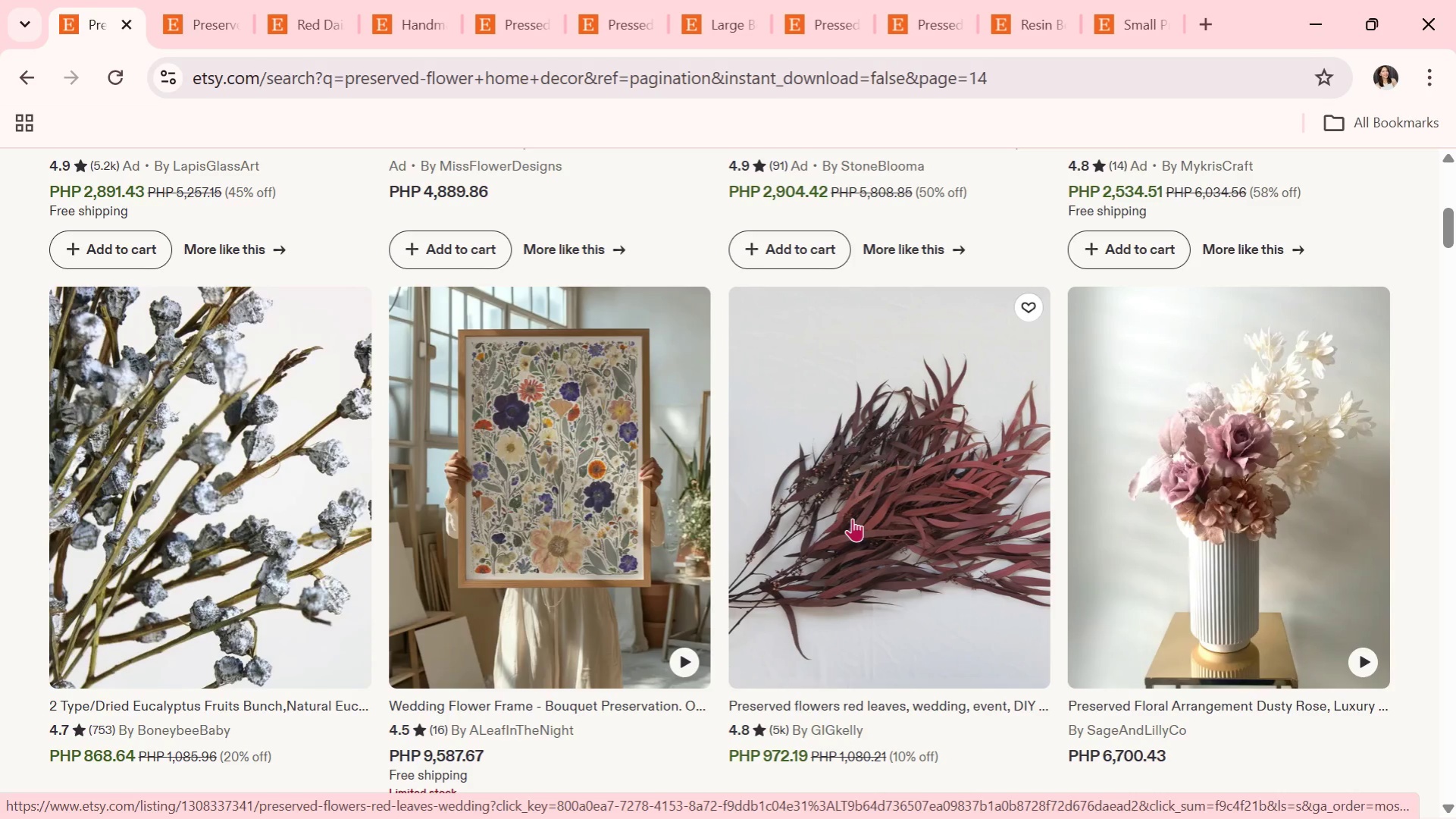 
wait(18.35)
 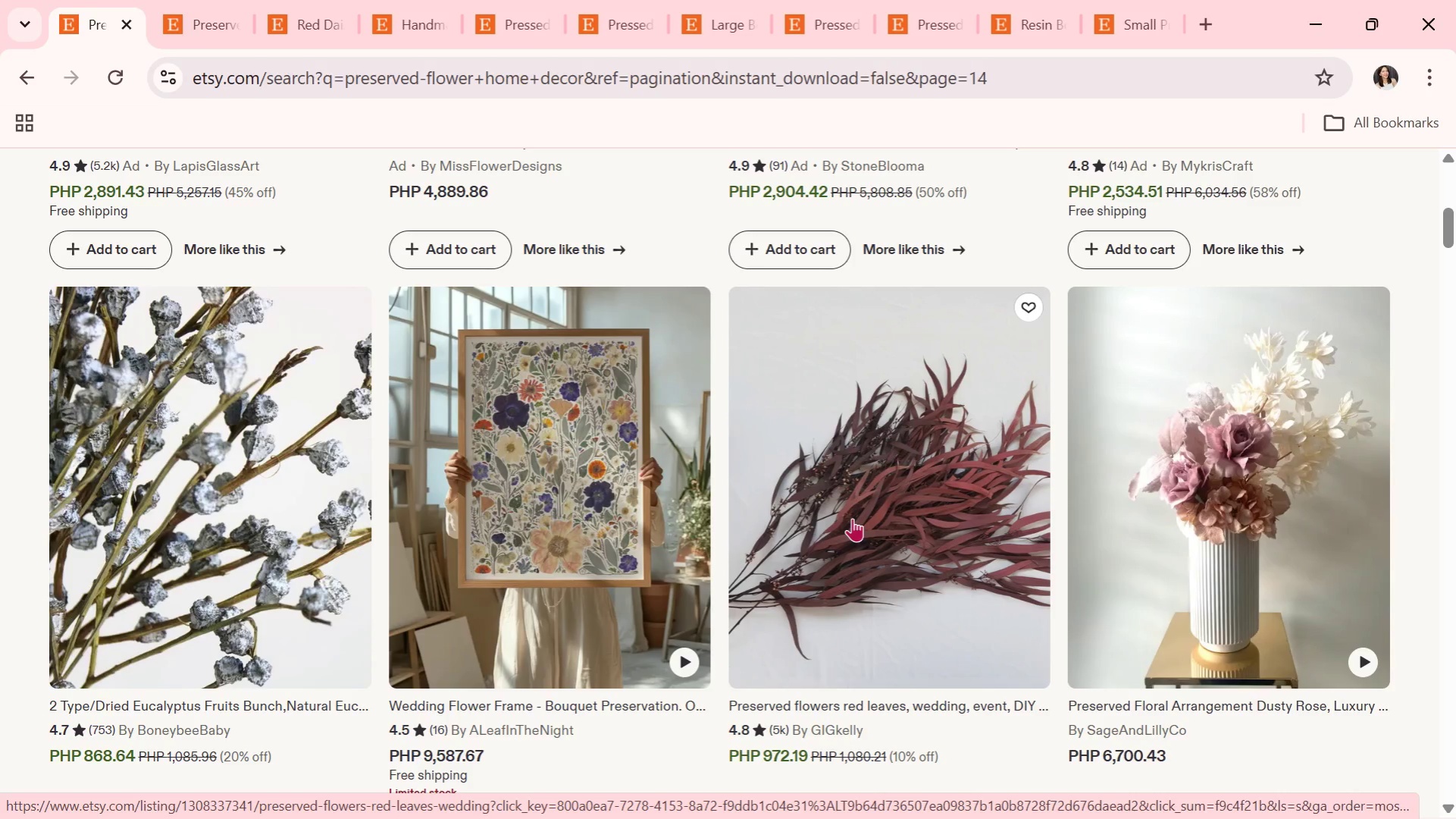 
scroll: coordinate [565, 533], scroll_direction: down, amount: 14.0
 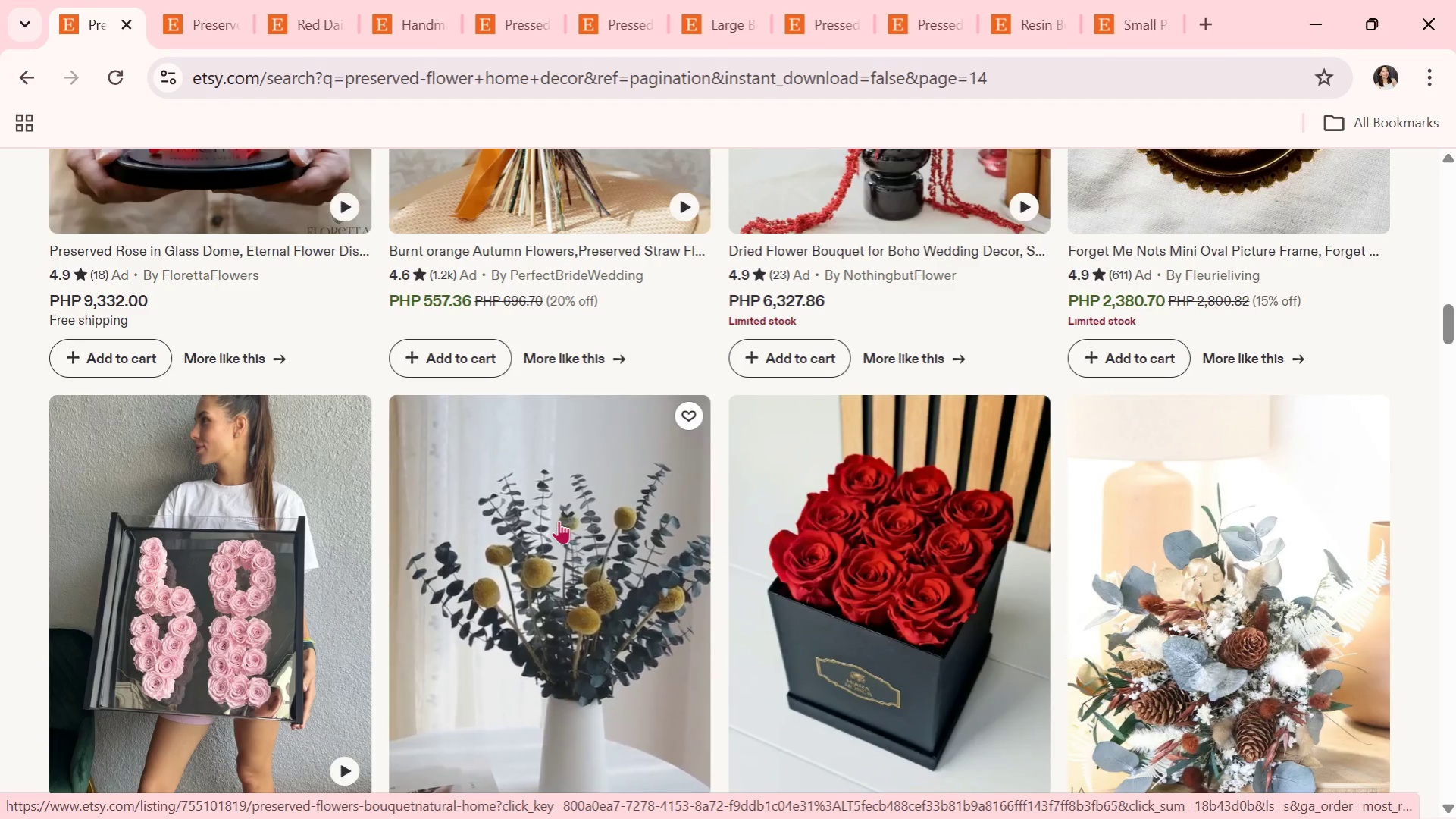 
wait(28.67)
 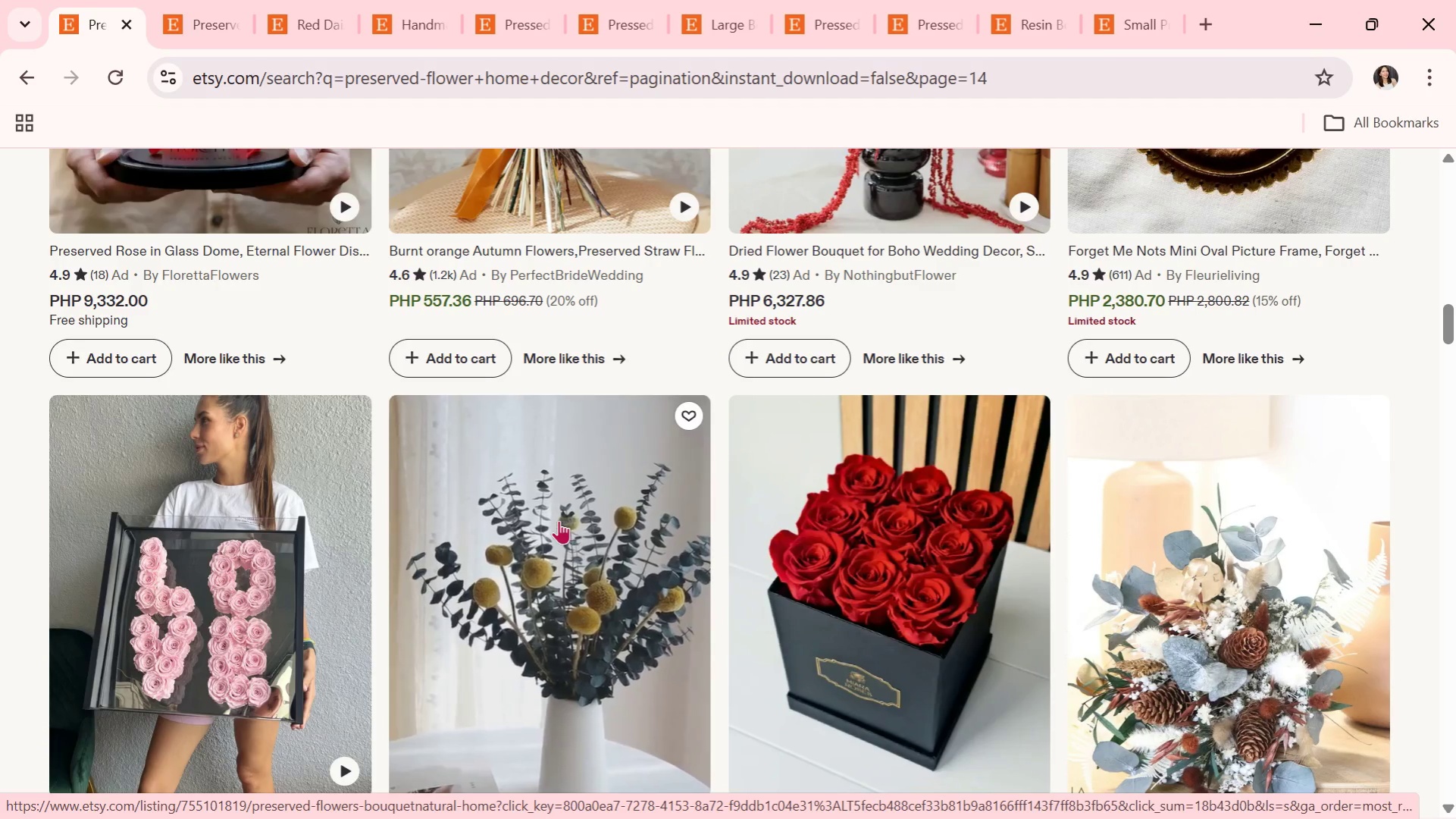 
scroll: coordinate [432, 558], scroll_direction: down, amount: 3.0
 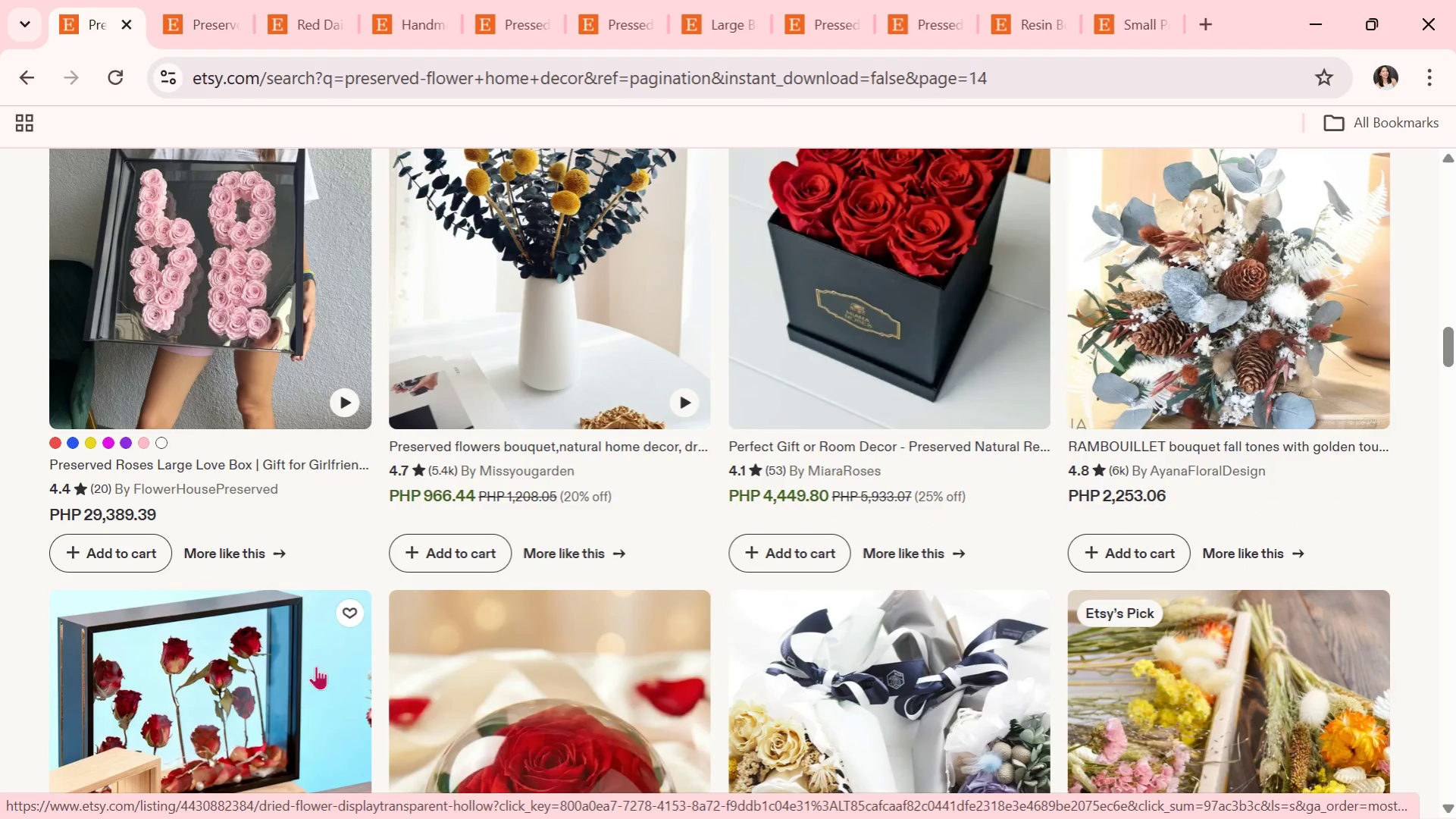 
left_click([287, 666])
 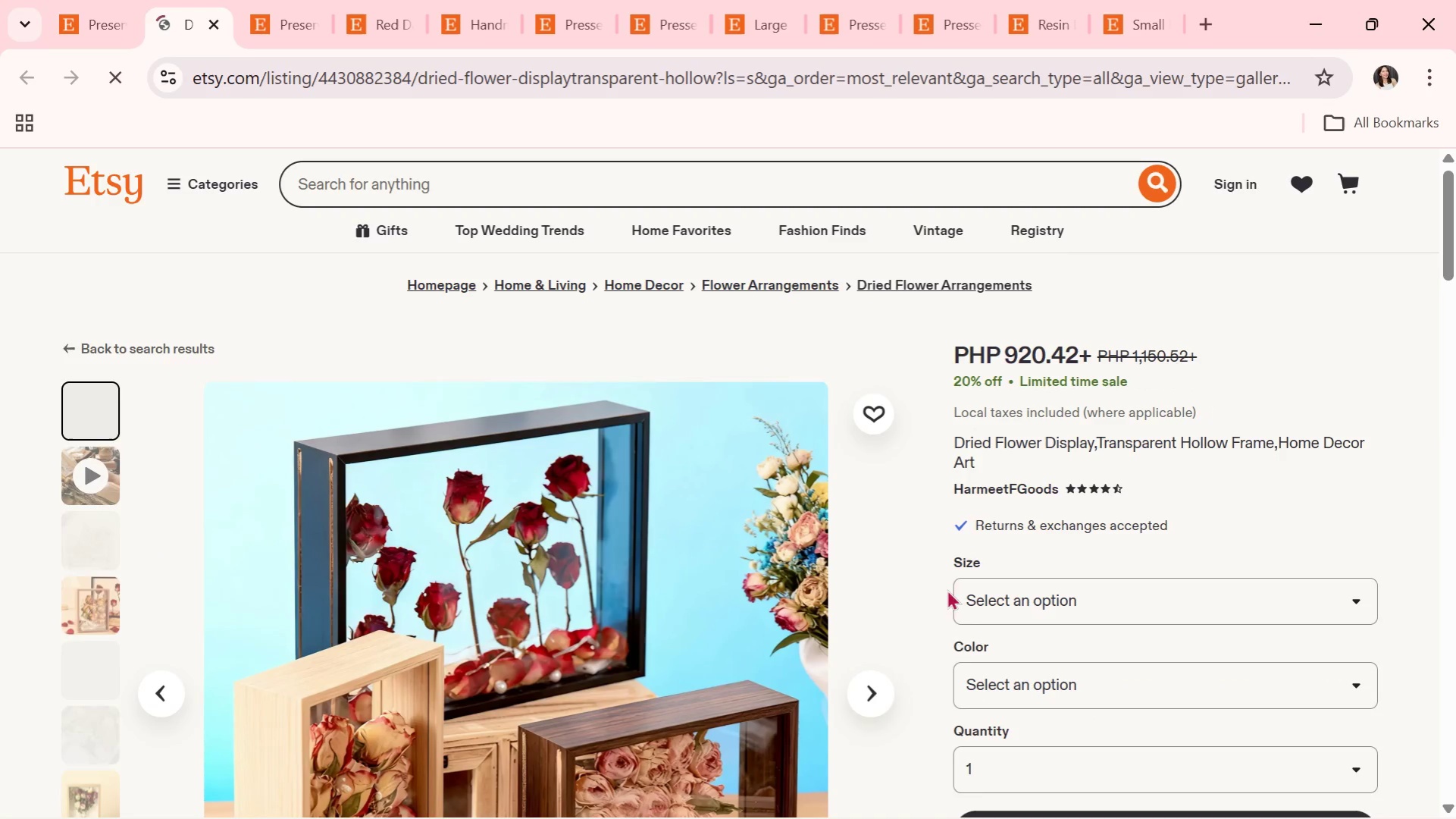 
scroll: coordinate [602, 622], scroll_direction: down, amount: 1.0
 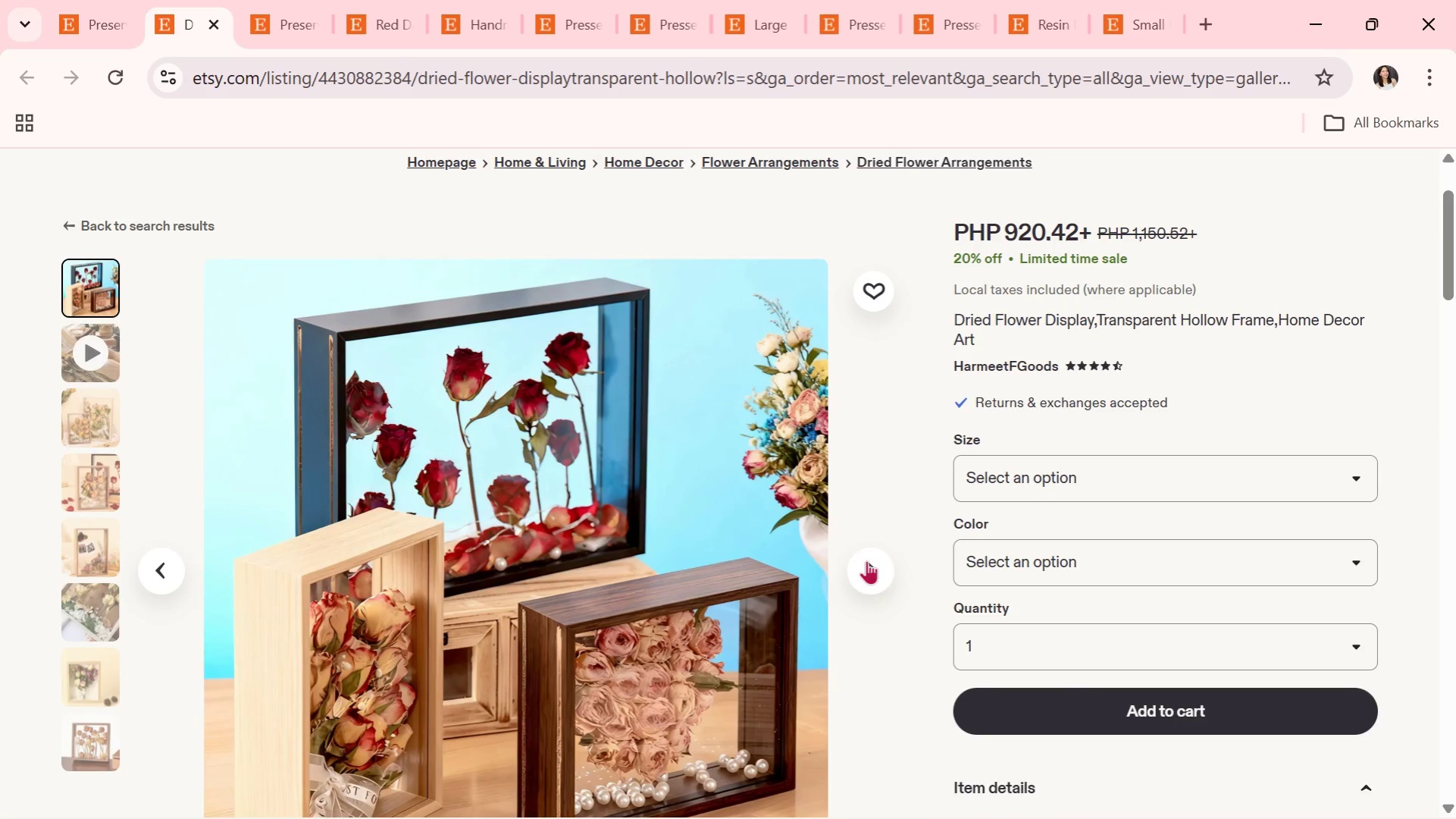 
left_click([882, 563])
 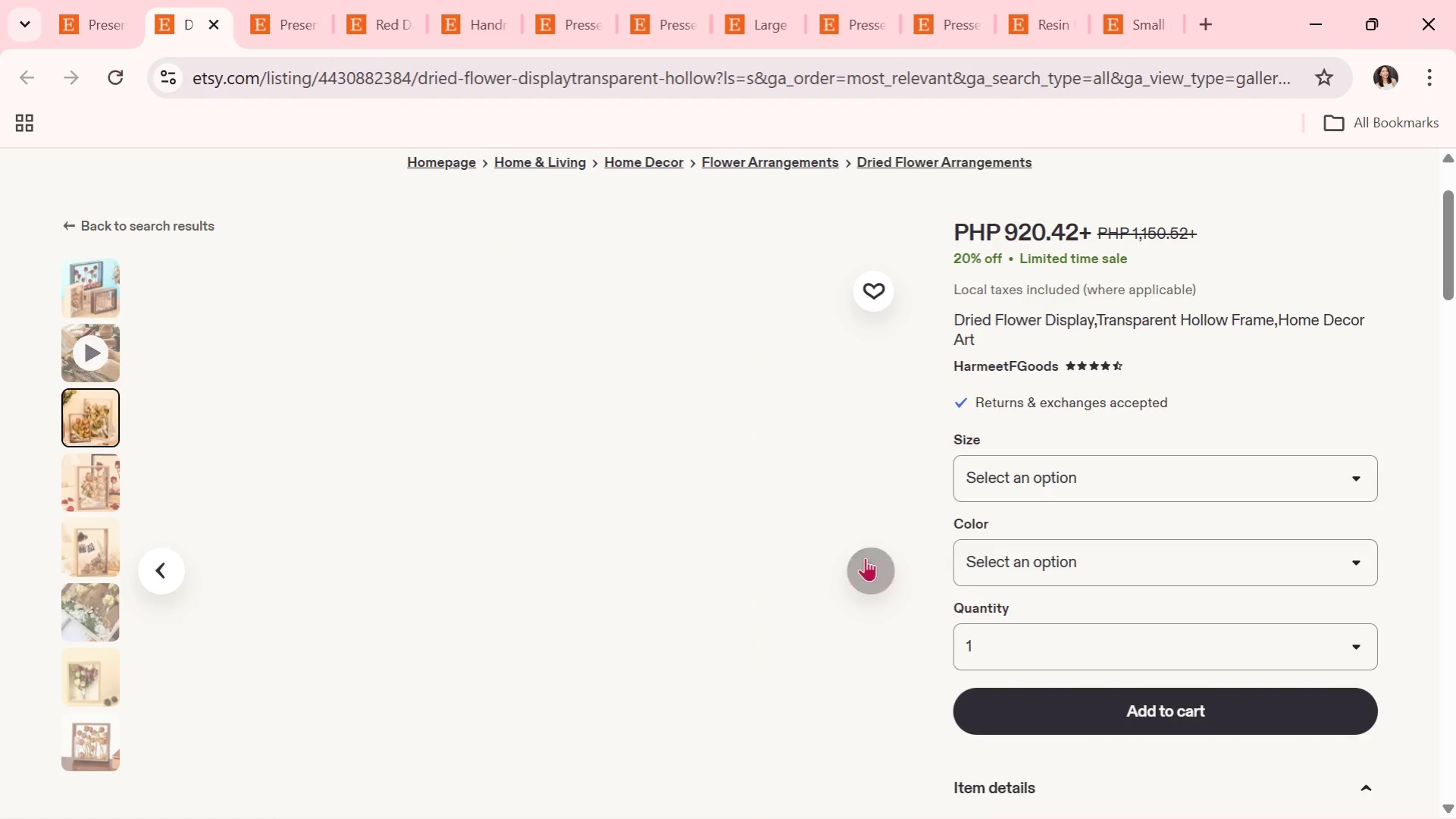 
wait(21.56)
 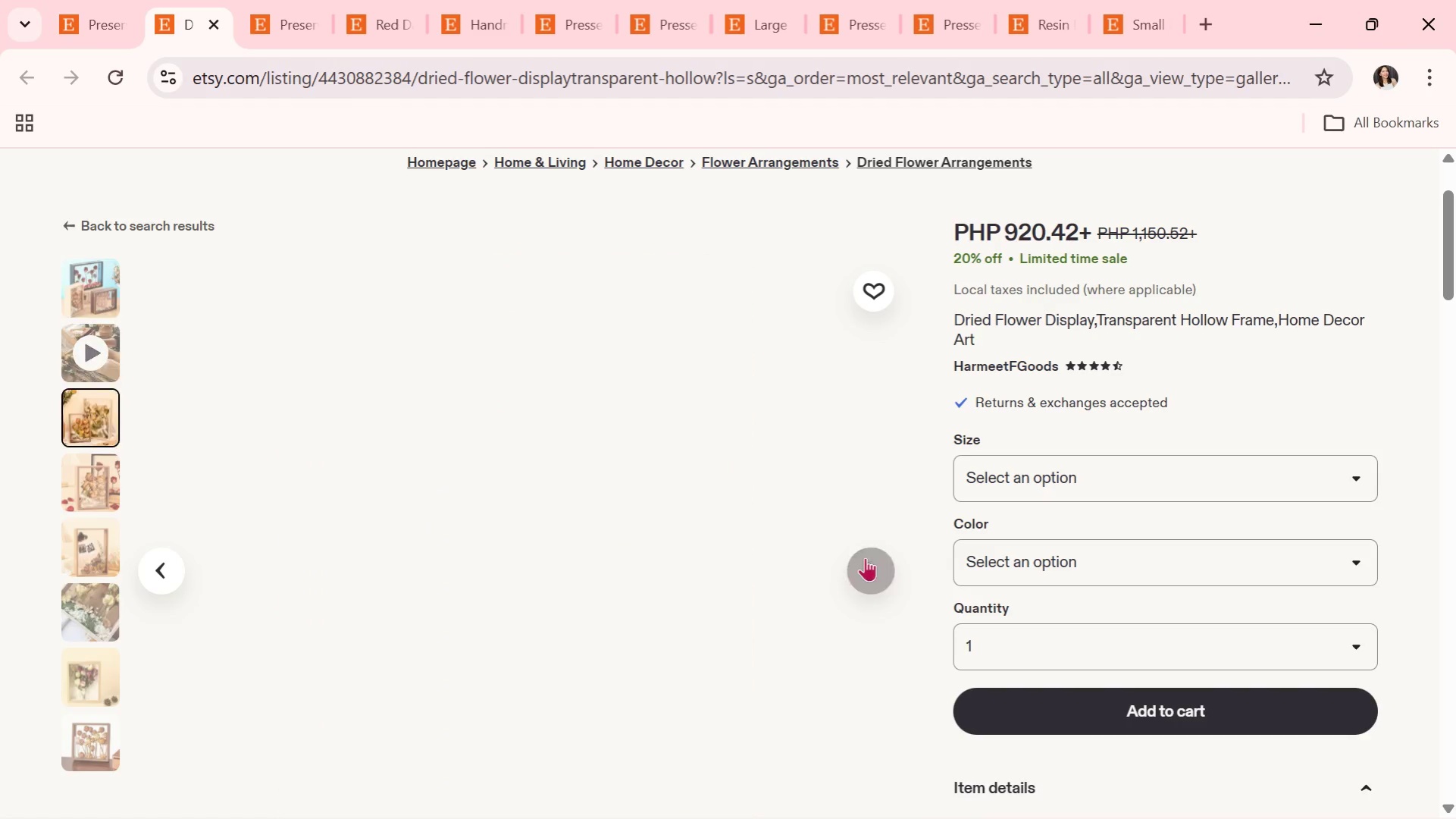 
scroll: coordinate [856, 651], scroll_direction: down, amount: 1.0
 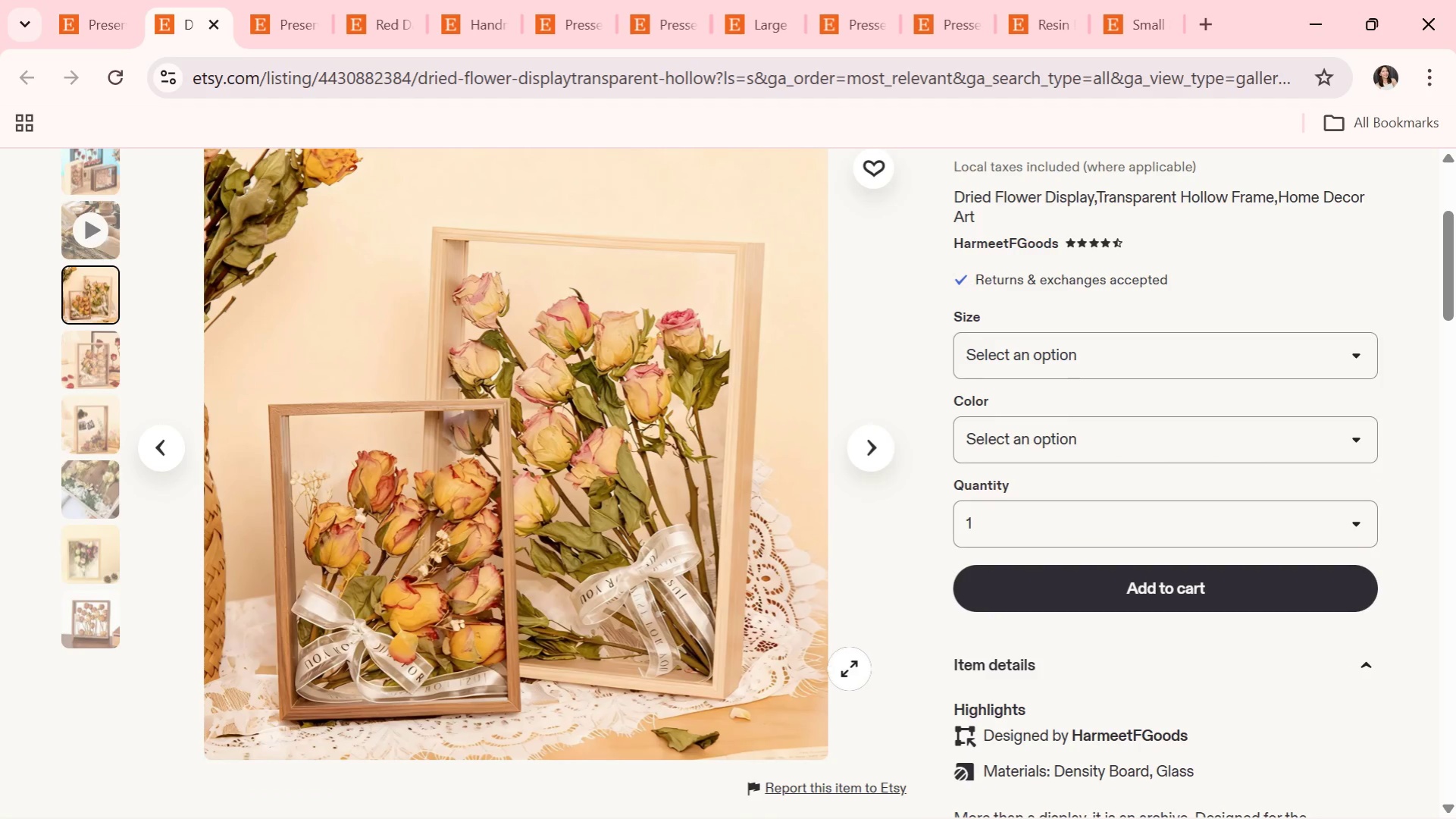 
scroll: coordinate [849, 669], scroll_direction: up, amount: 1.0
 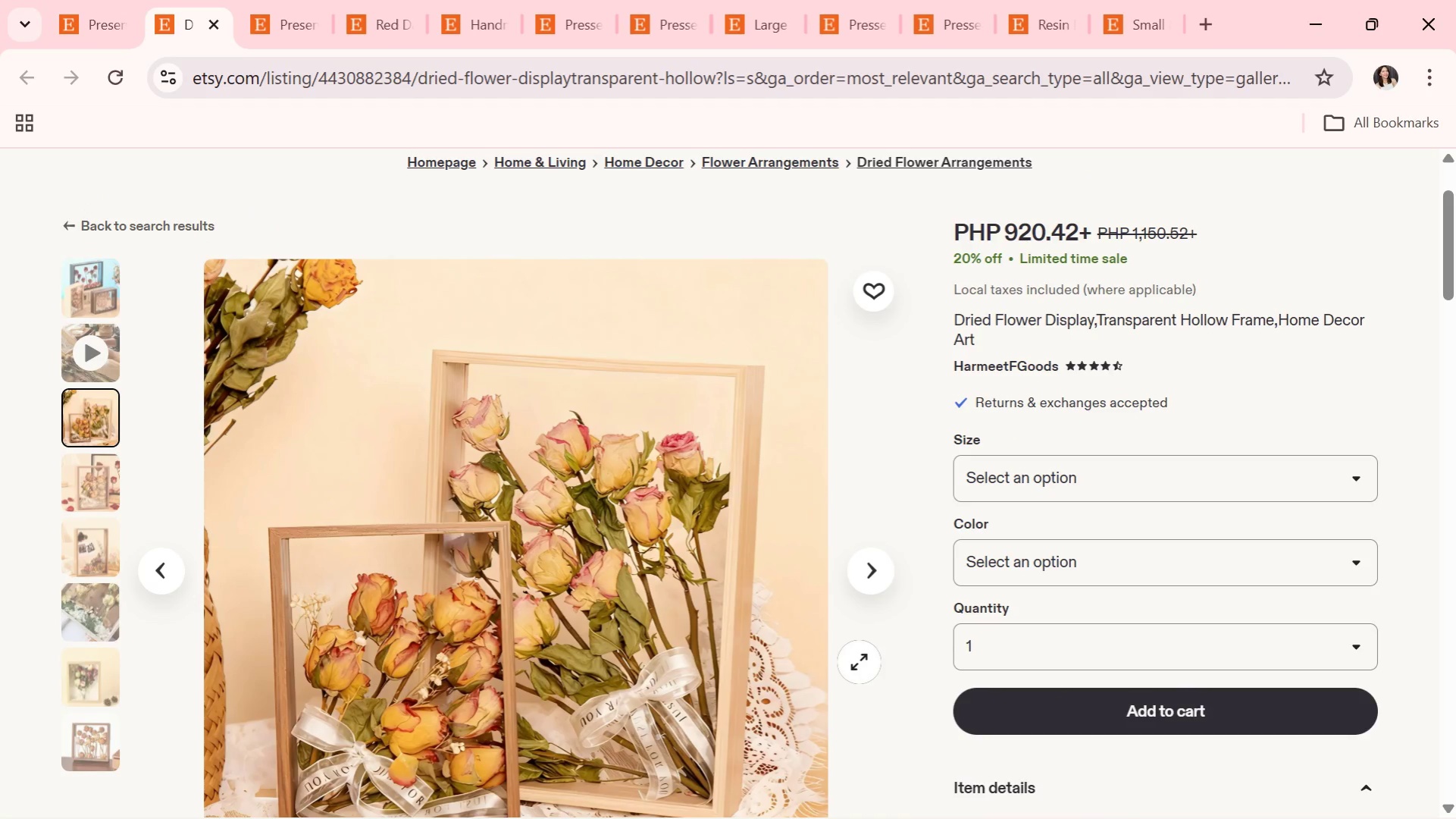 
left_click([879, 557])
 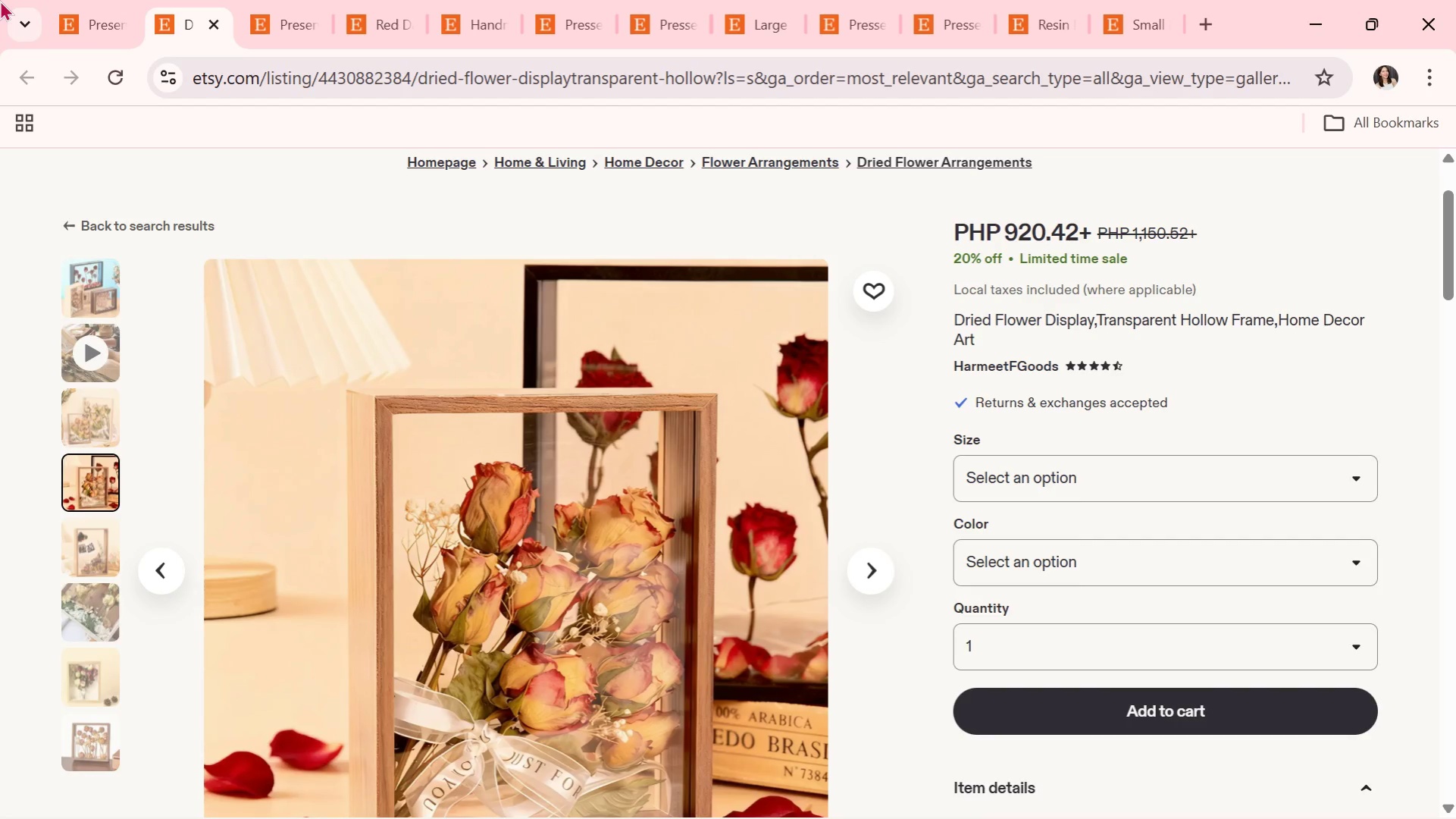 
left_click([117, 0])
 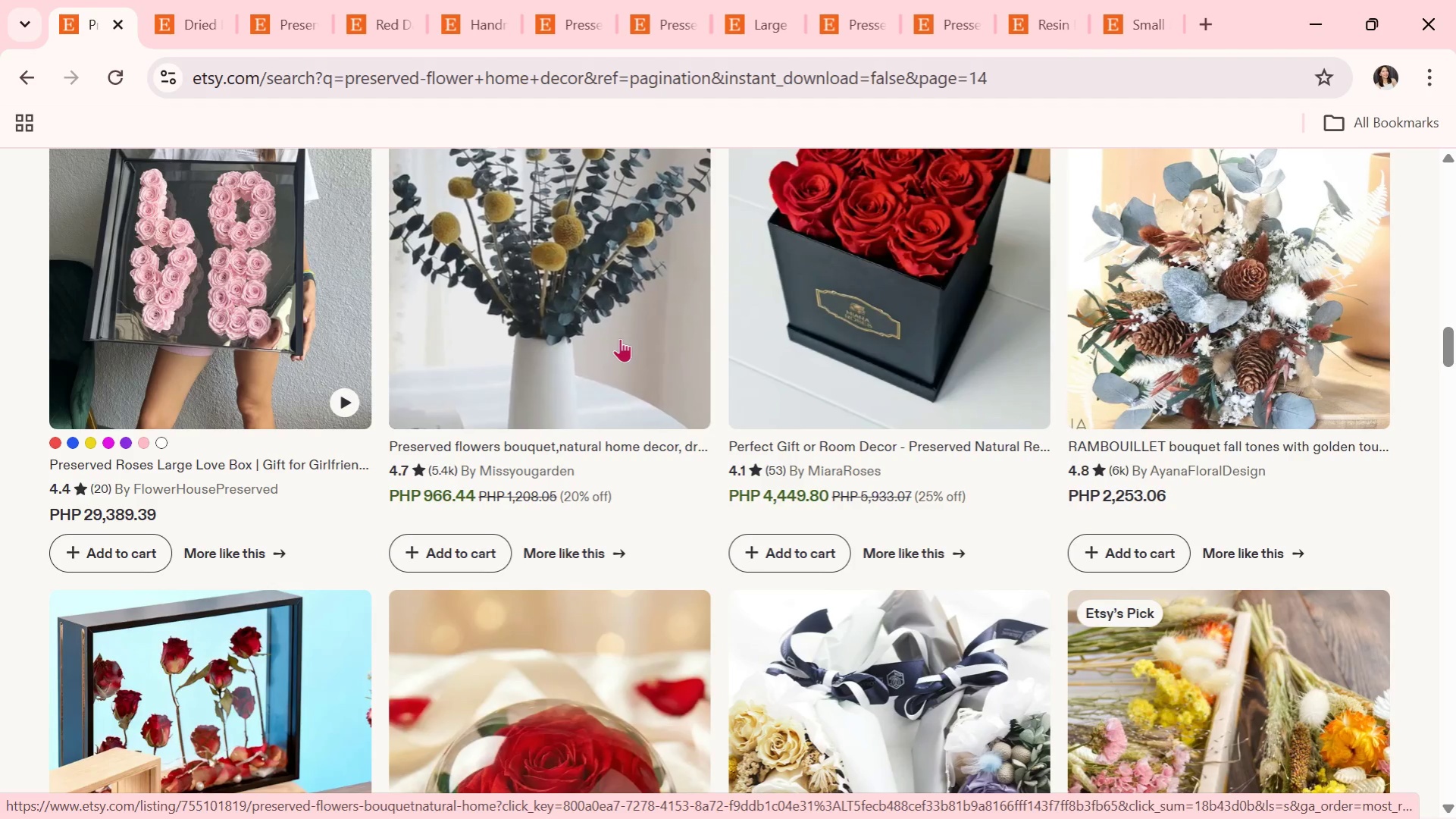 
wait(13.75)
 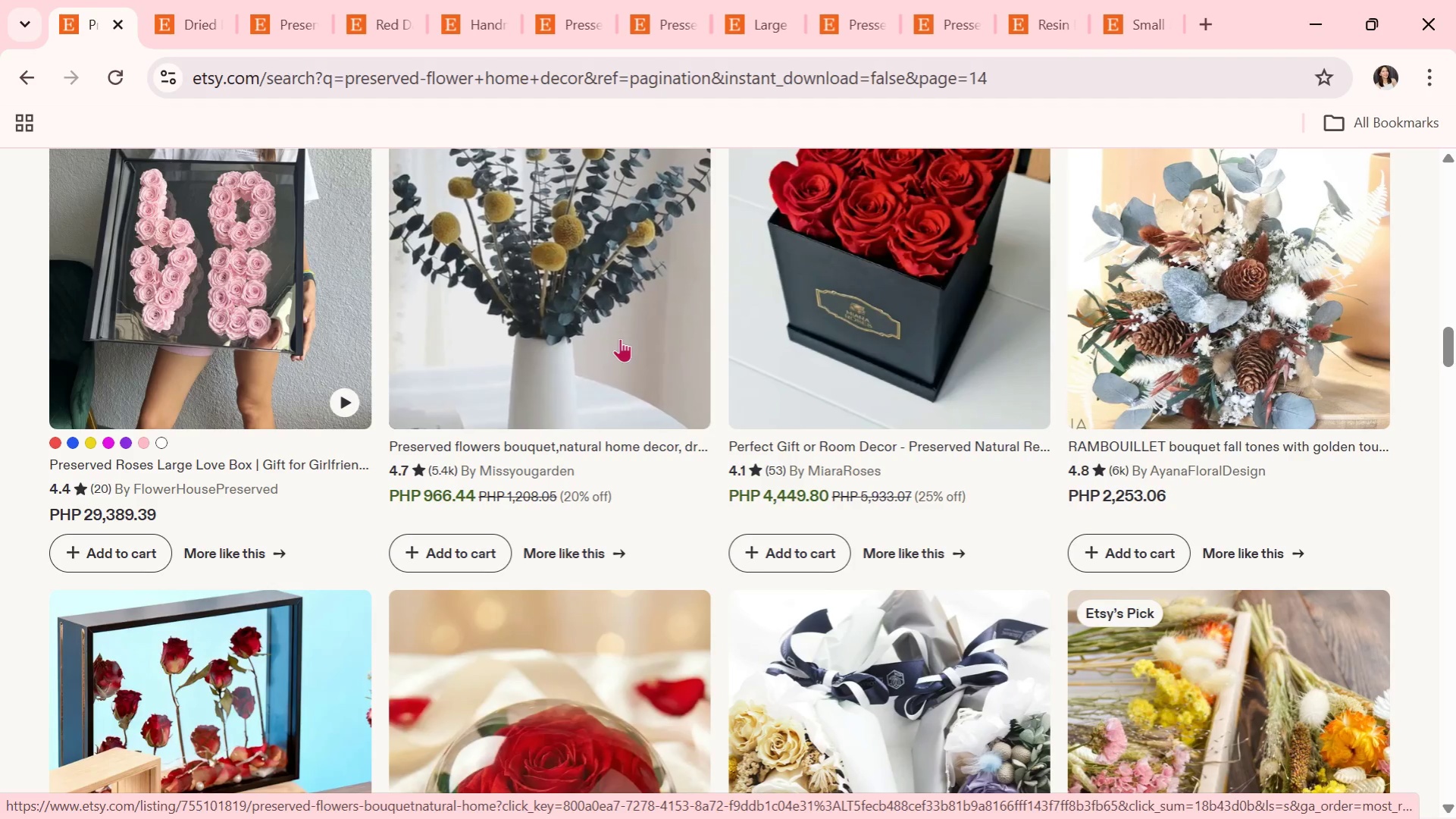 
scroll: coordinate [809, 580], scroll_direction: down, amount: 55.0
 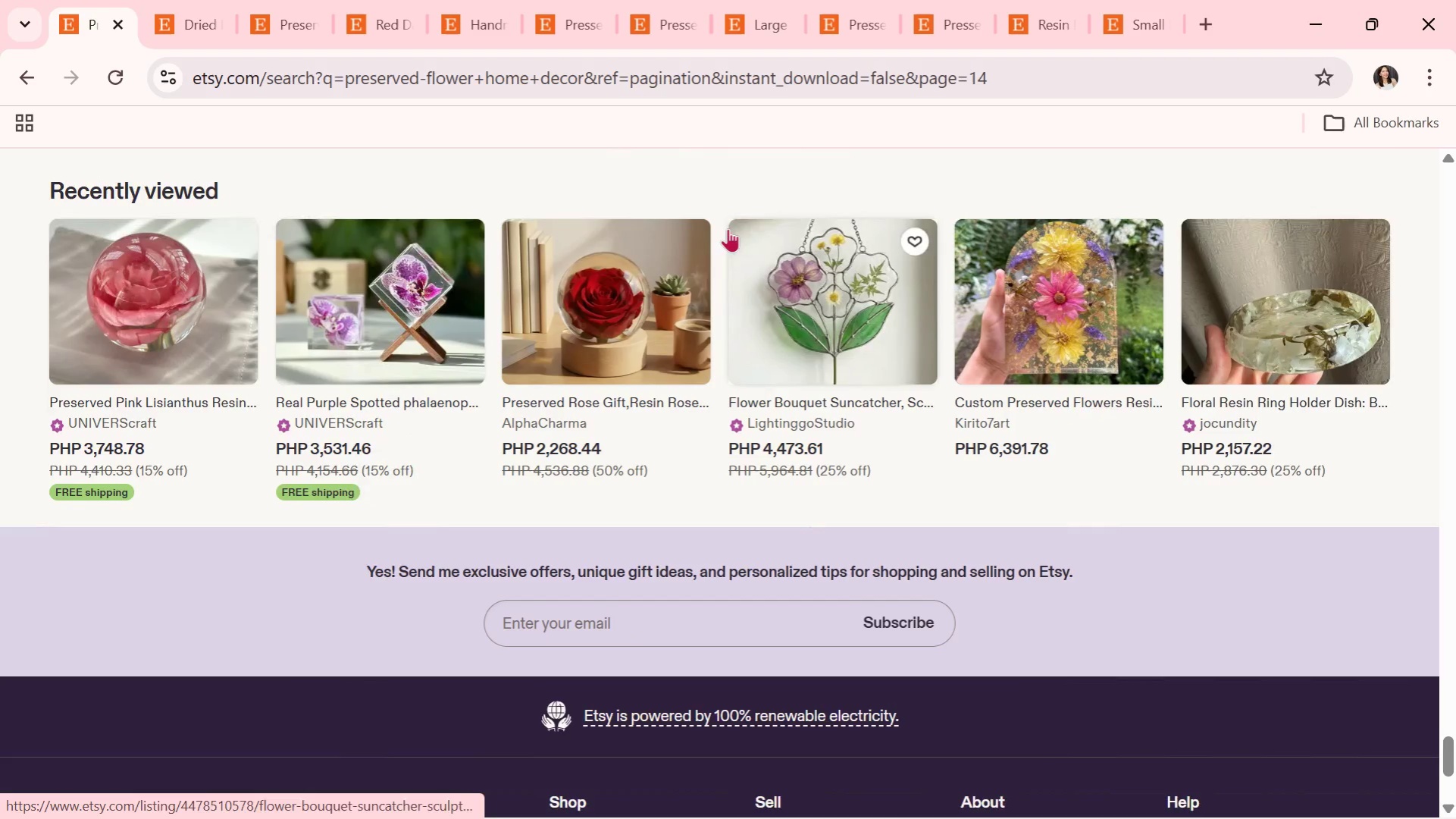 
scroll: coordinate [672, 411], scroll_direction: up, amount: 3.0
 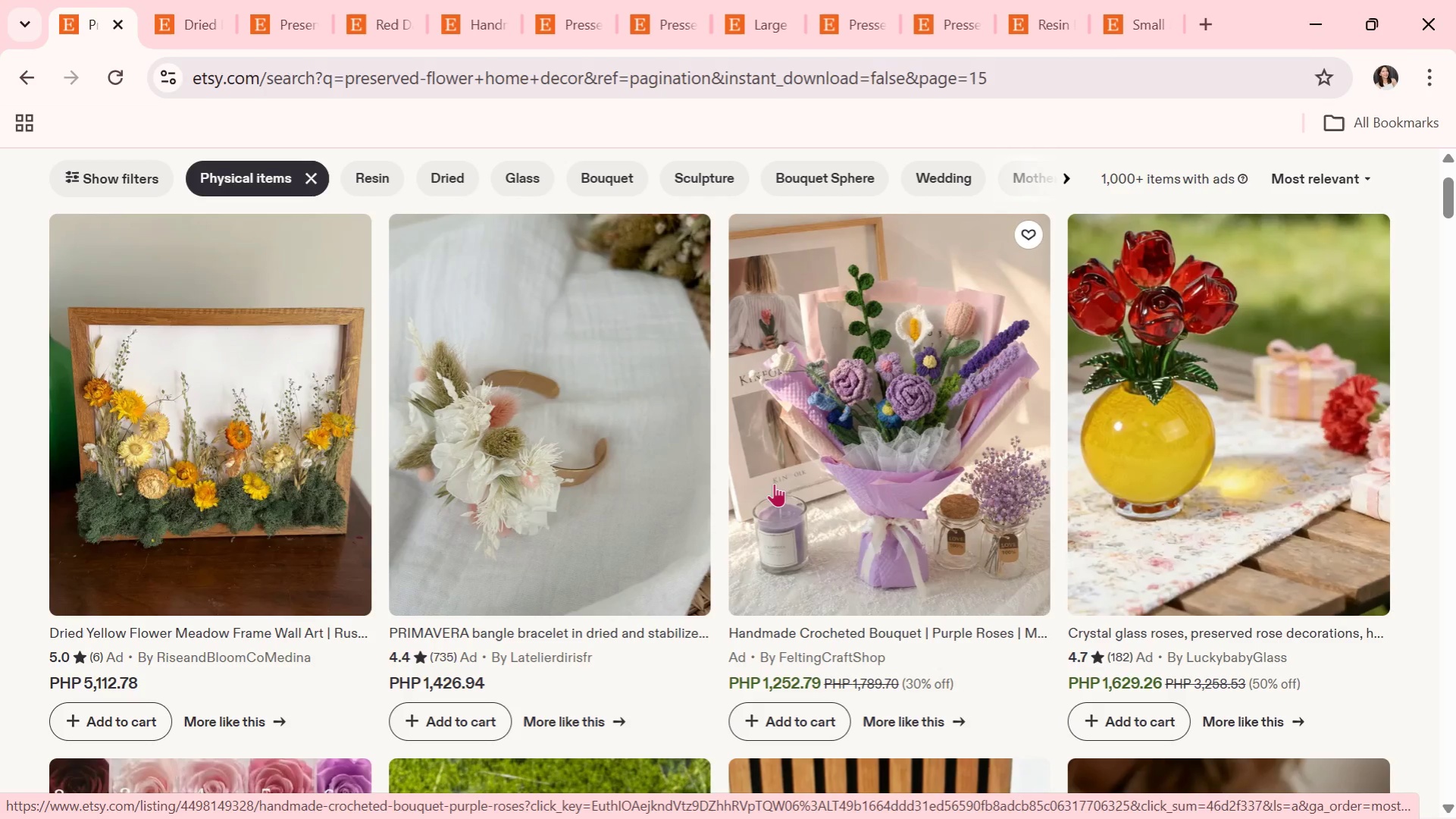 
wait(53.7)
 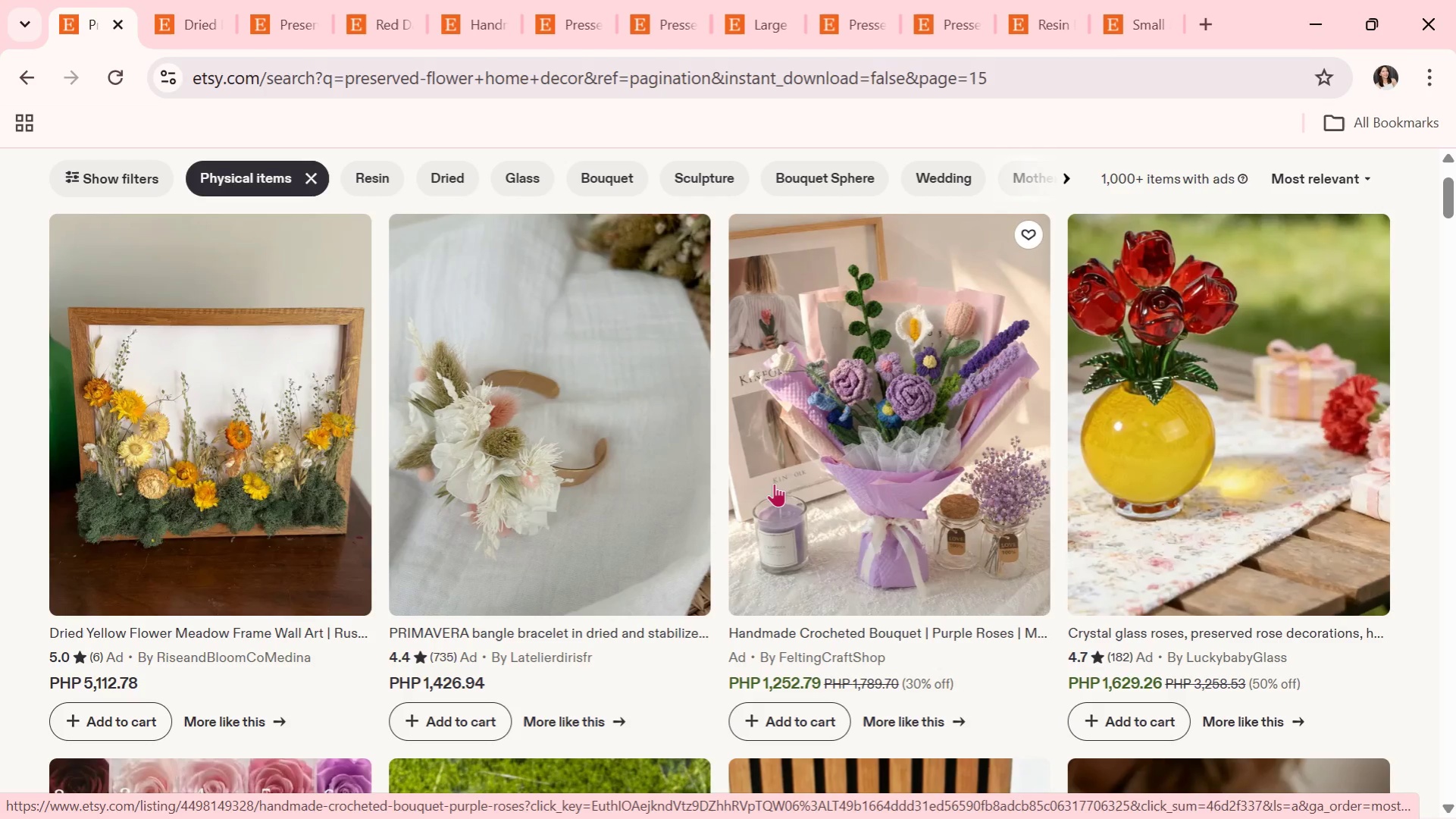 
scroll: coordinate [1201, 537], scroll_direction: down, amount: 12.0
 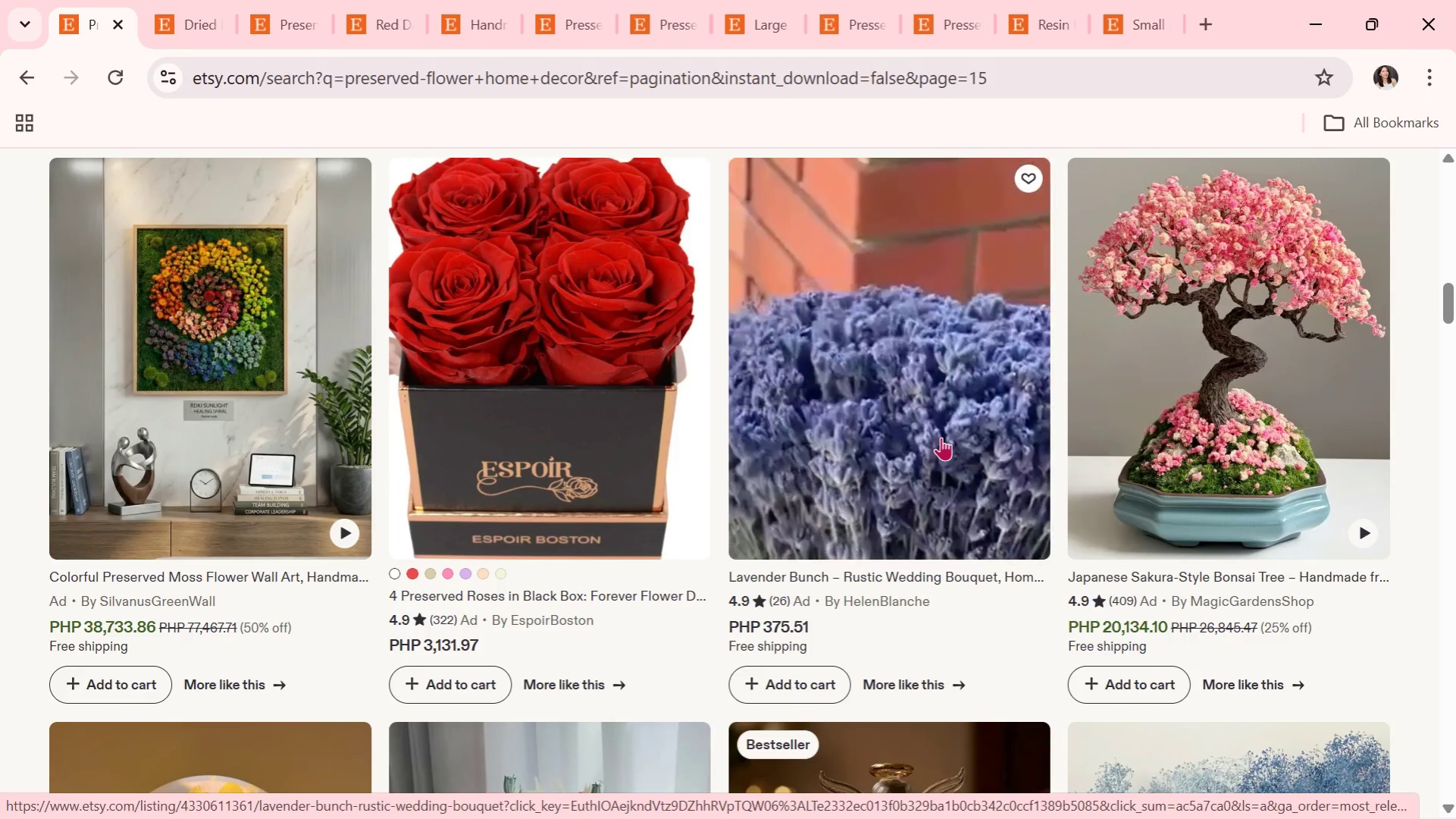 
left_click([941, 434])
 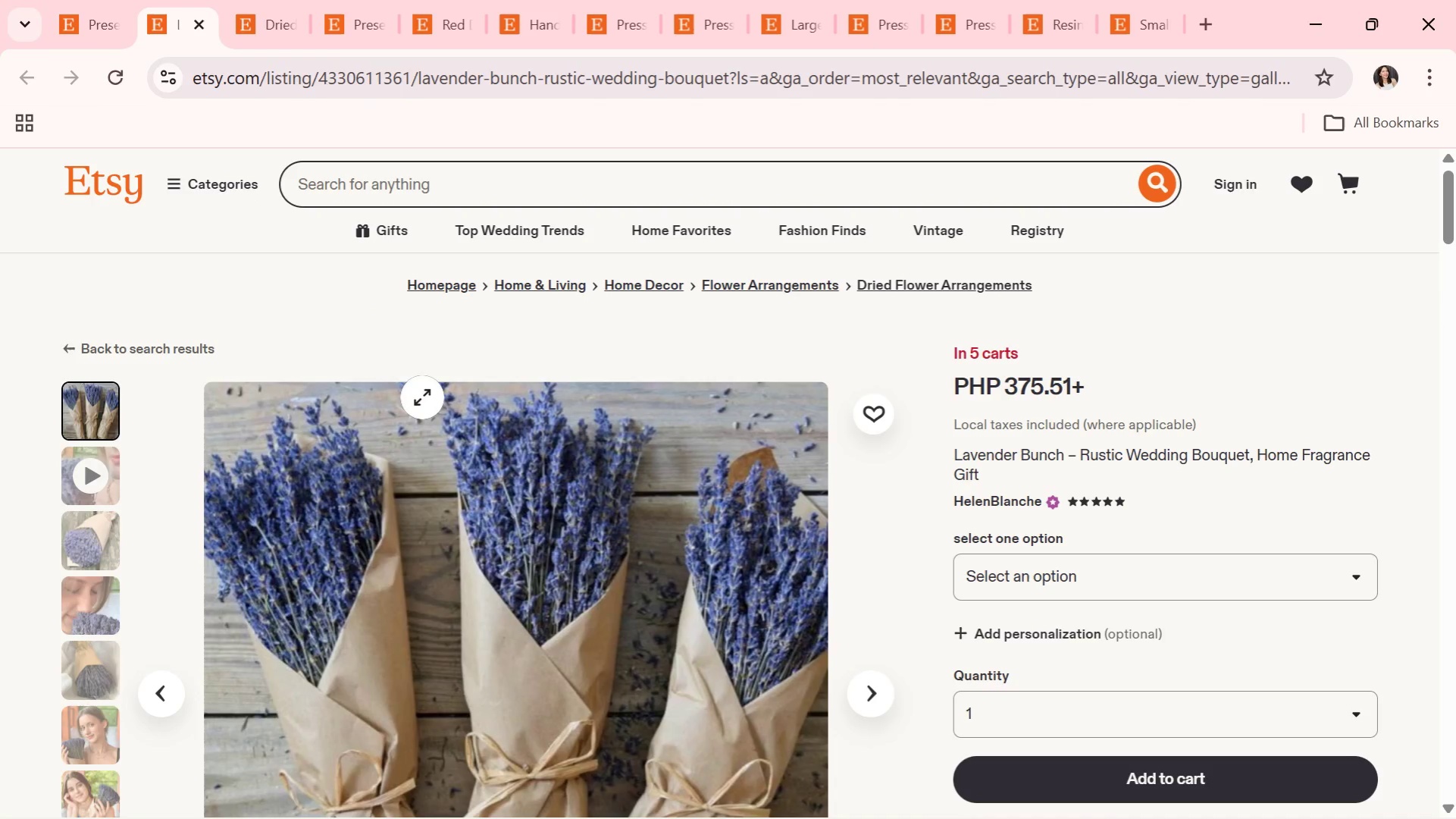 
wait(5.98)
 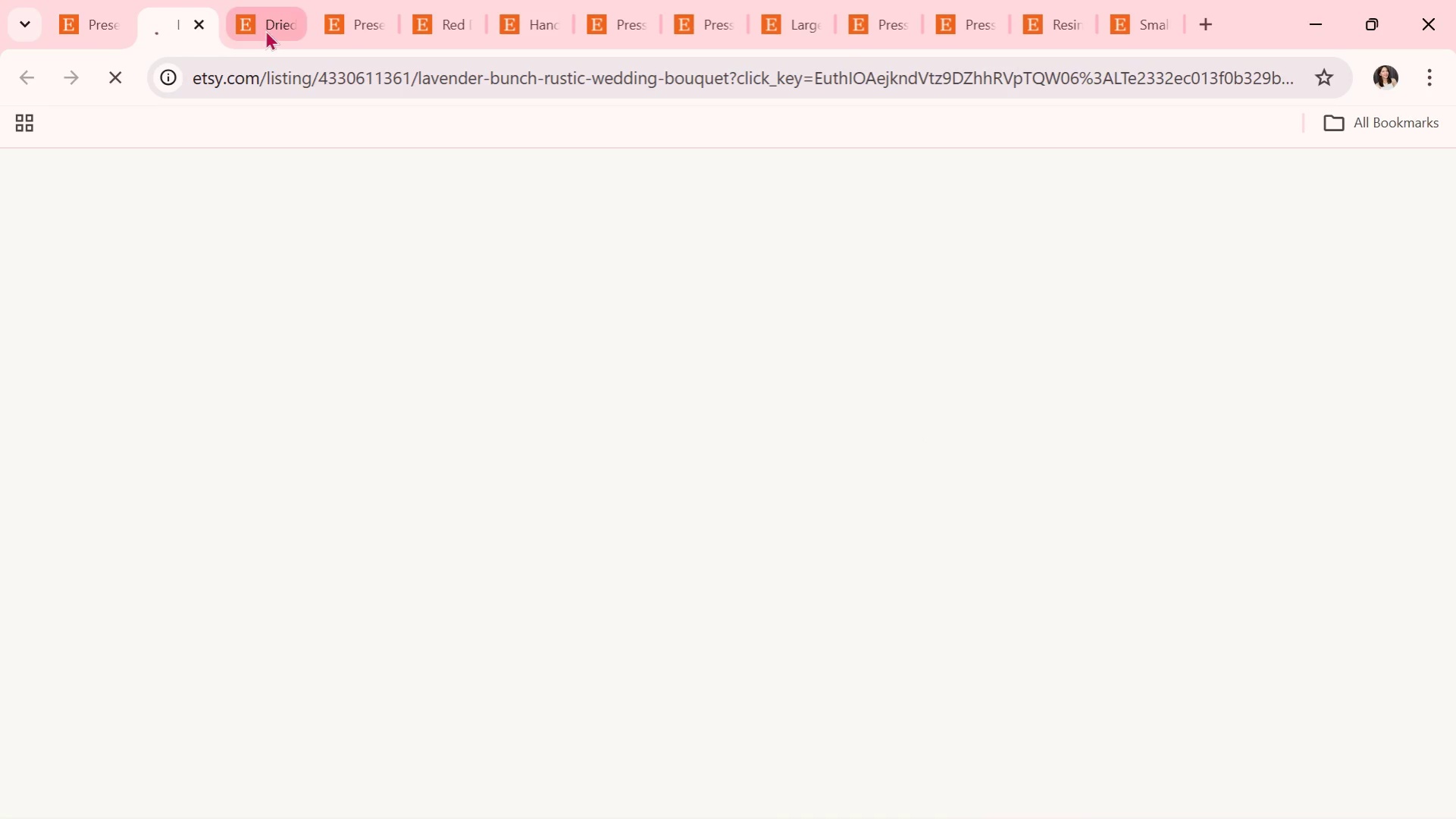 
scroll: coordinate [355, 352], scroll_direction: down, amount: 1.0
 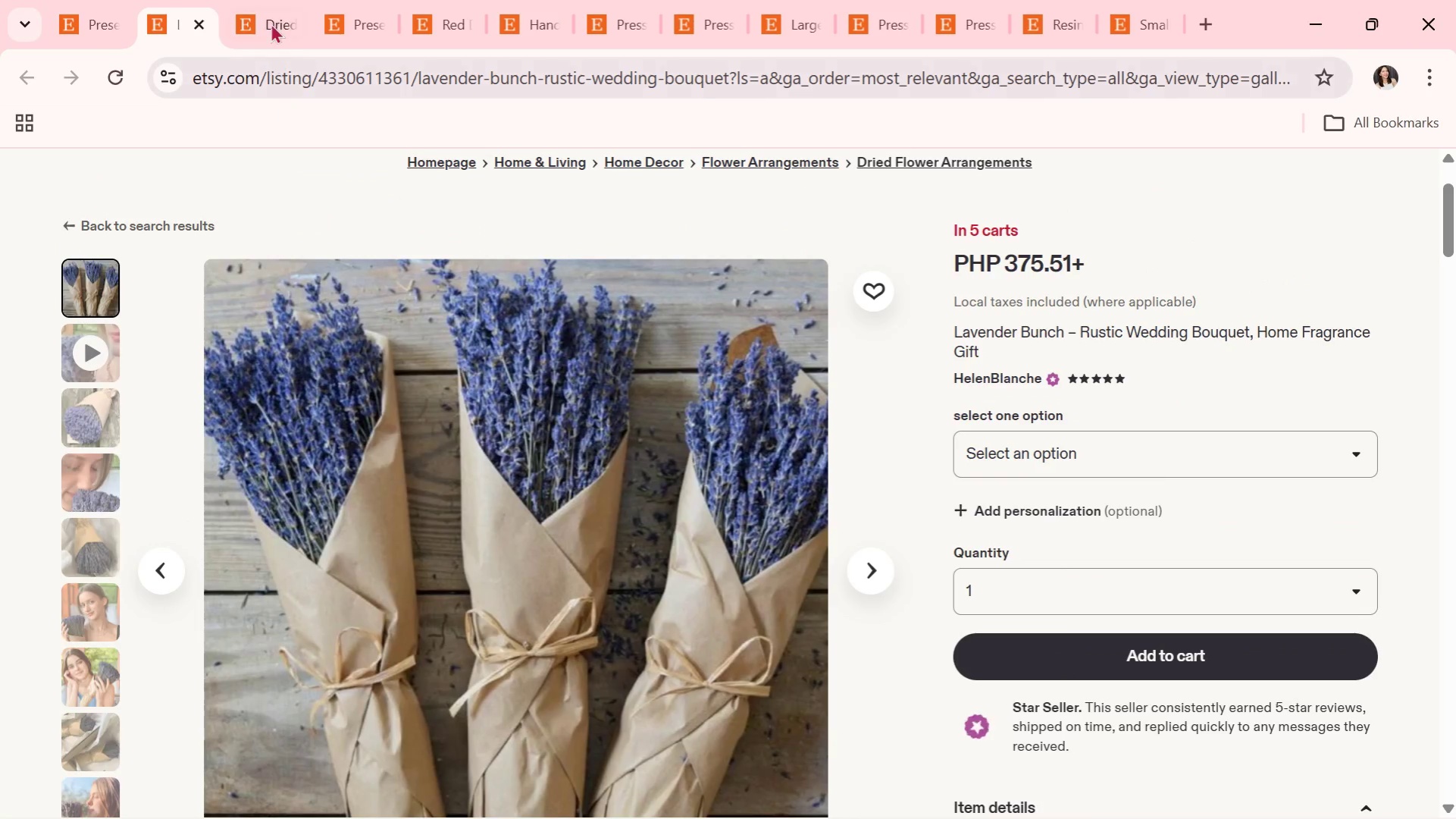 
left_click([270, 2])
 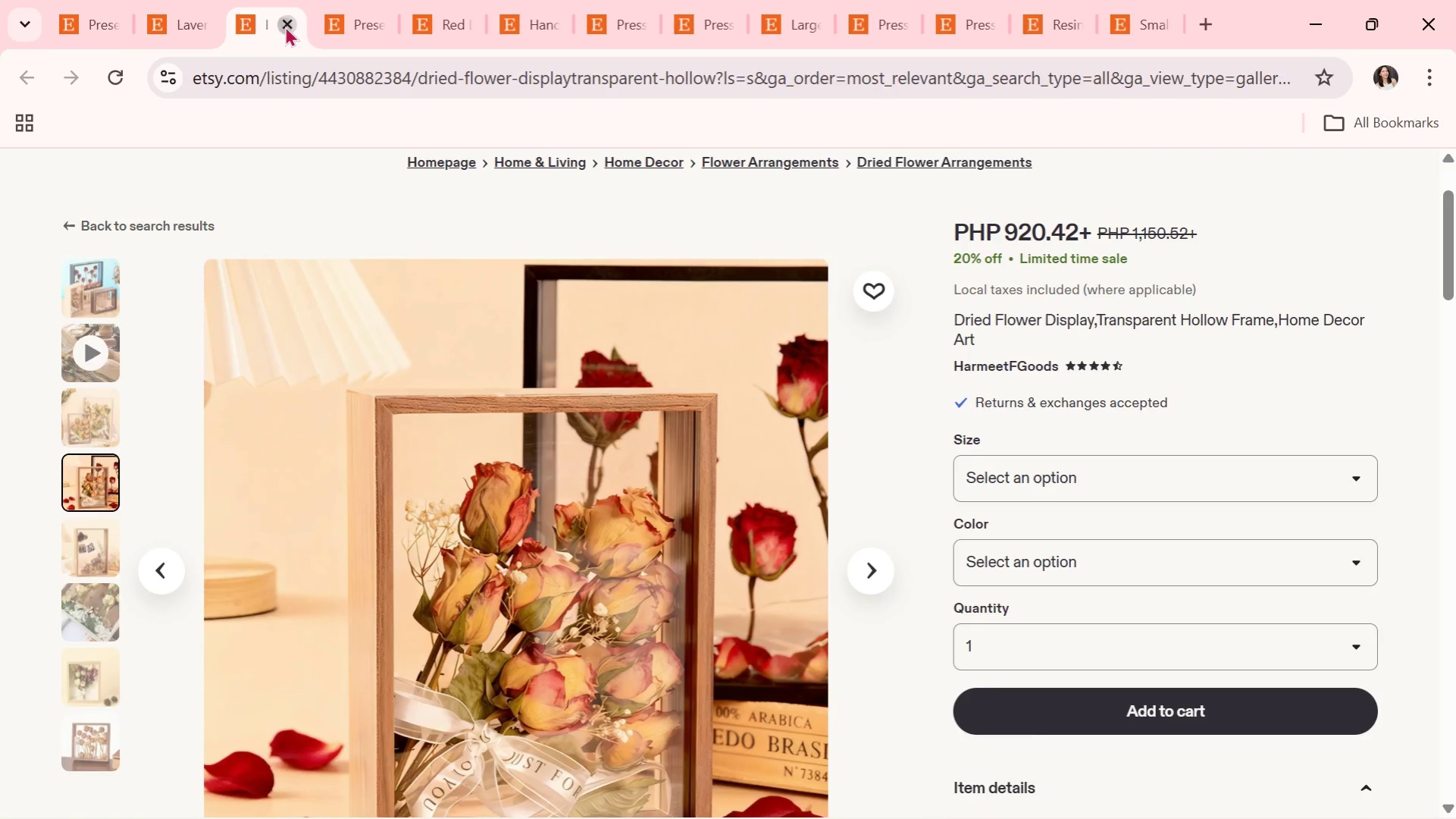 
double_click([177, 26])
 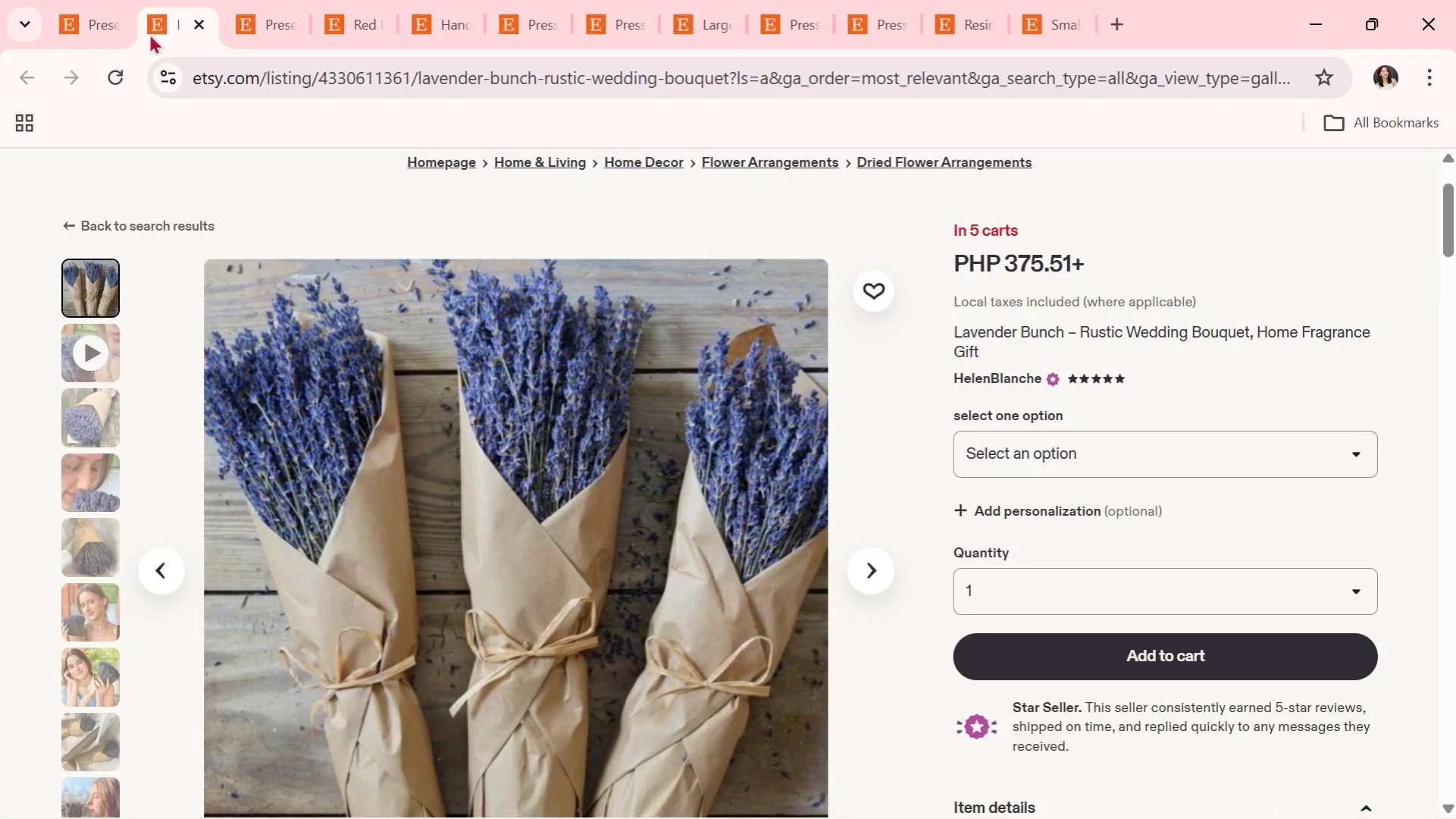 
left_click([114, 29])
 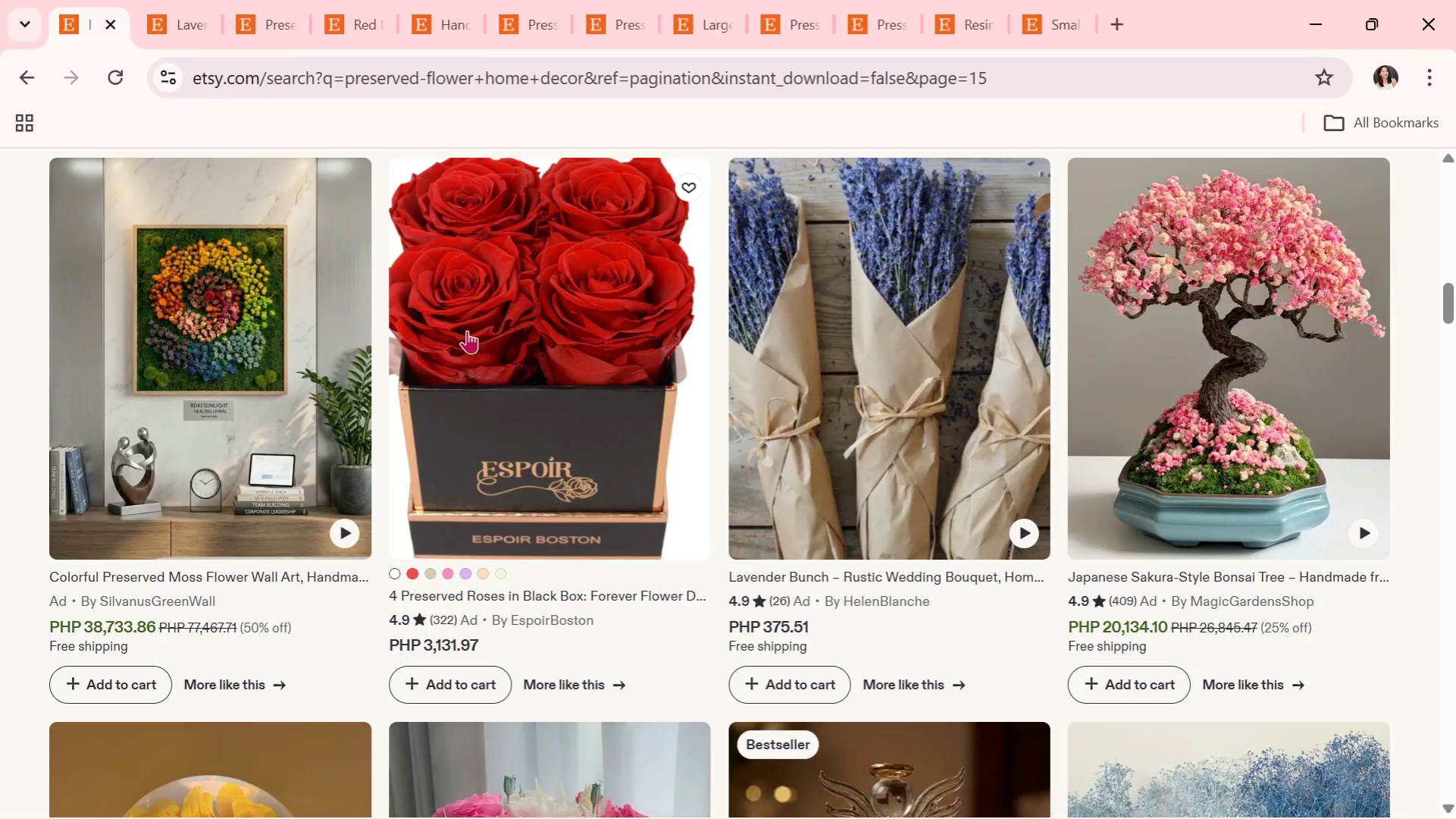 
scroll: coordinate [731, 484], scroll_direction: down, amount: 11.0
 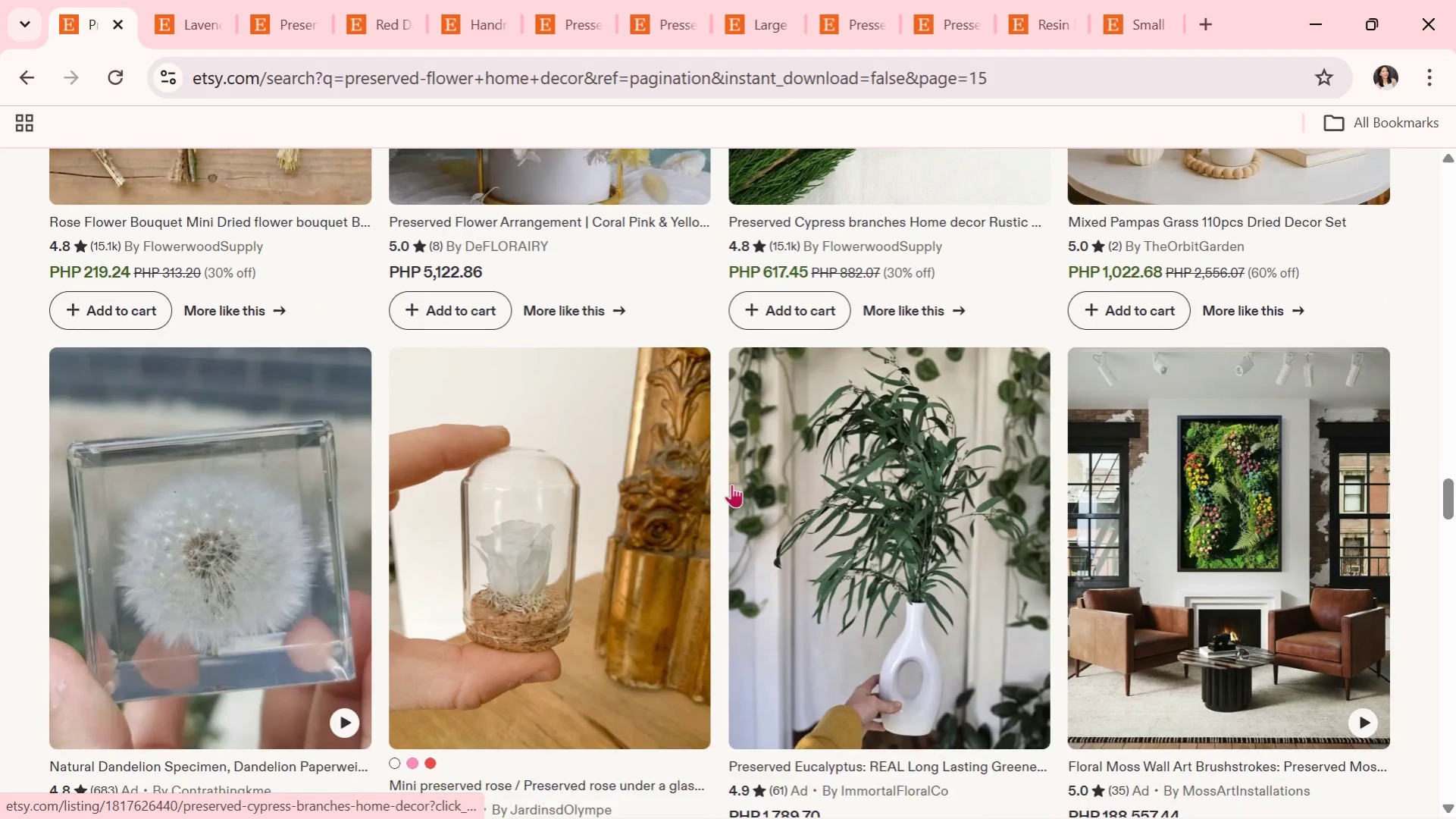 
scroll: coordinate [731, 484], scroll_direction: down, amount: 3.0
 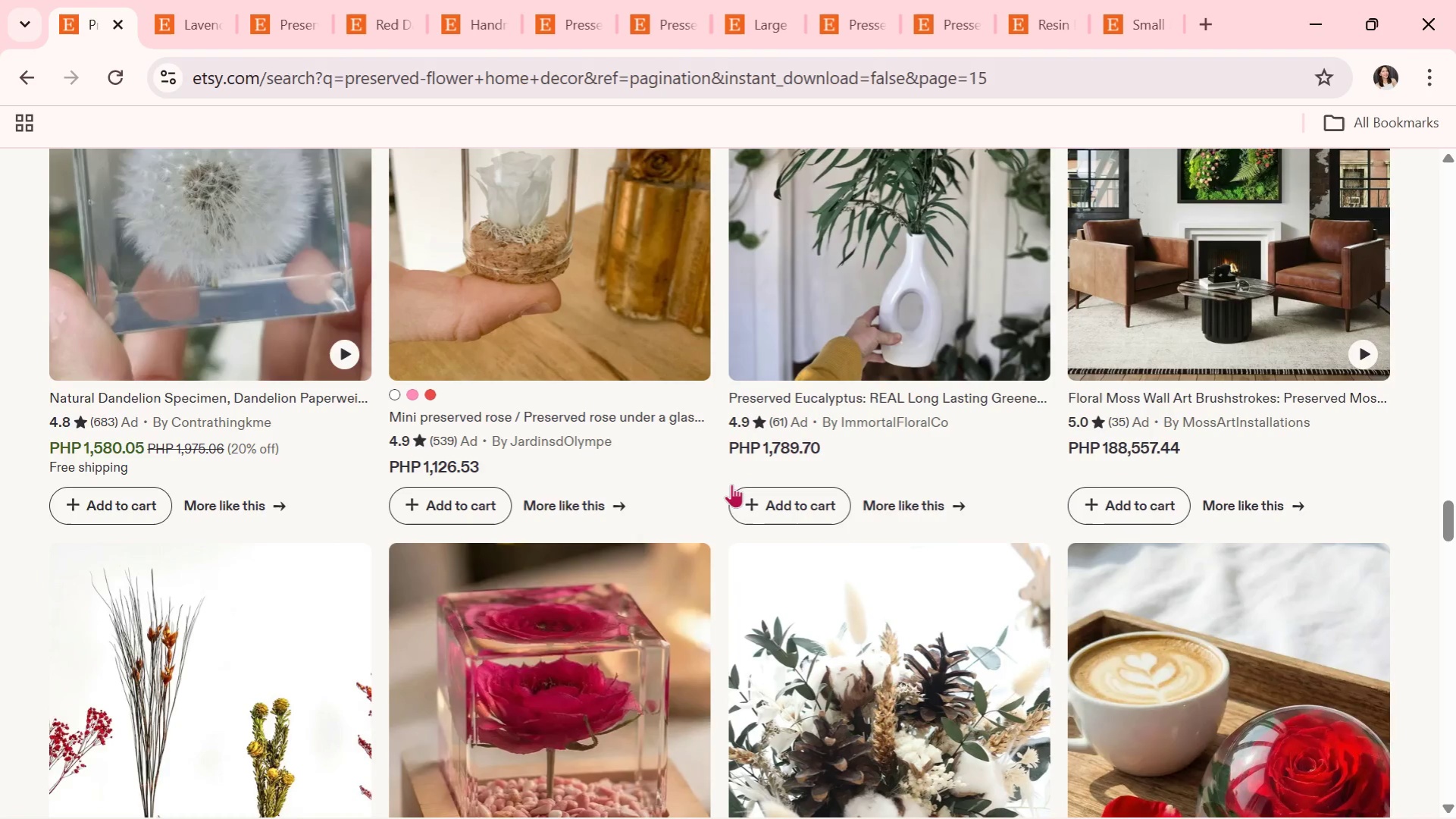 
scroll: coordinate [731, 484], scroll_direction: up, amount: 1.0
 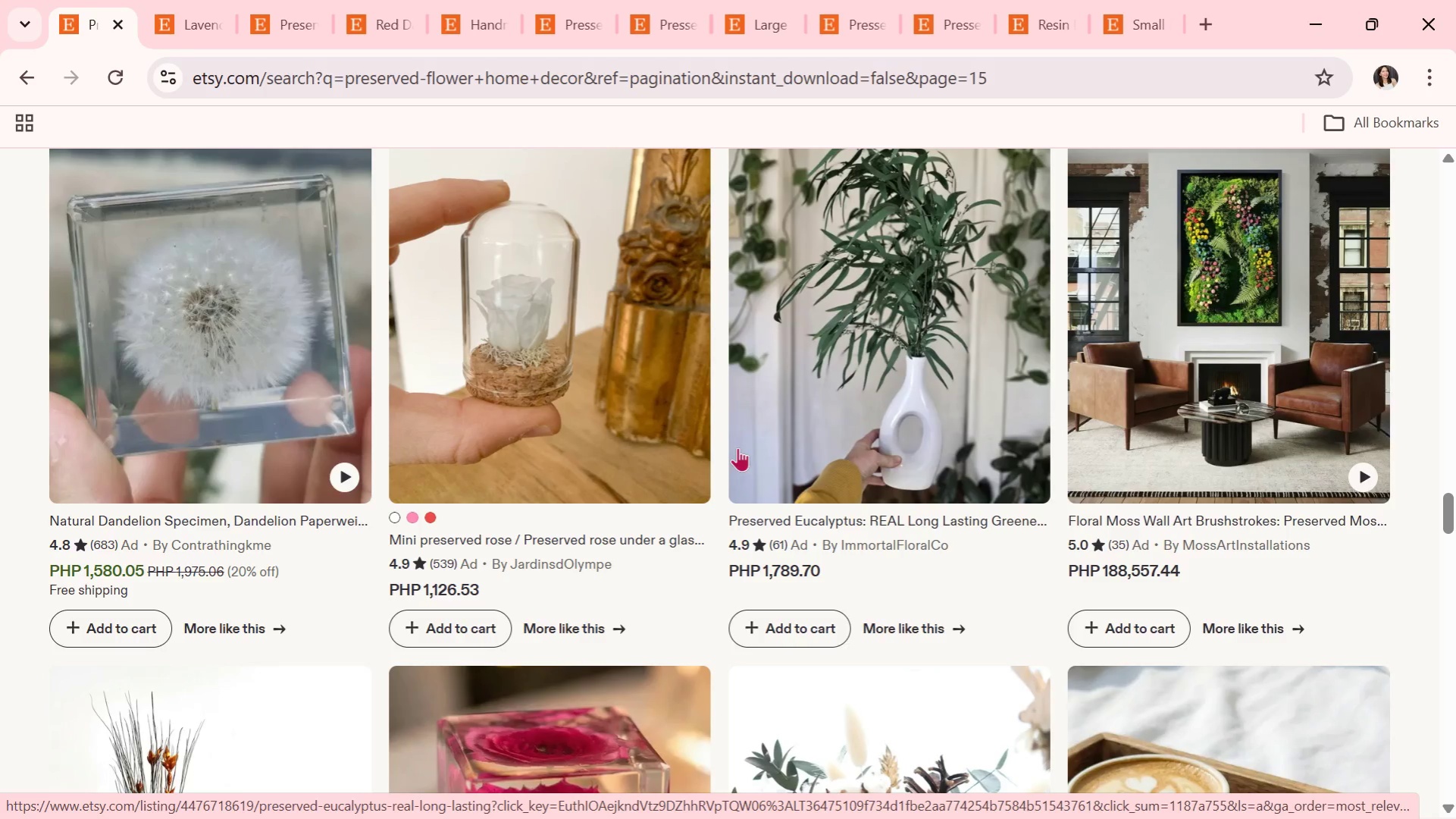 
wait(5.01)
 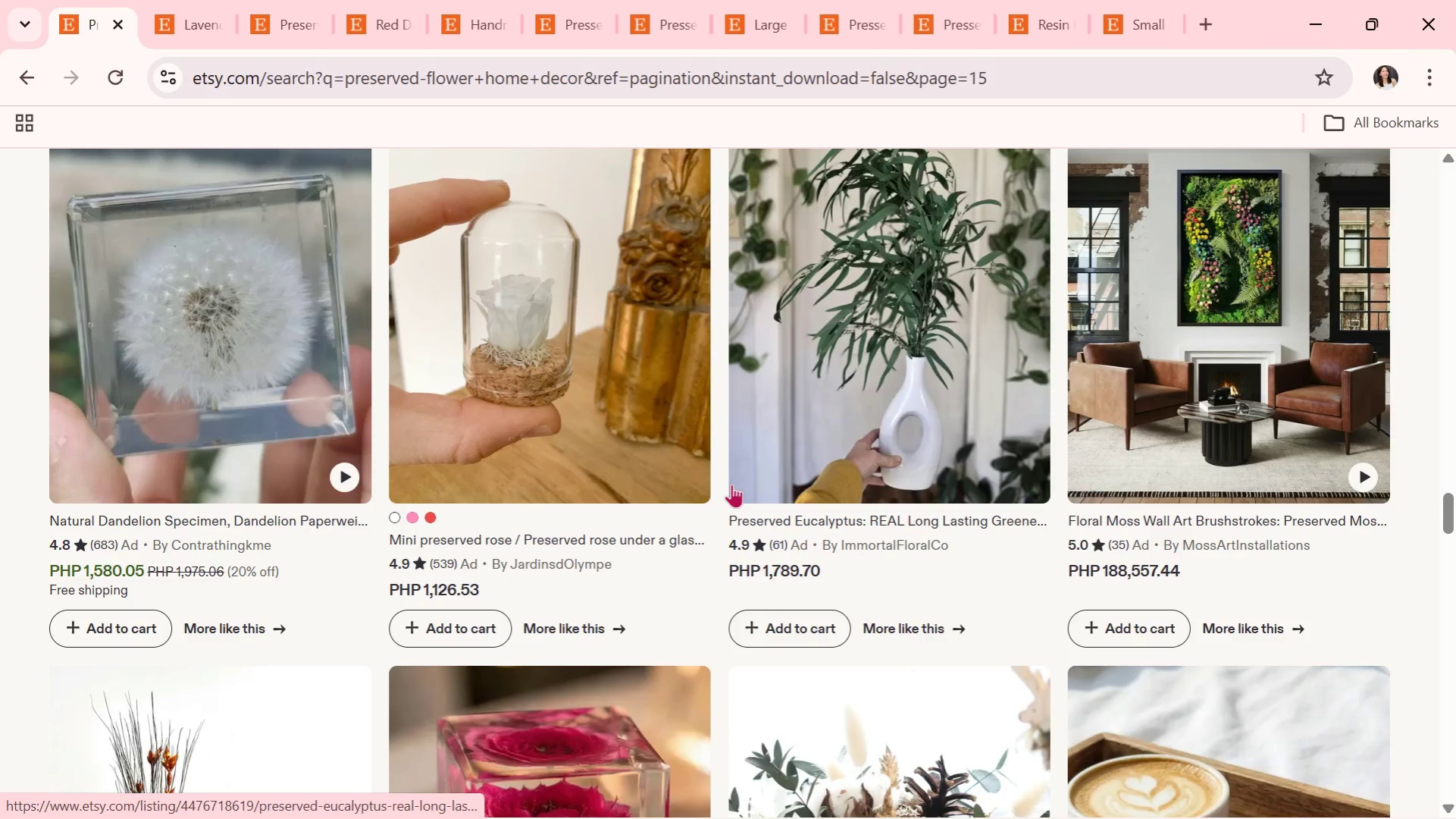 
scroll: coordinate [518, 553], scroll_direction: down, amount: 17.0
 